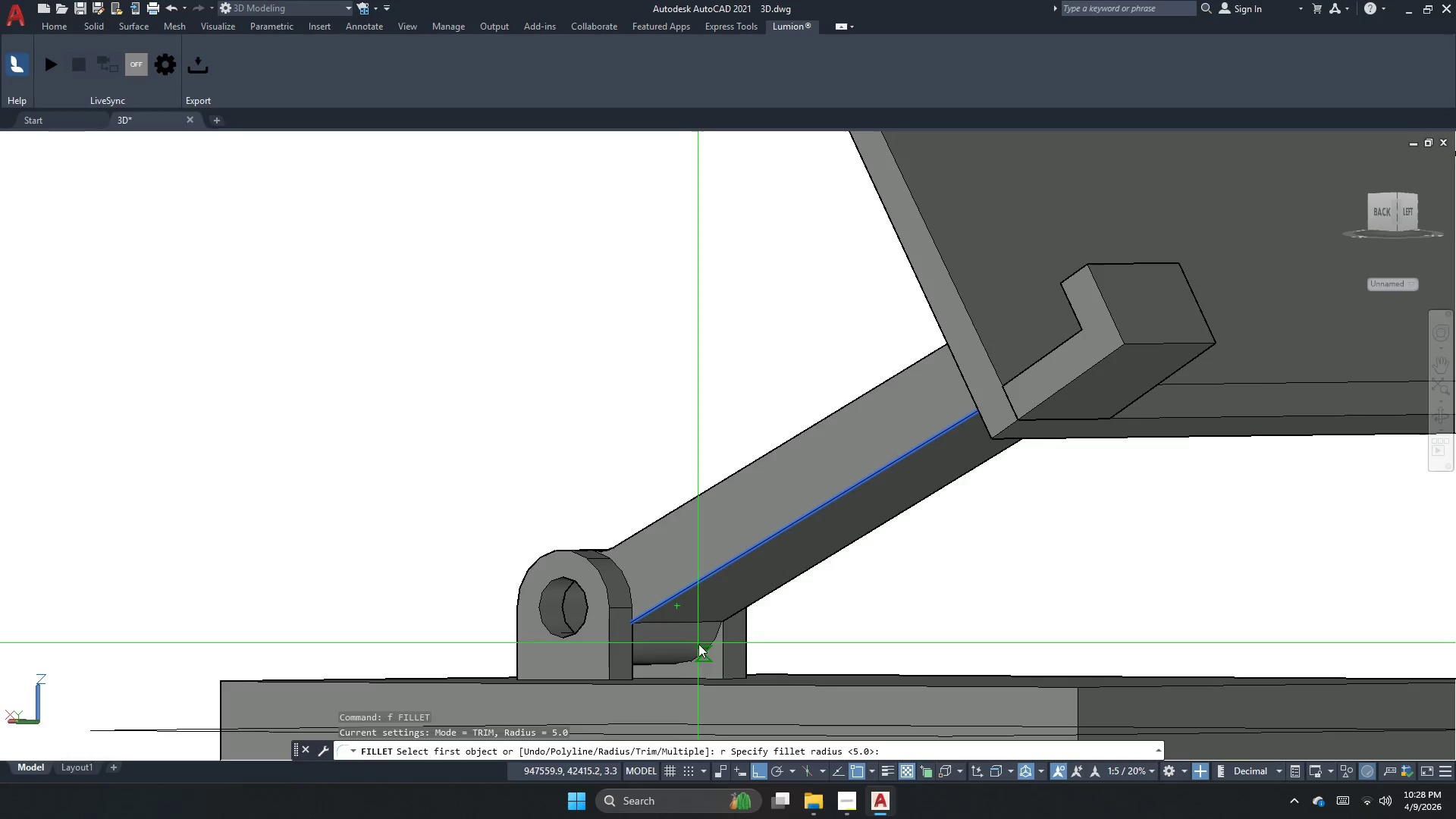 
key(Space)
 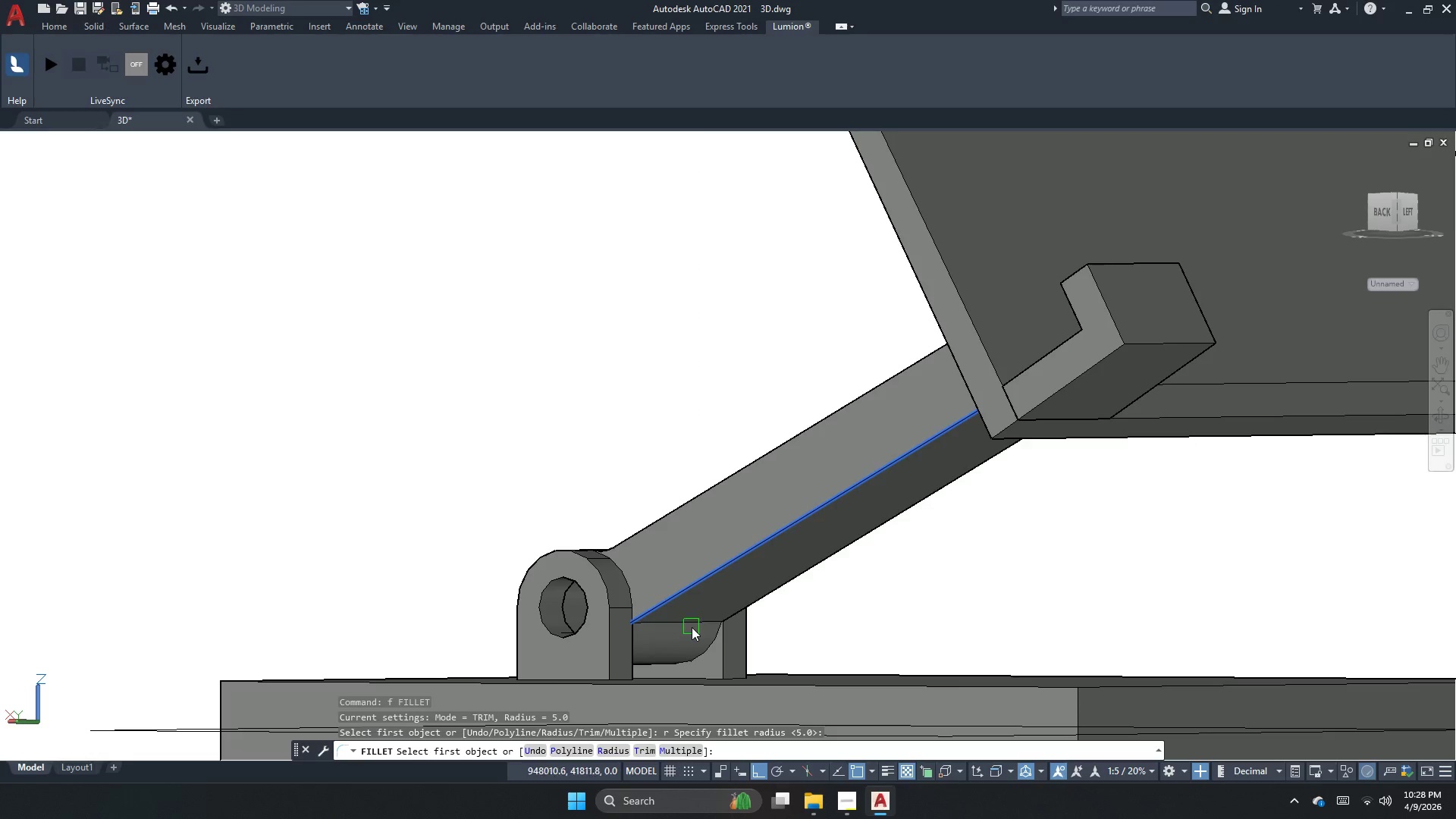 
left_click([693, 621])
 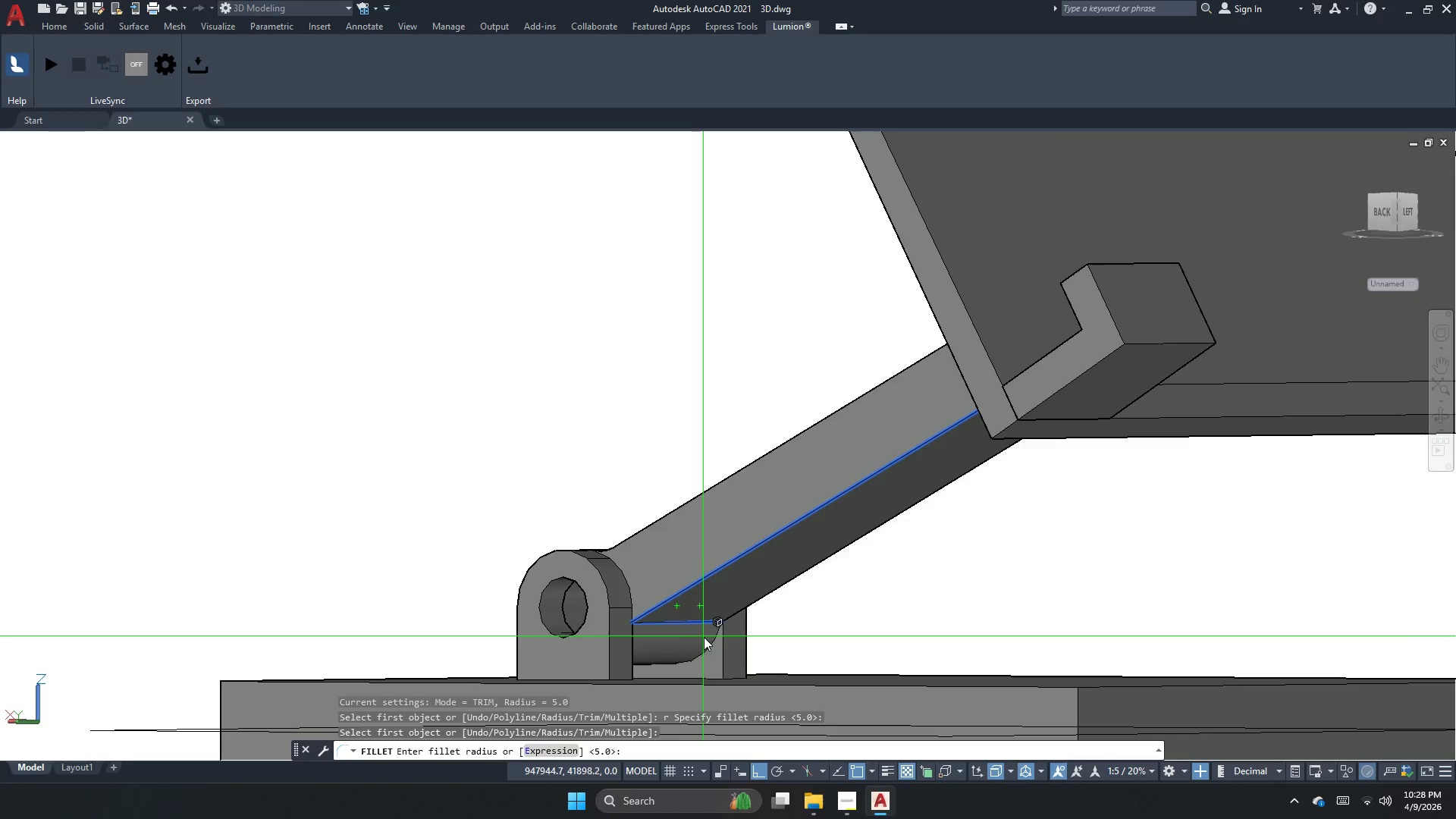 
key(Space)
 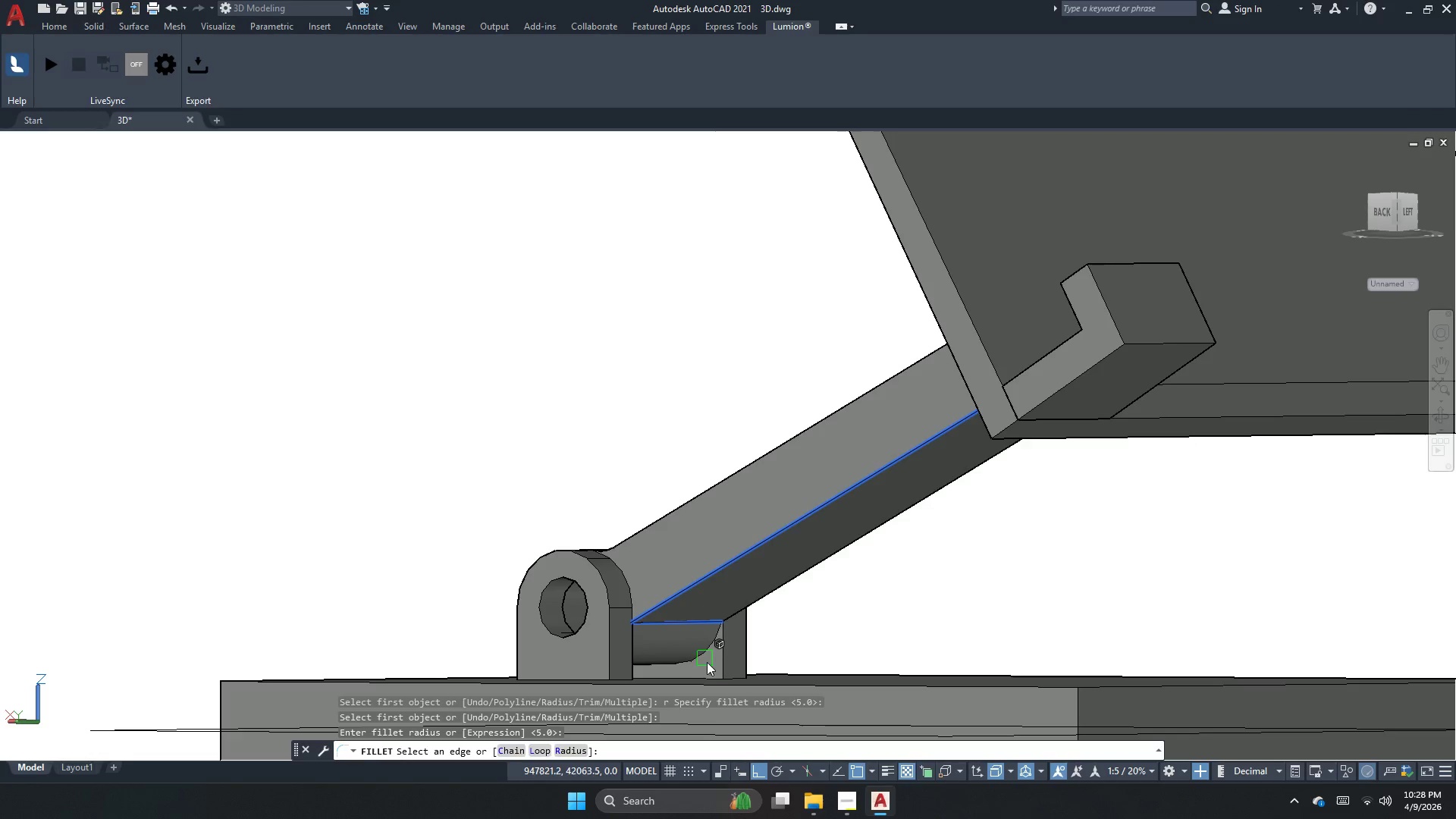 
key(Space)
 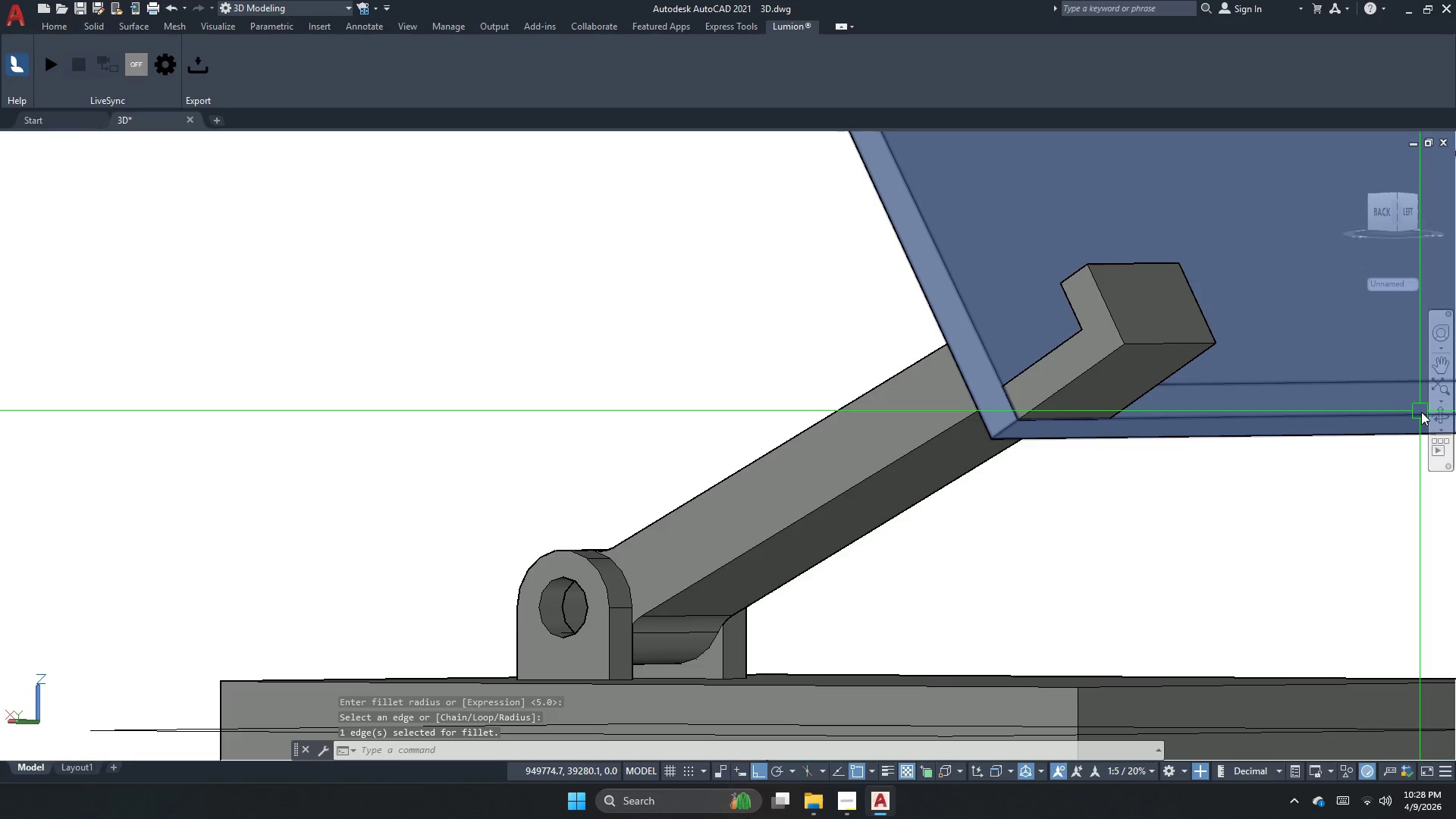 
left_click([1443, 416])
 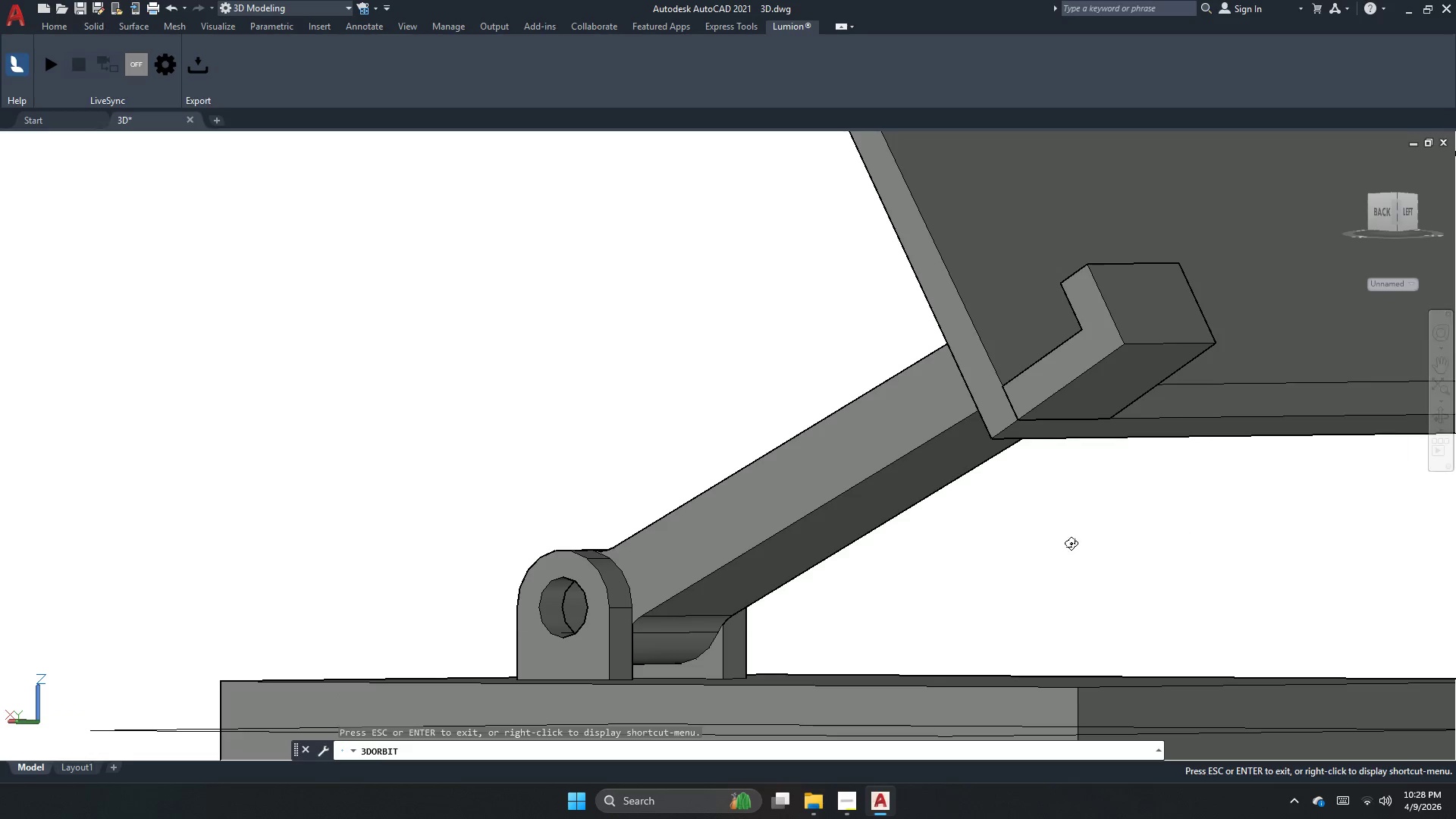 
left_click_drag(start_coordinate=[958, 534], to_coordinate=[1070, 504])
 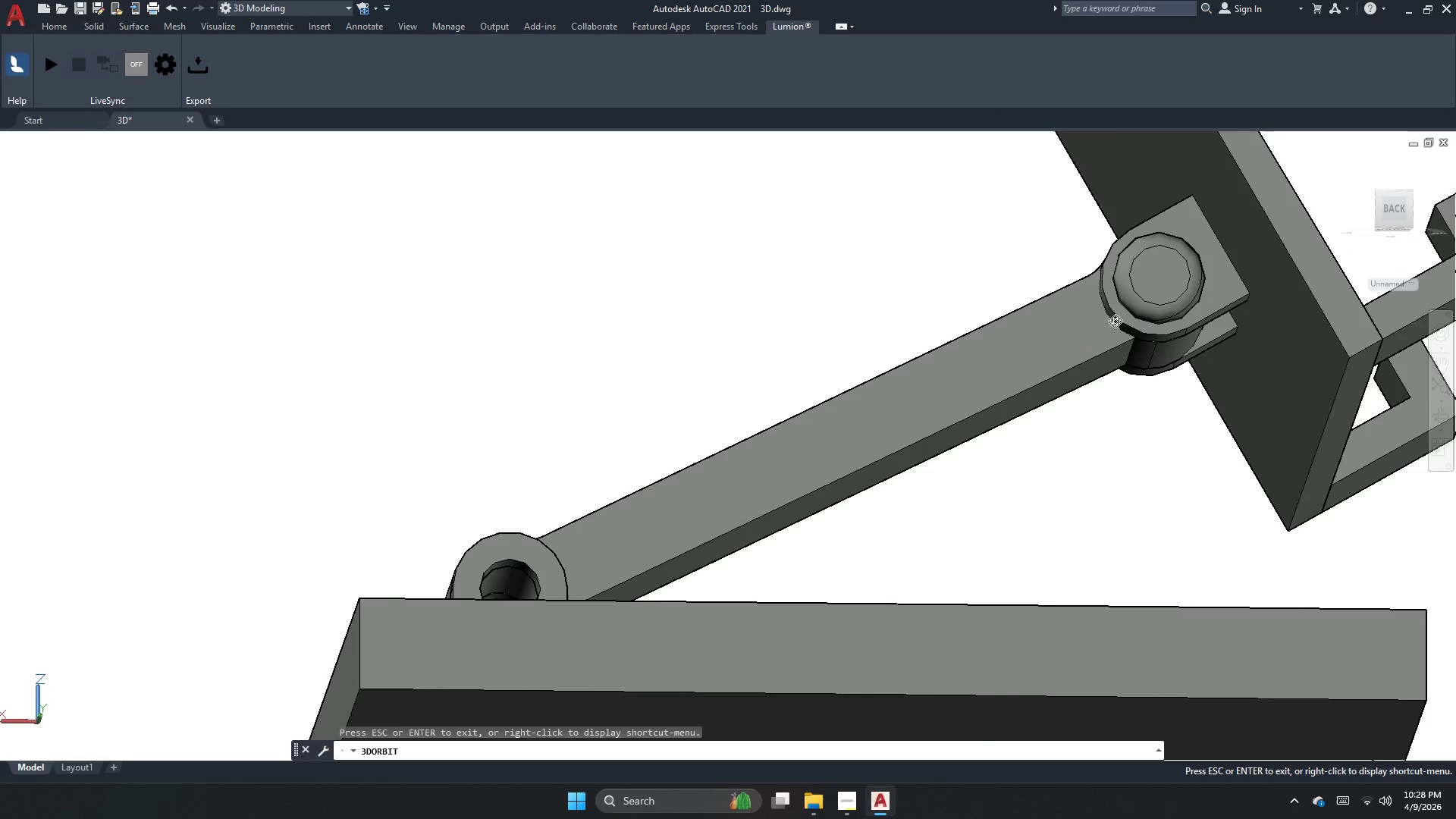 
key(Escape)
 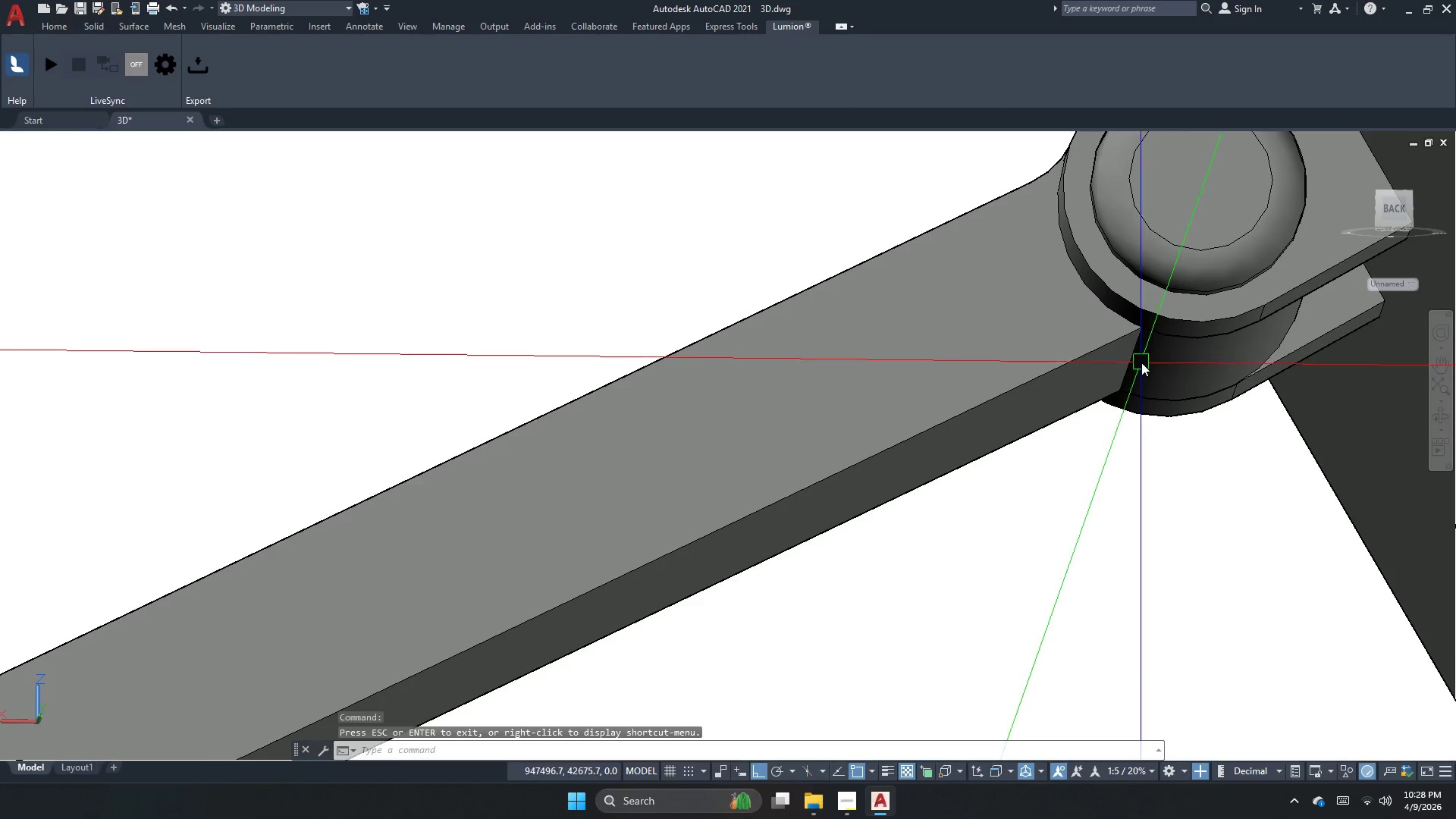 
key(Escape)
 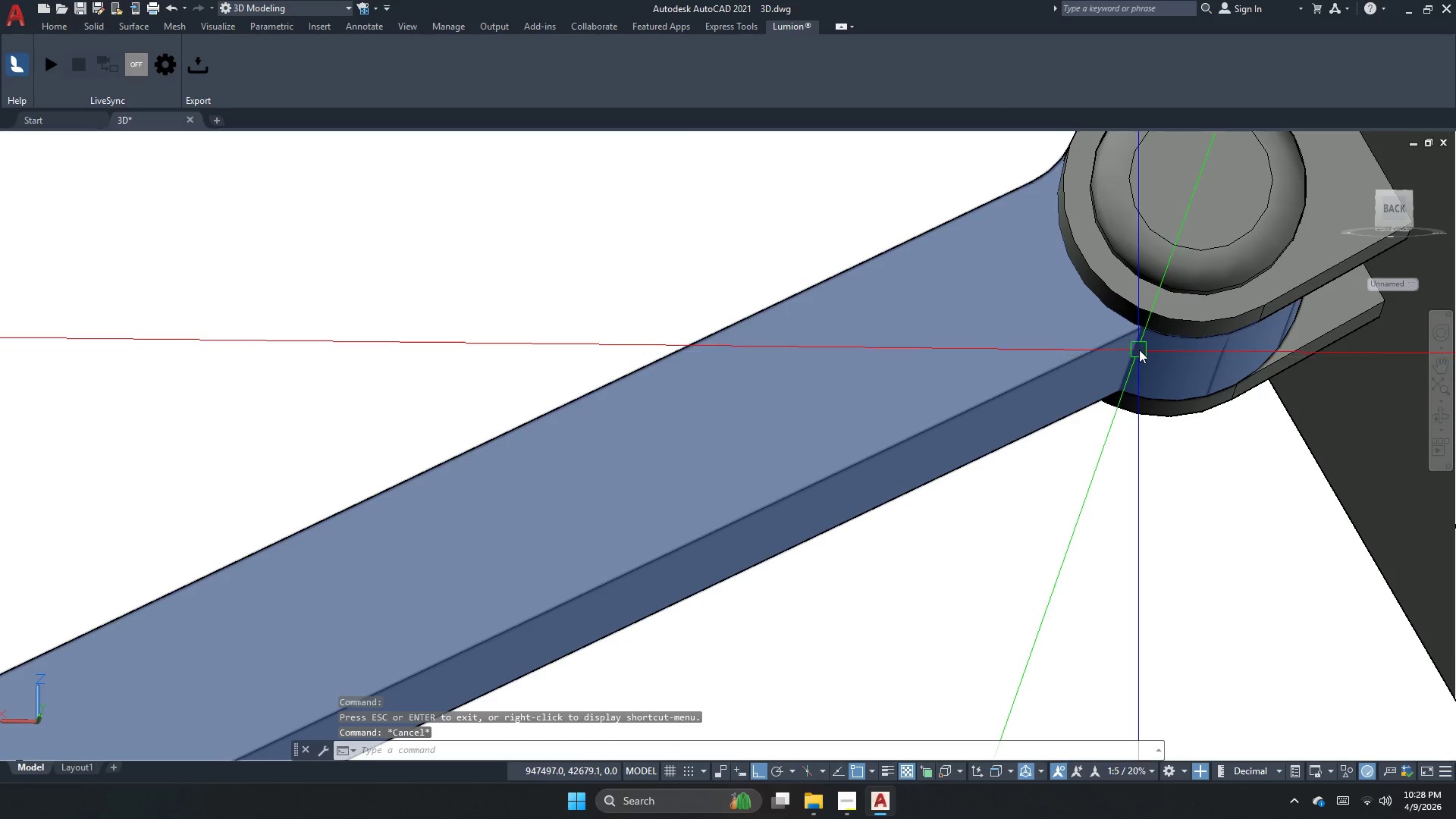 
scroll: coordinate [1141, 350], scroll_direction: up, amount: 10.0
 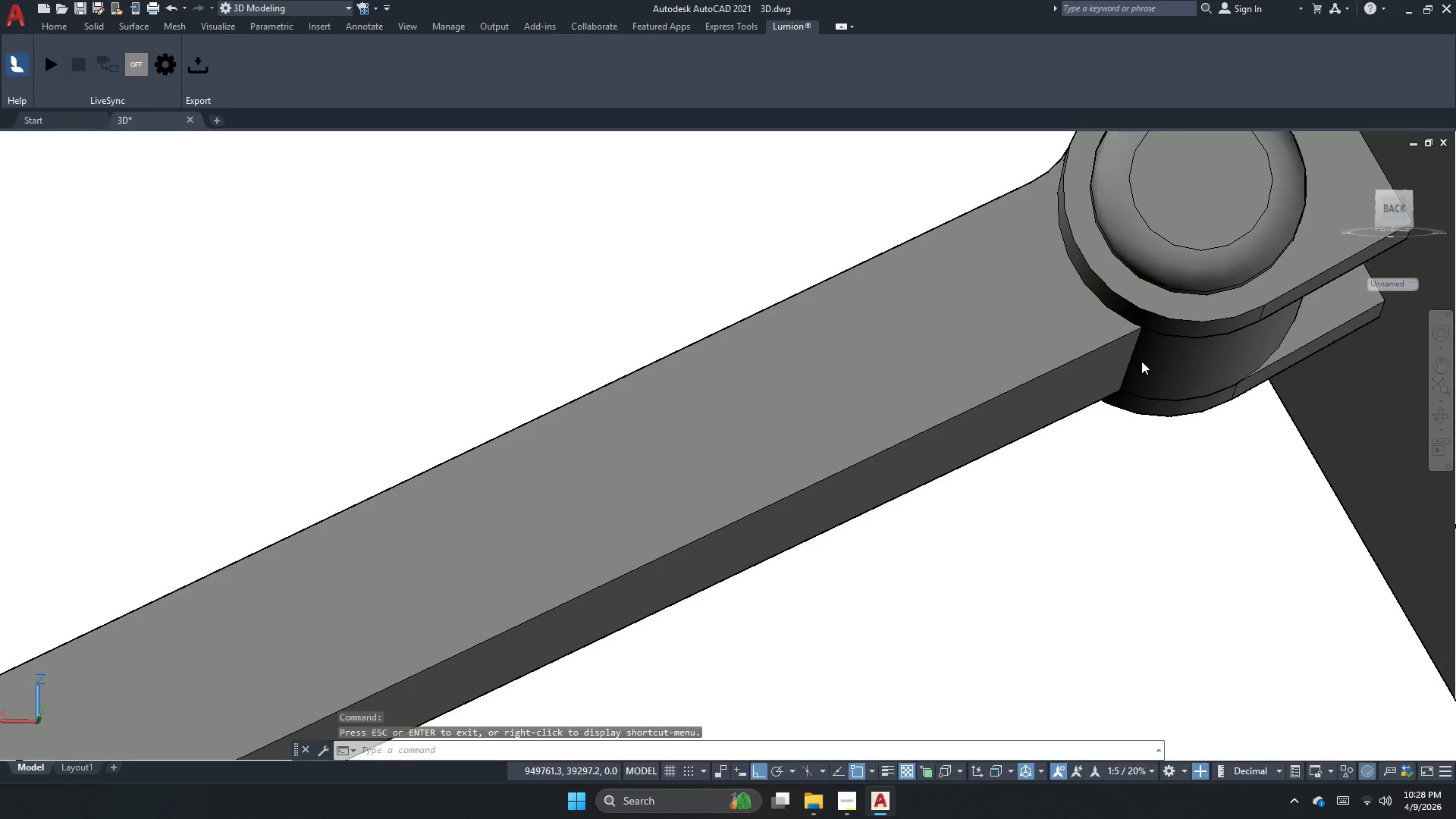 
type(fd)
 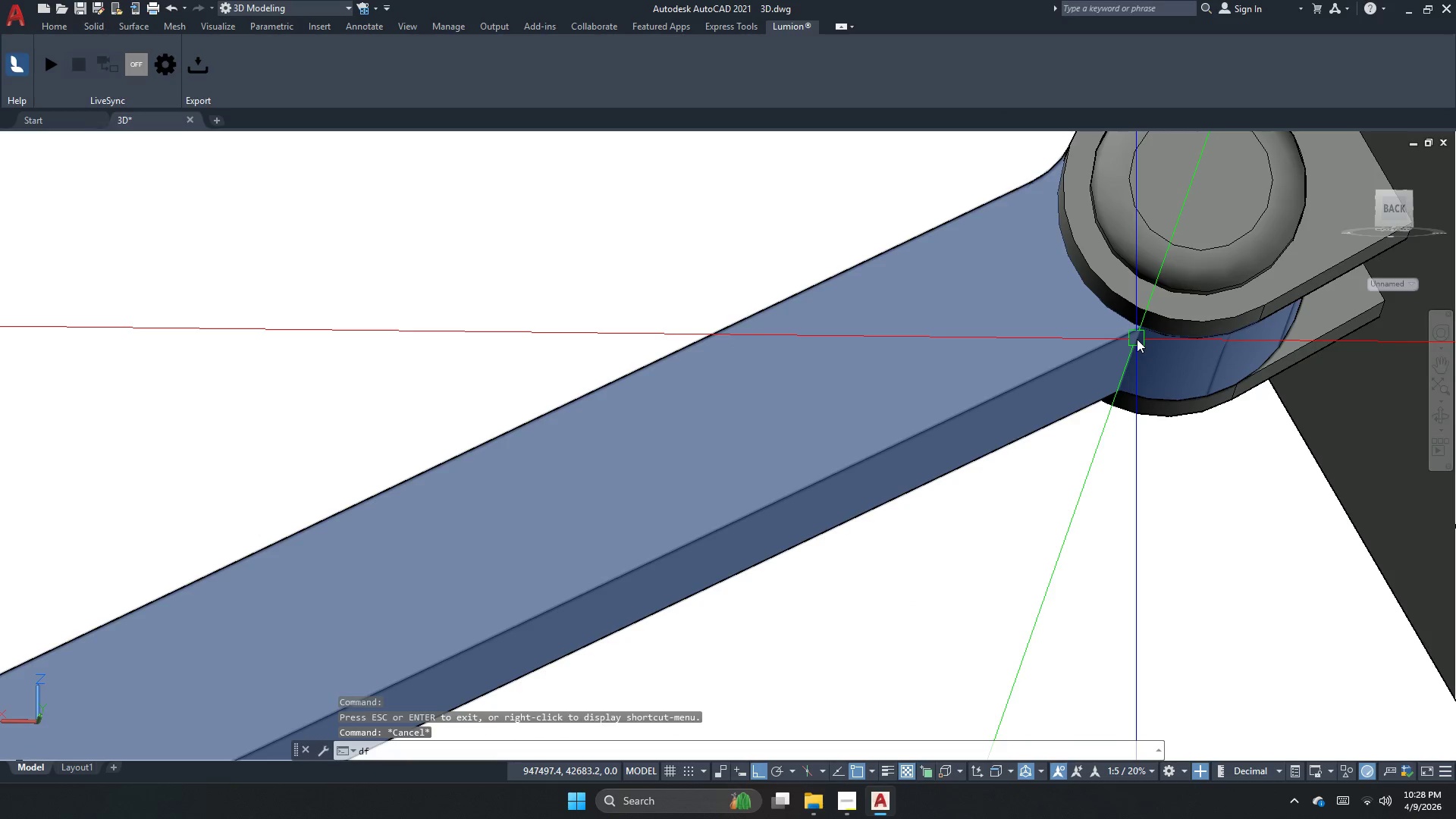 
key(Escape)
 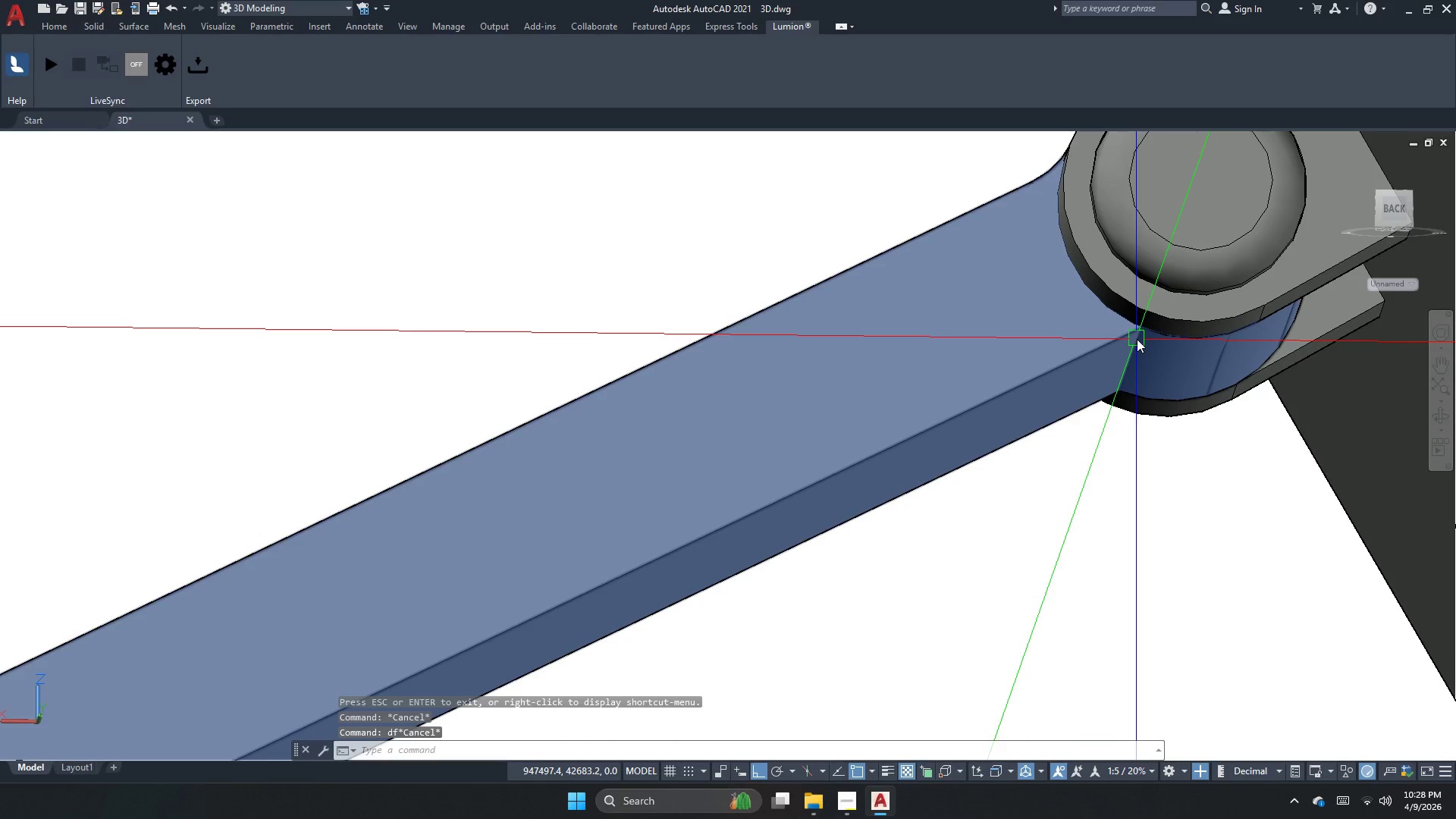 
key(F)
 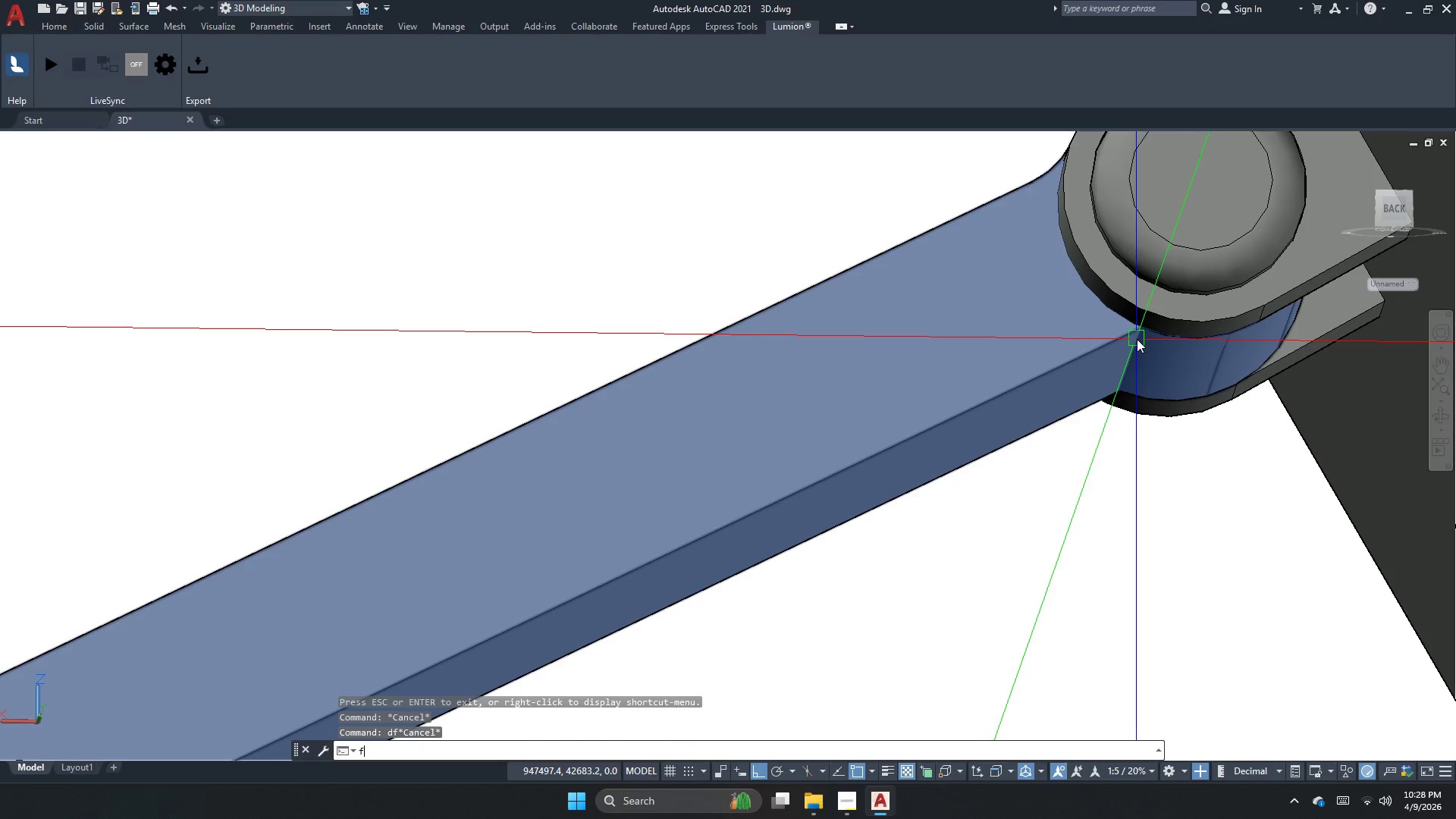 
key(Space)
 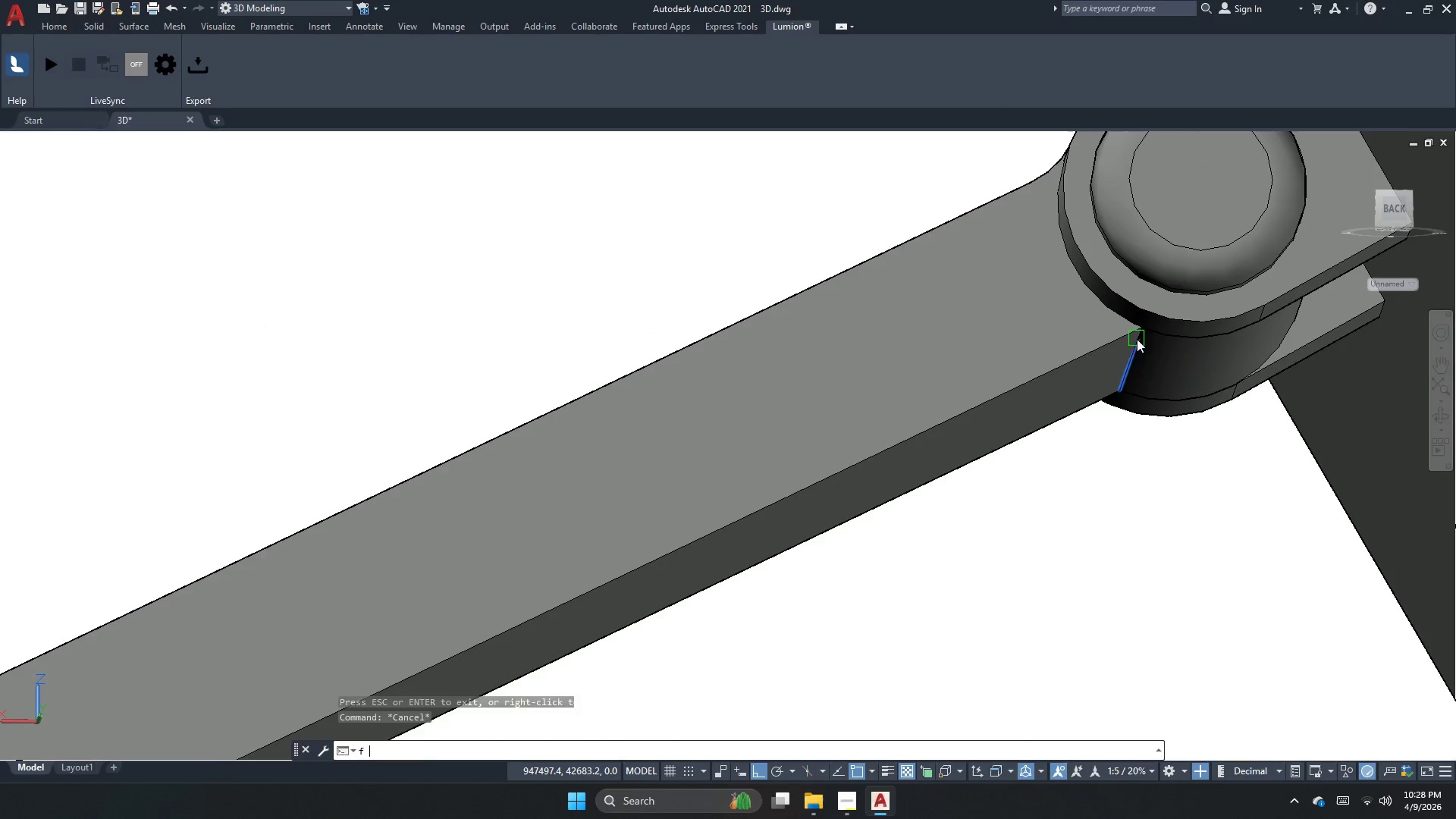 
key(R)
 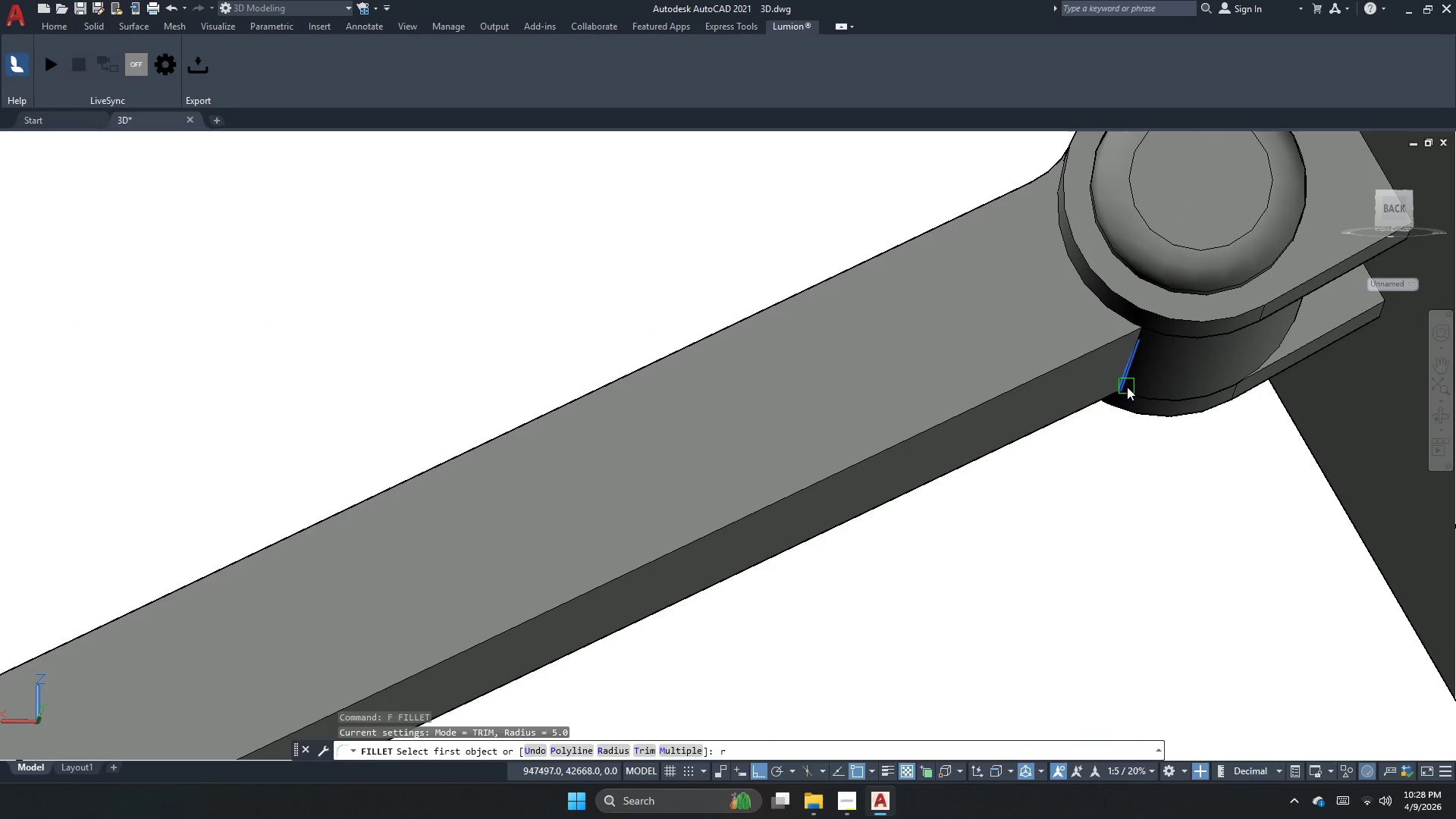 
key(Space)
 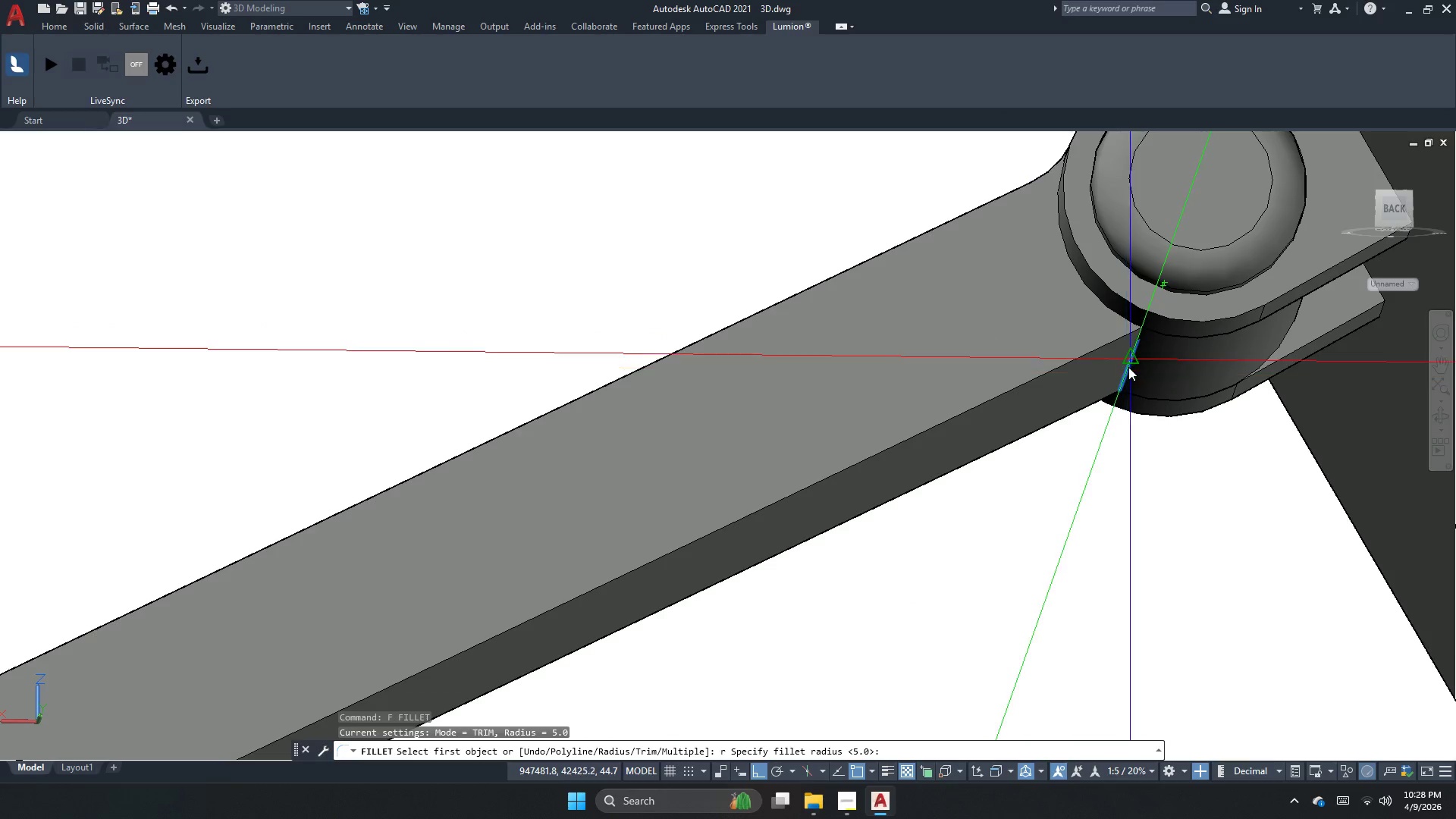 
key(Space)
 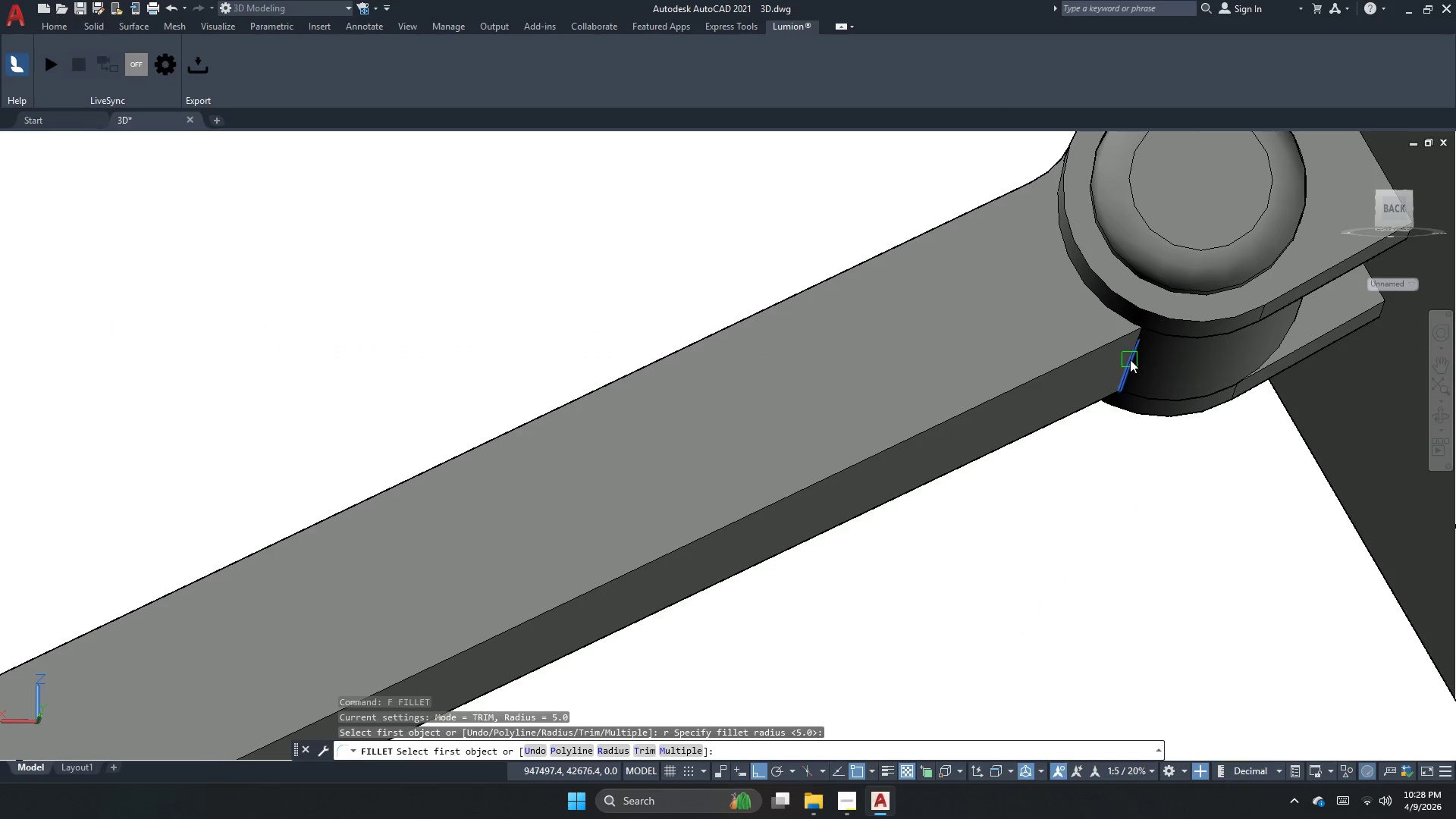 
left_click([1134, 353])
 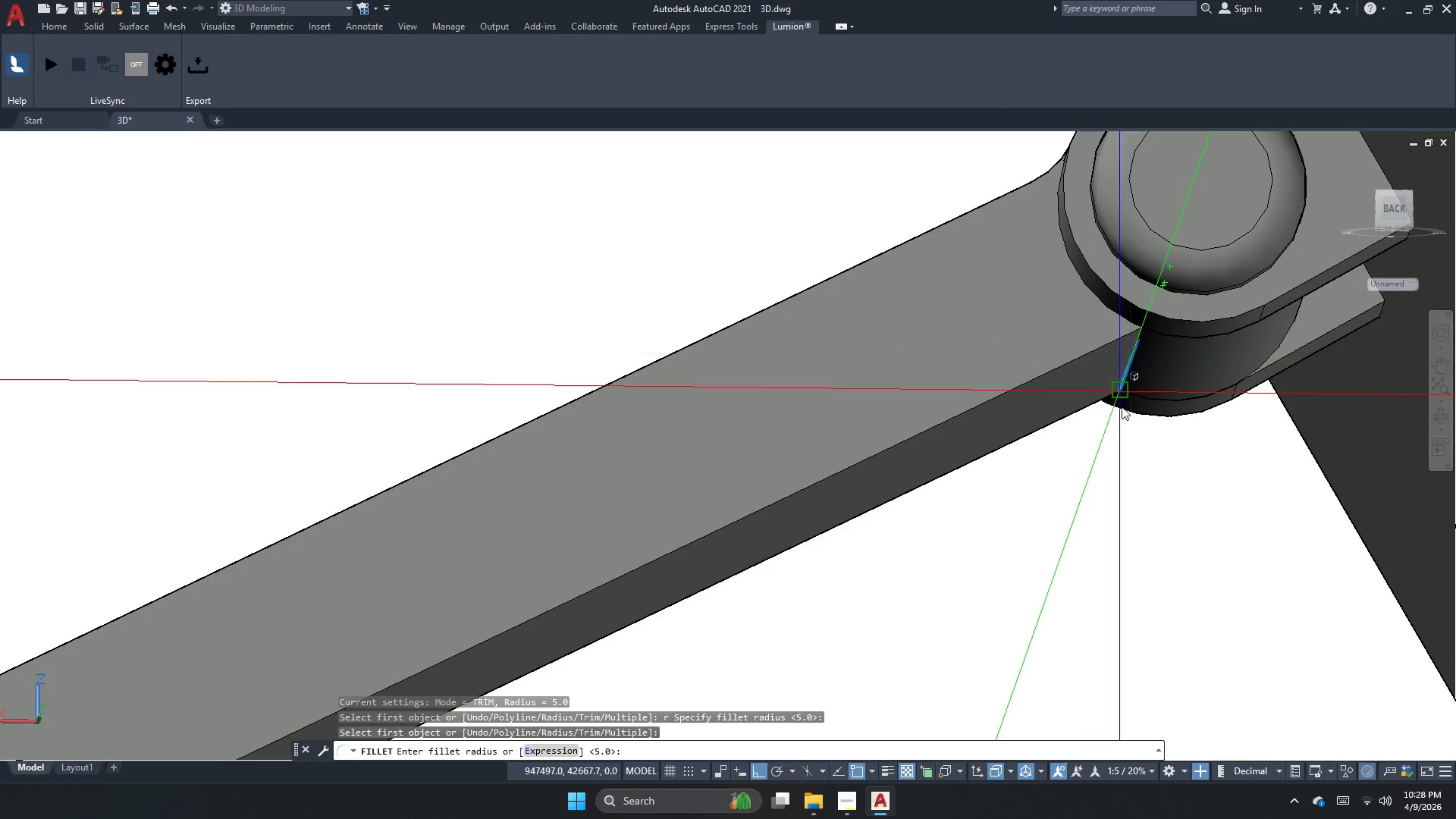 
key(Space)
 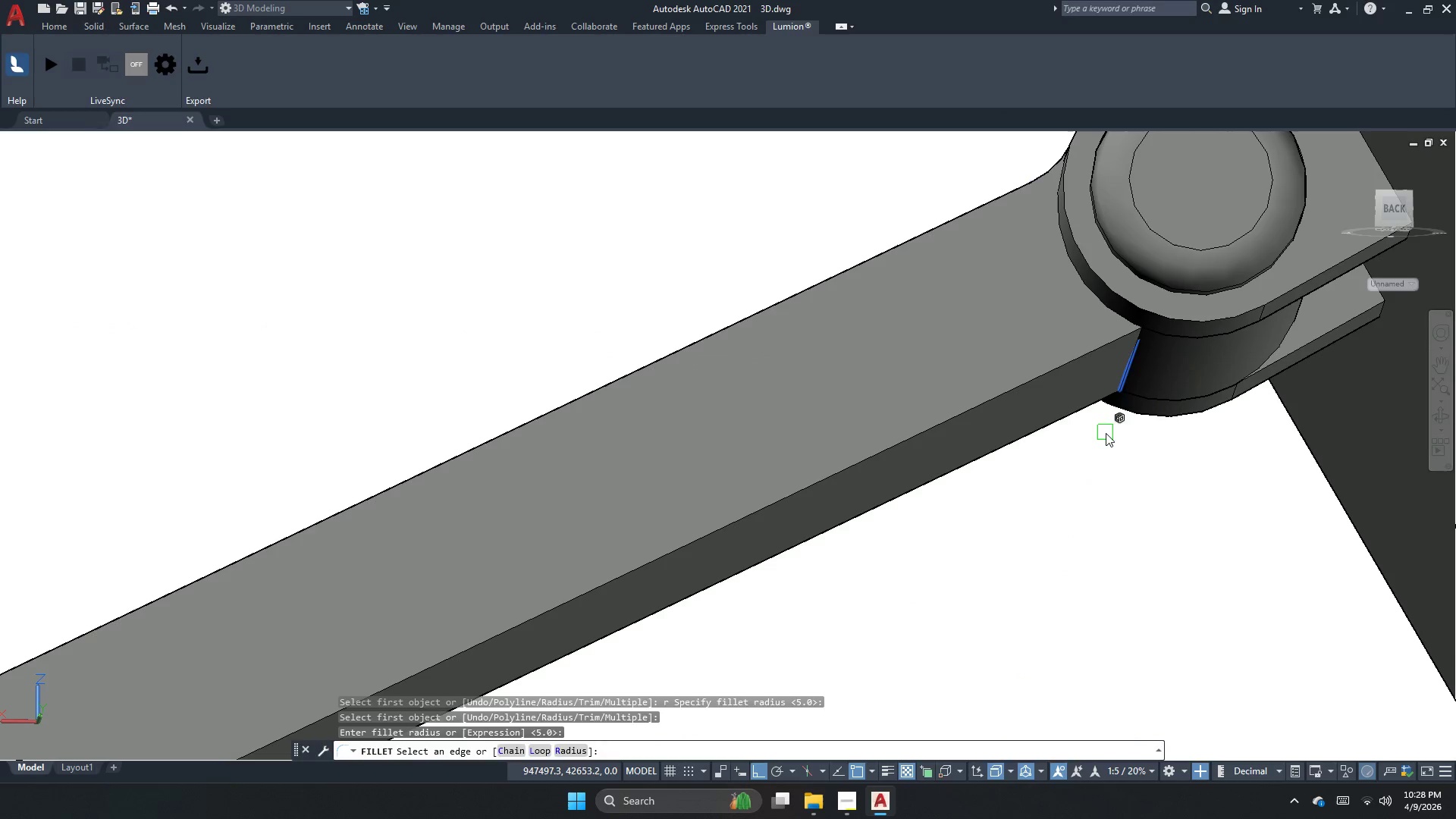 
key(Space)
 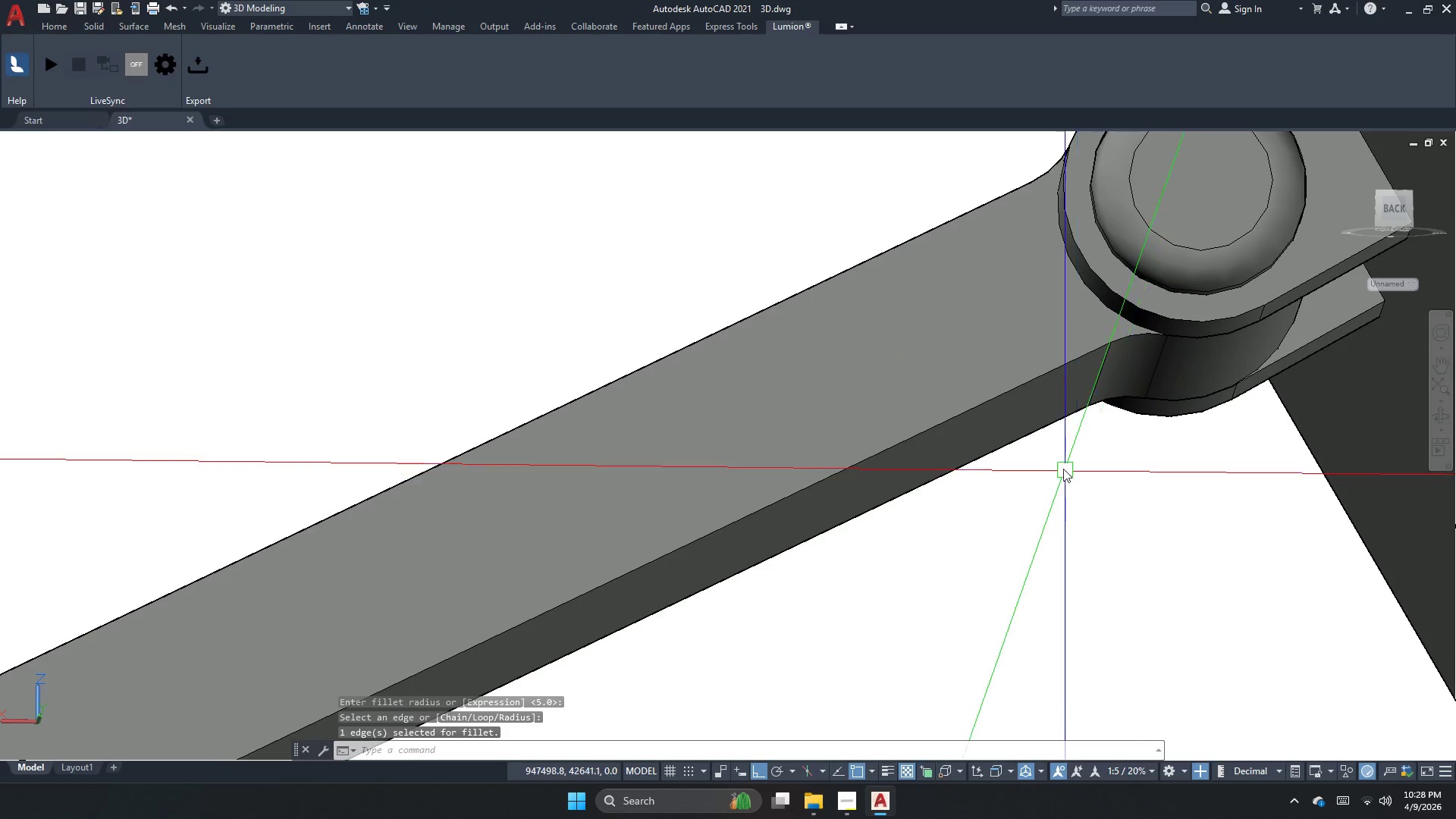 
key(Escape)
 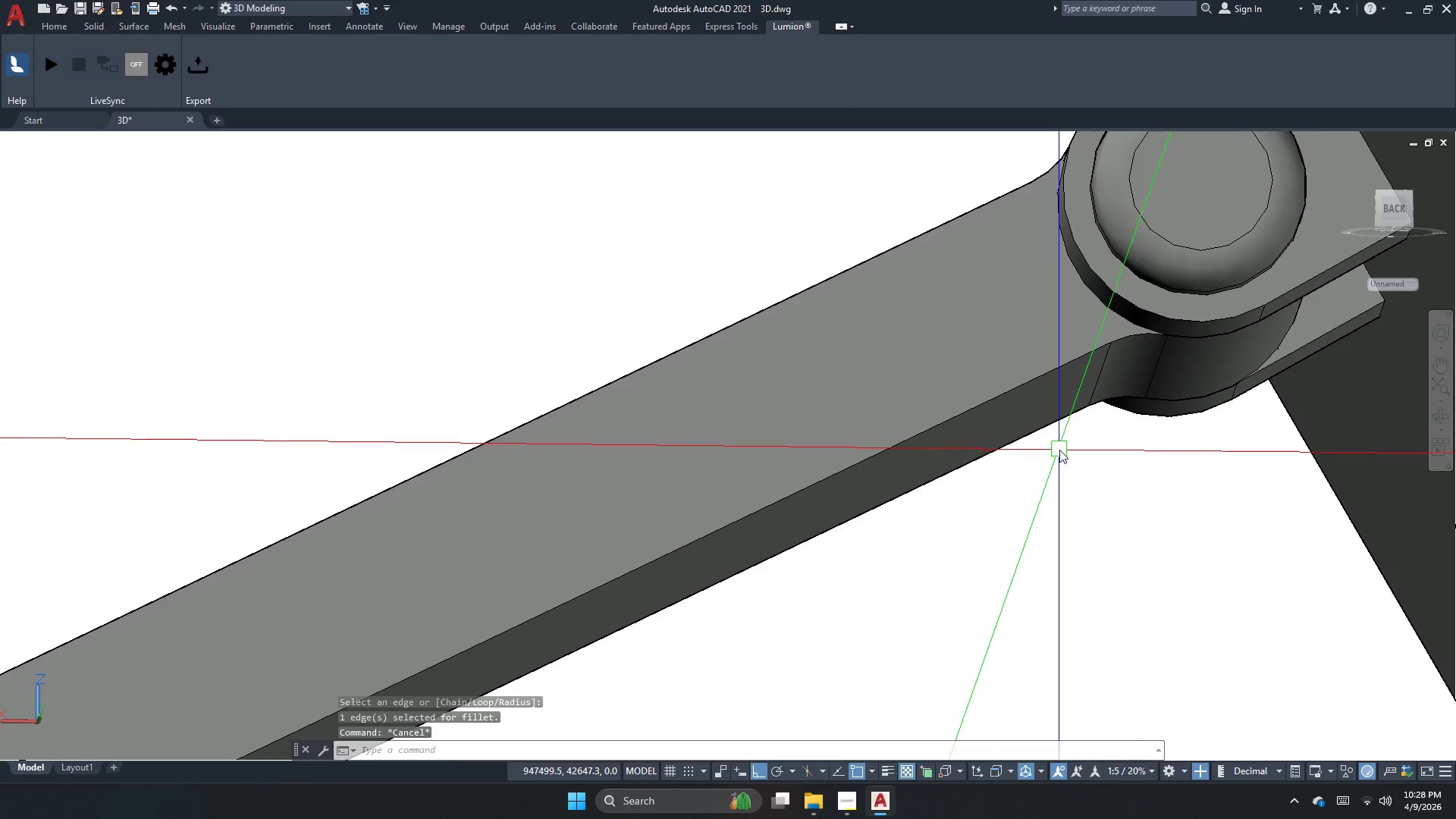 
scroll: coordinate [1119, 302], scroll_direction: down, amount: 3.0
 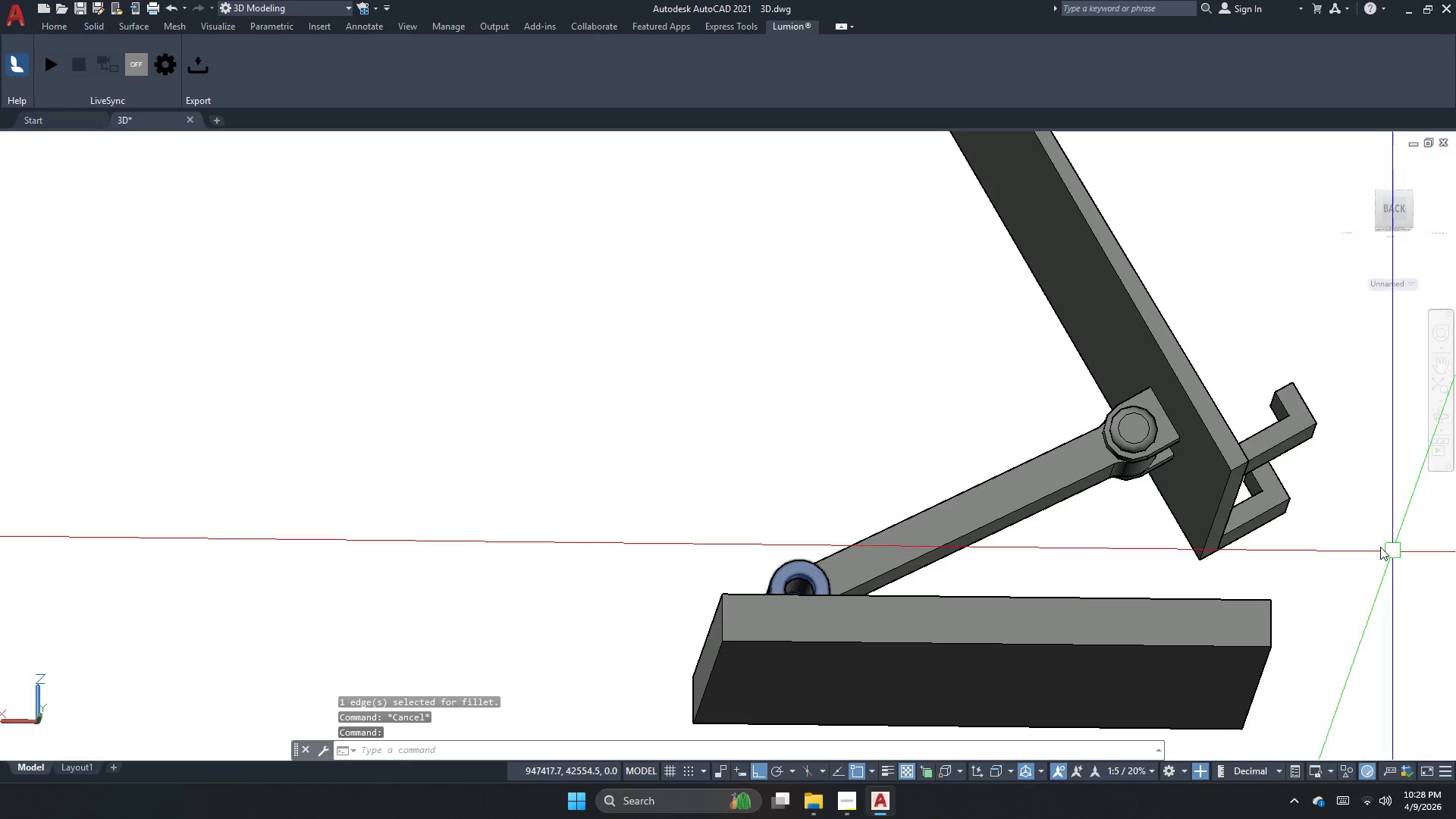 
left_click([1438, 424])
 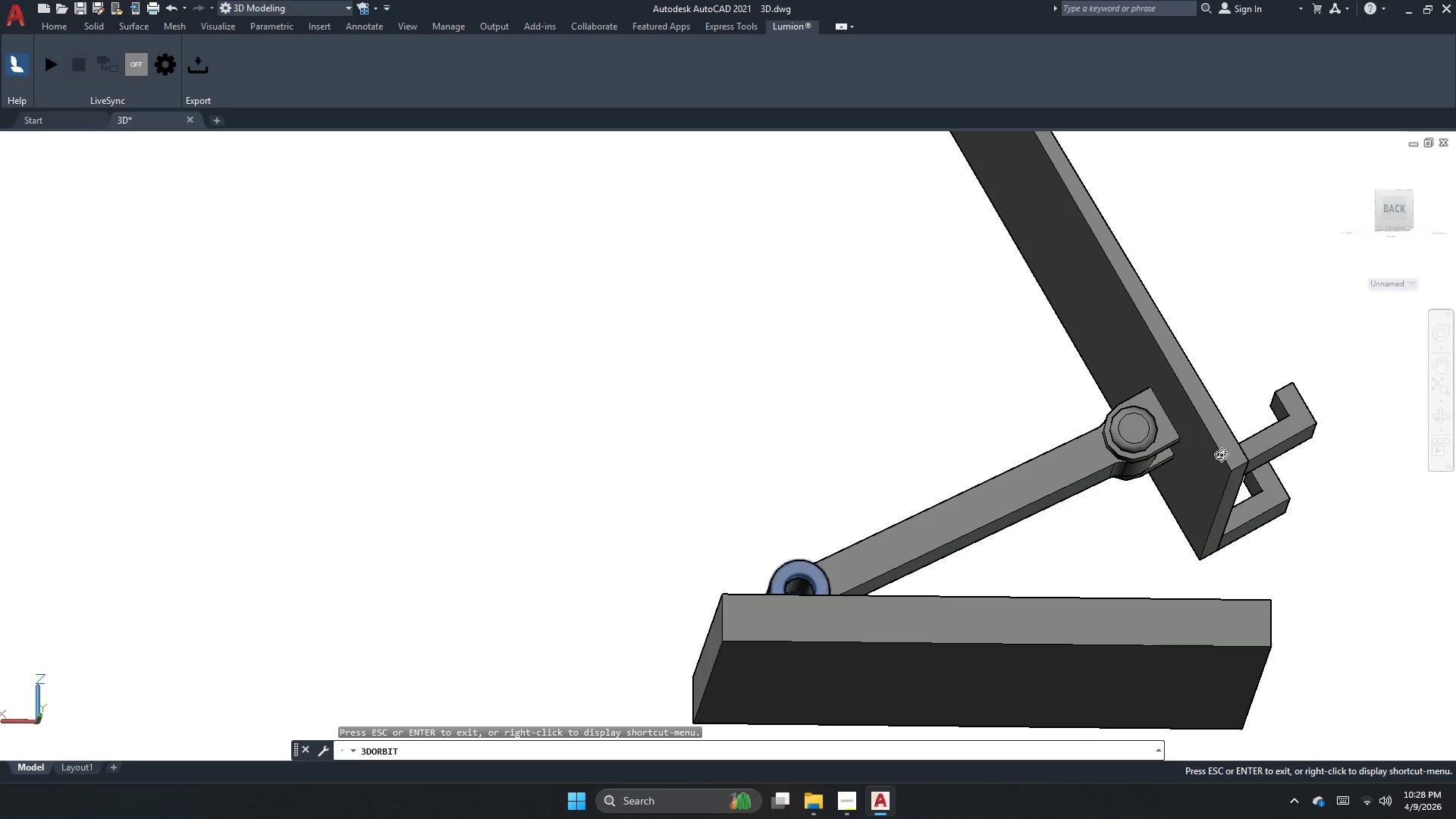 
left_click_drag(start_coordinate=[1097, 504], to_coordinate=[1151, 591])
 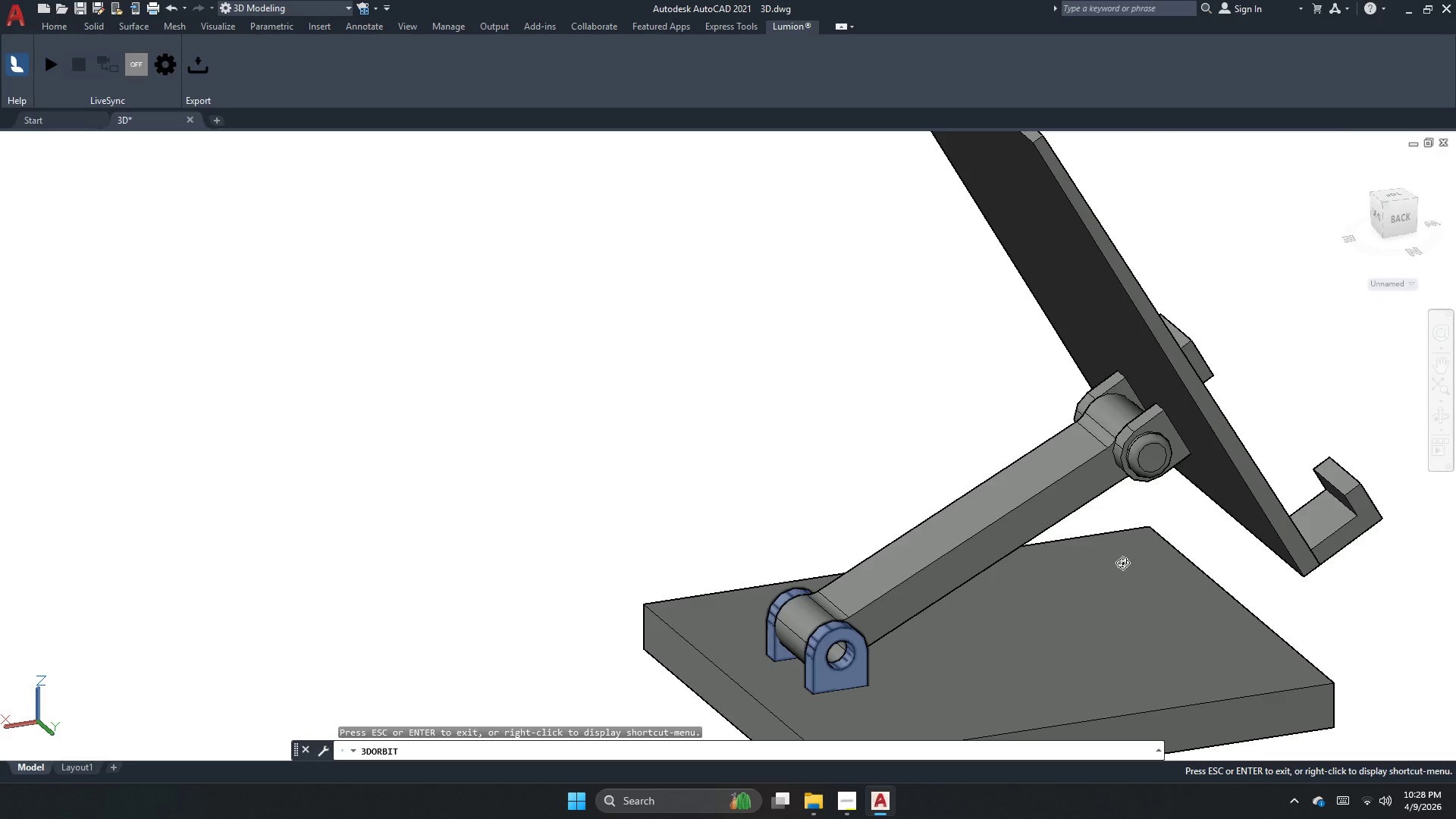 
key(Escape)
 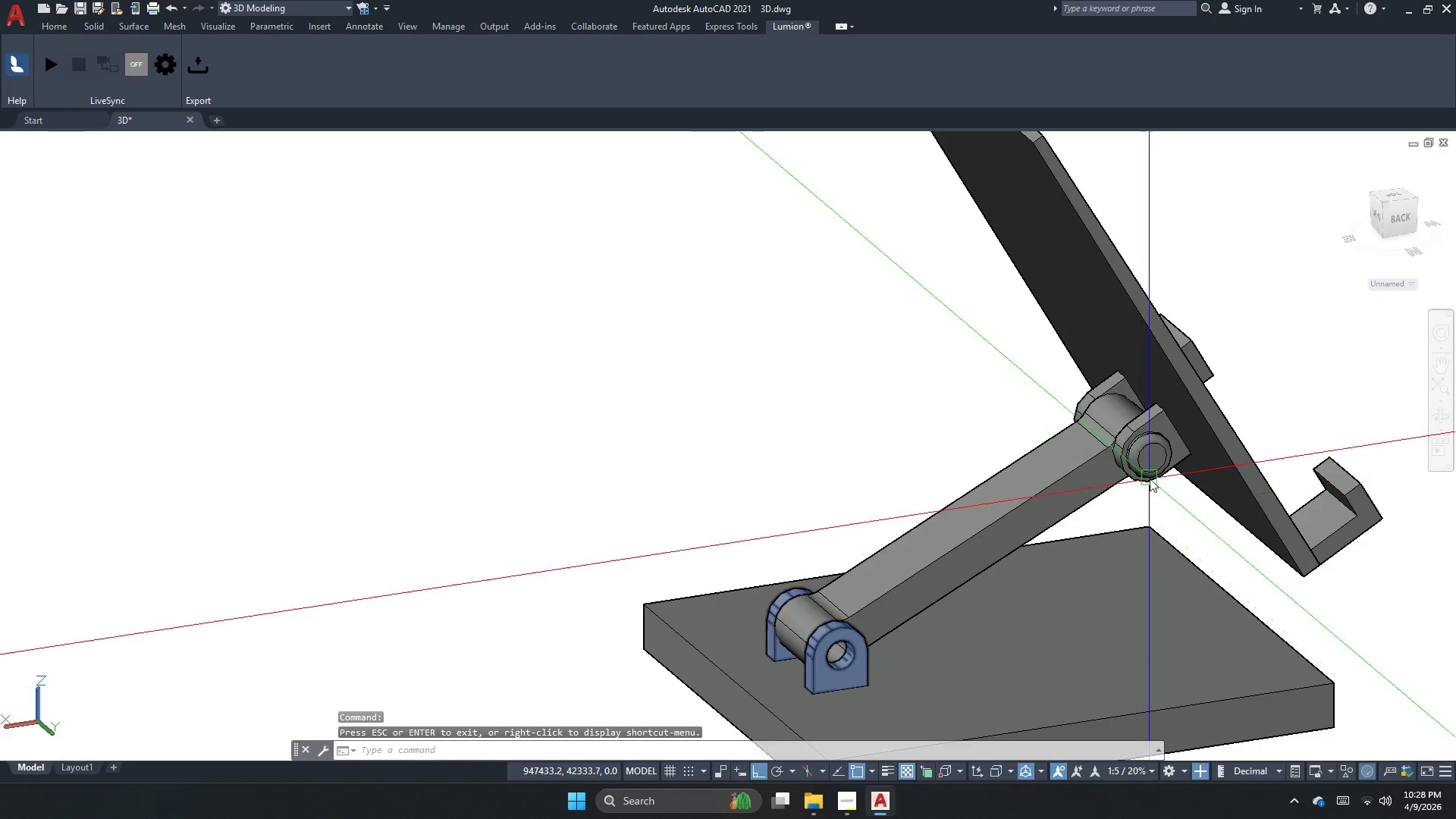 
left_click([1151, 458])
 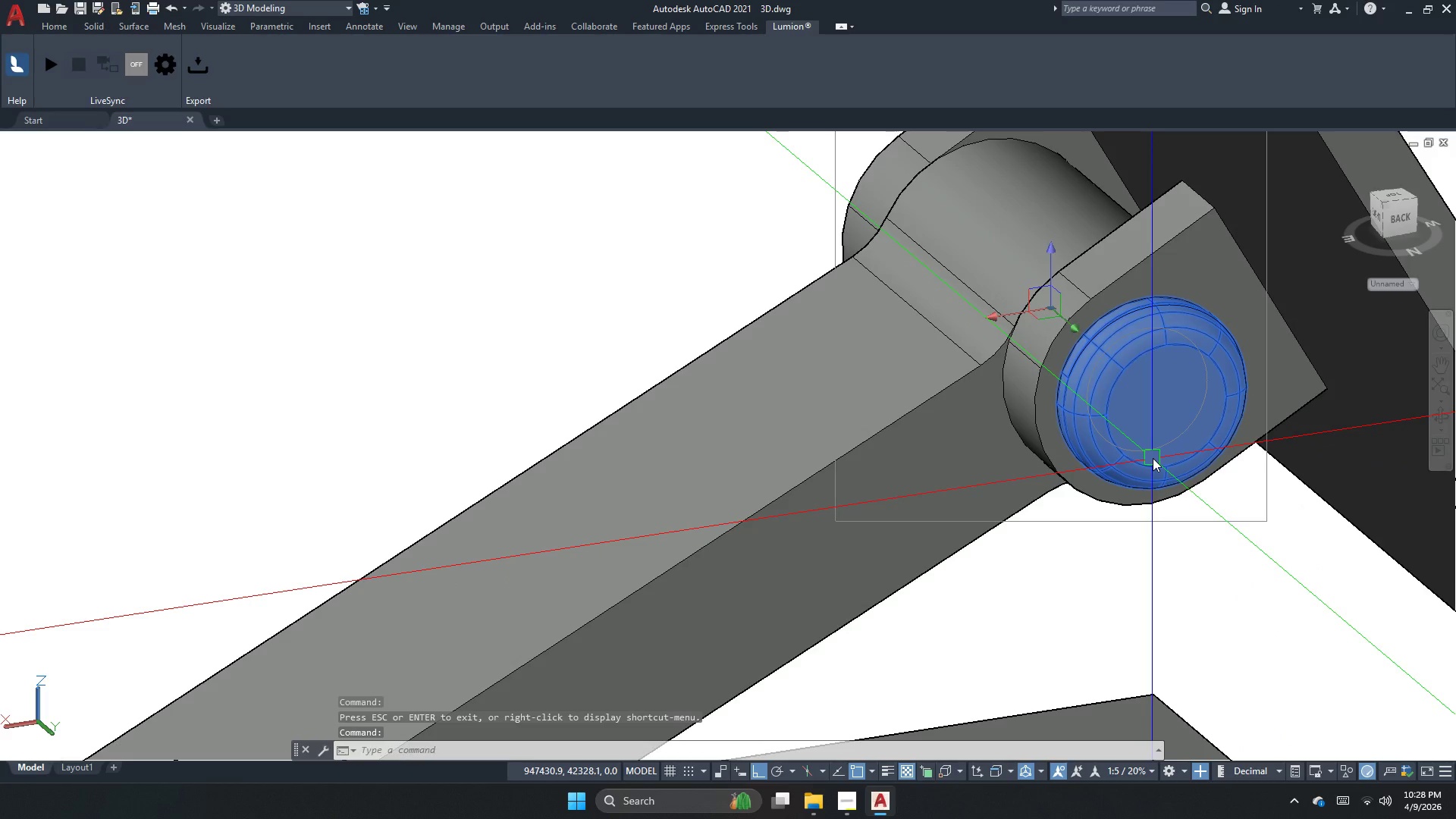 
scroll: coordinate [1145, 475], scroll_direction: up, amount: 4.0
 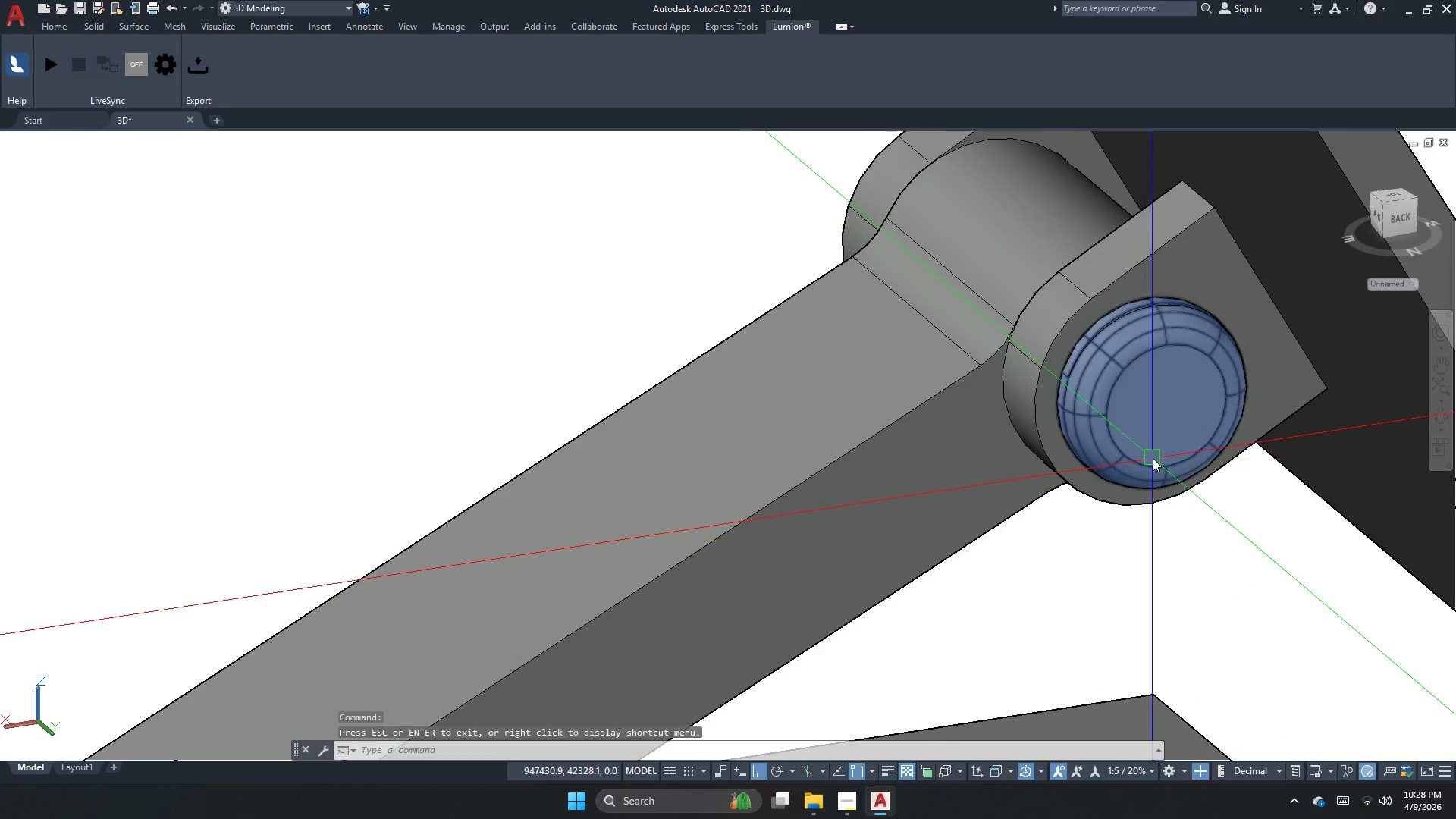 
key(C)
 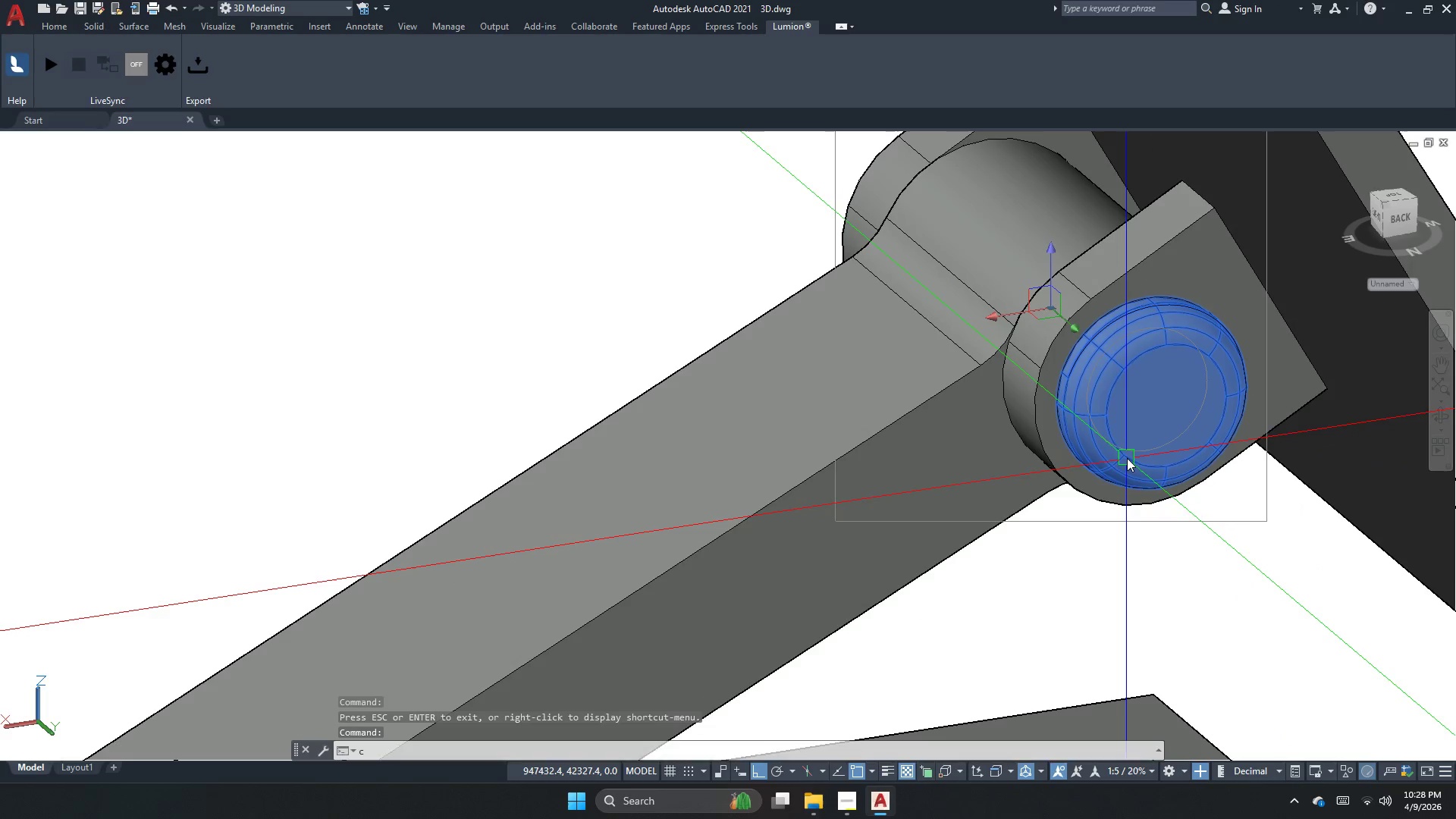 
key(O)
 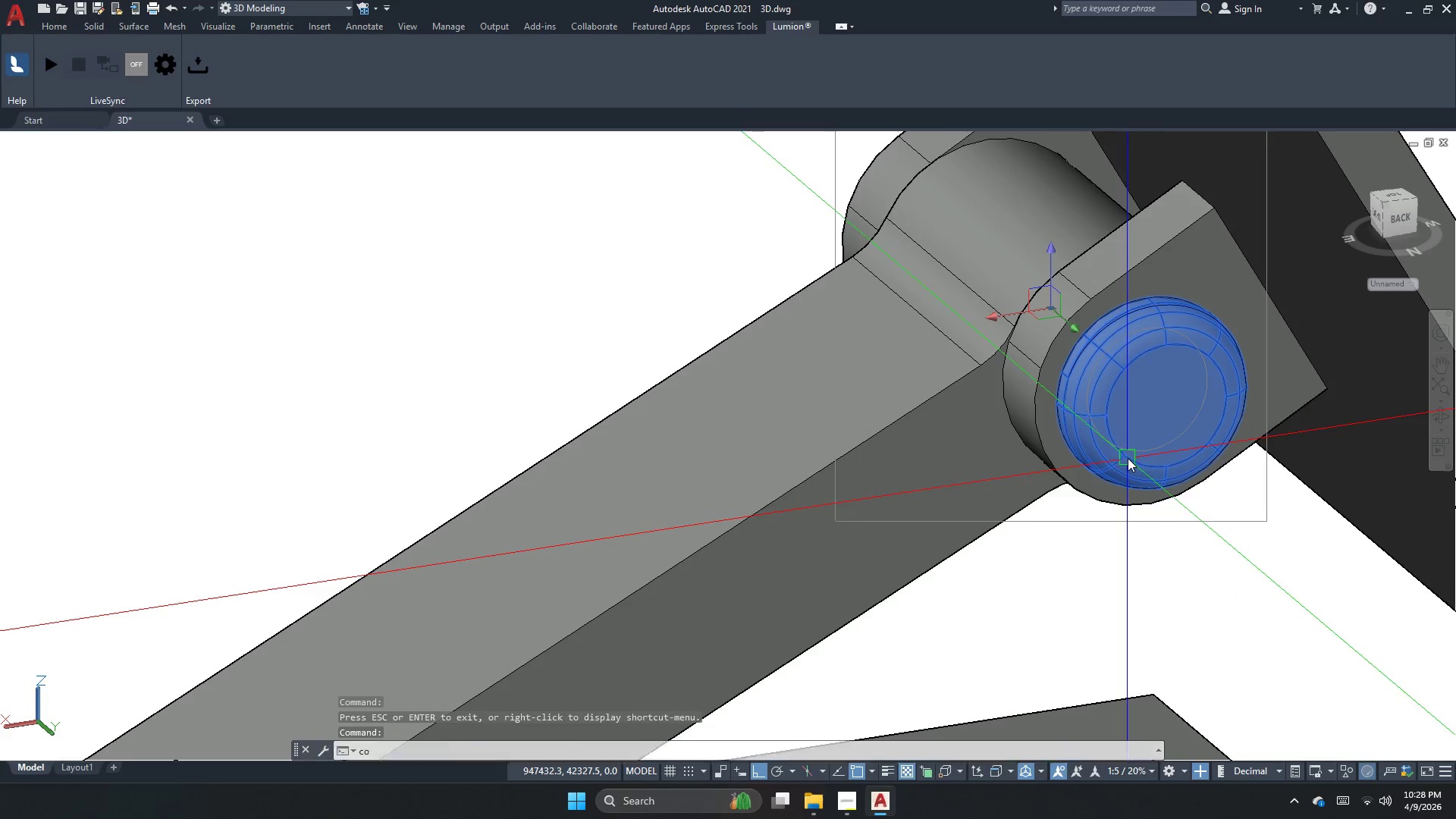 
key(Space)
 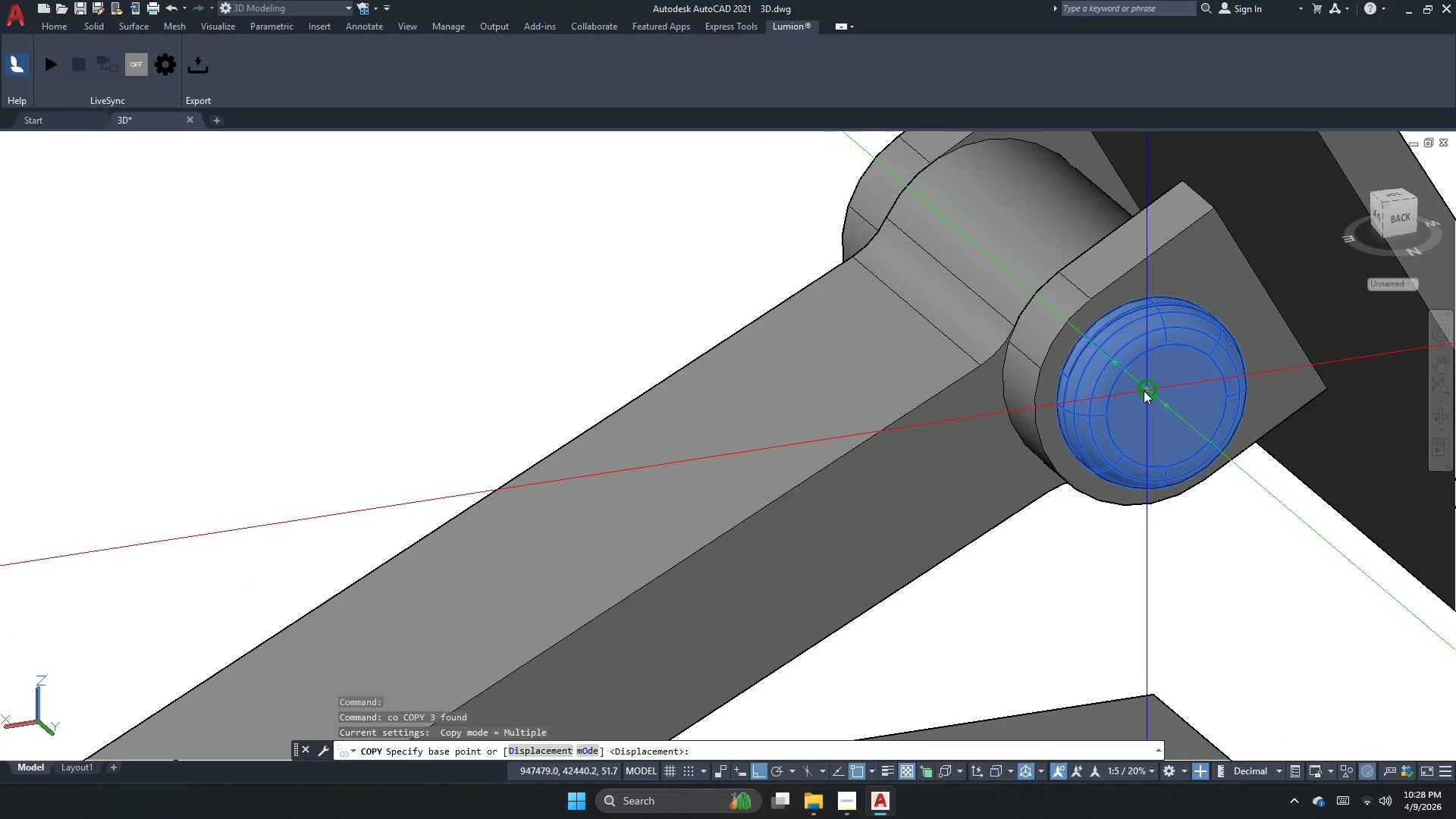 
left_click_drag(start_coordinate=[1144, 391], to_coordinate=[1130, 408])
 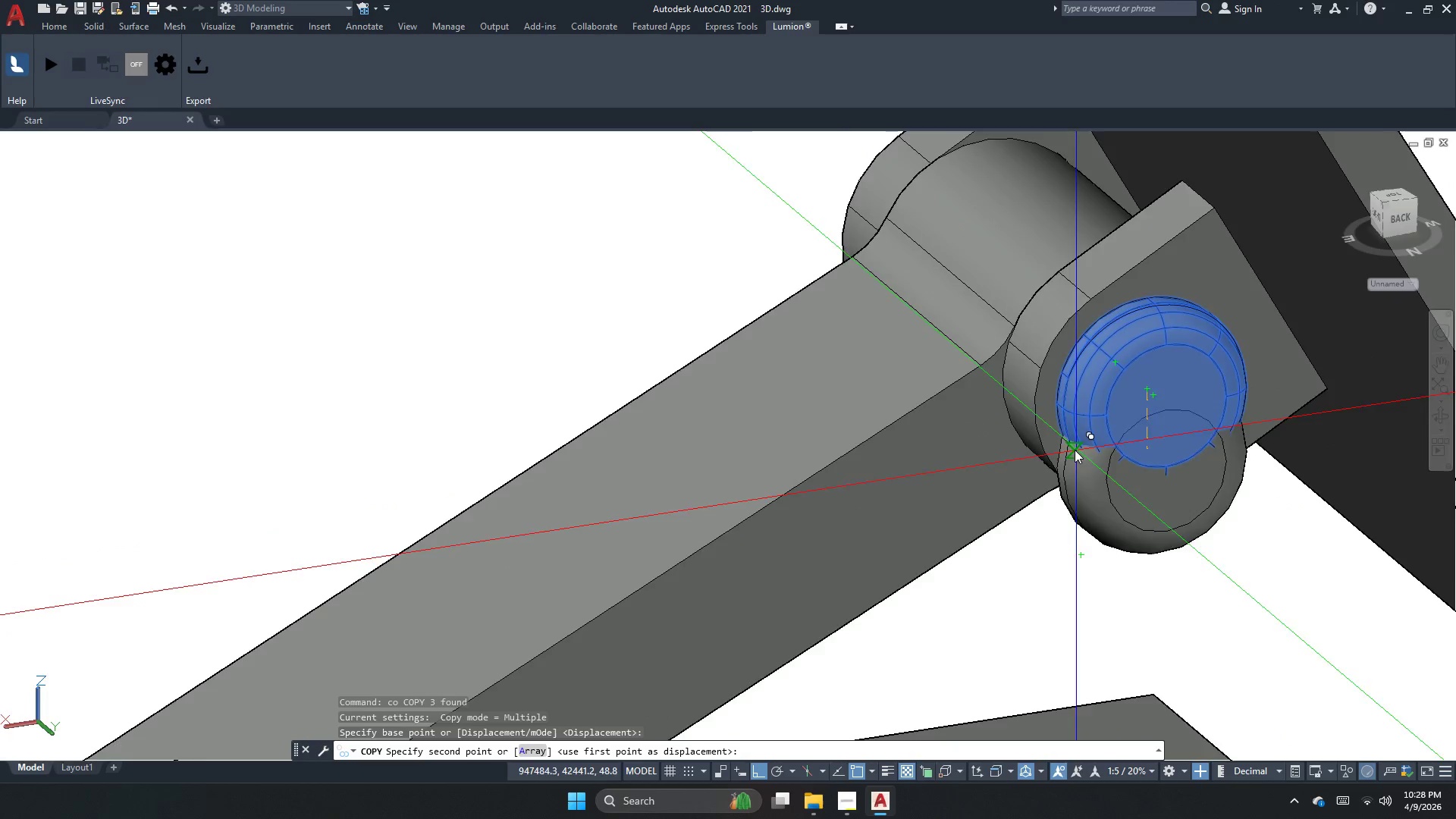 
scroll: coordinate [1301, 322], scroll_direction: down, amount: 2.0
 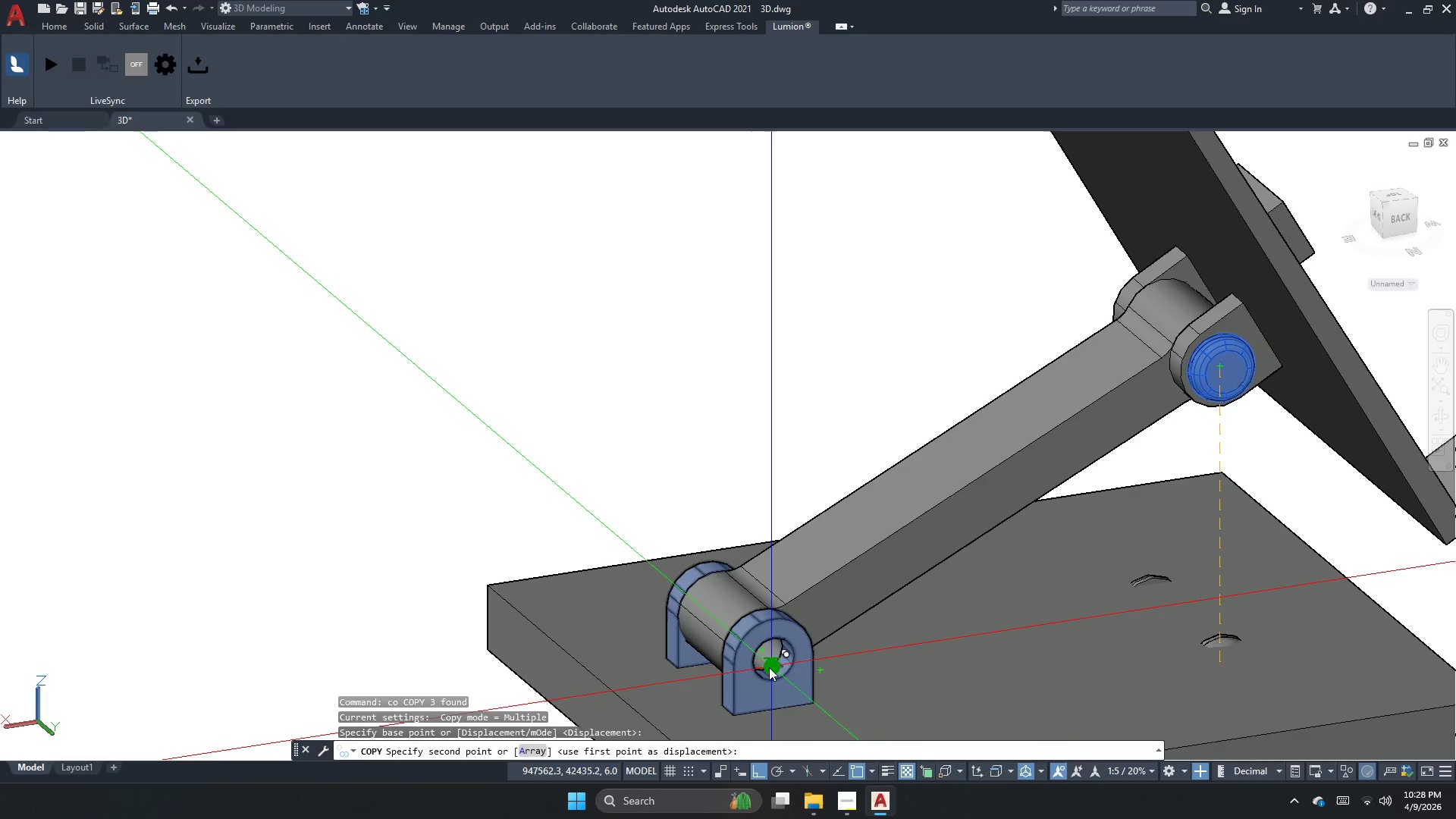 
scroll: coordinate [770, 664], scroll_direction: up, amount: 3.0
 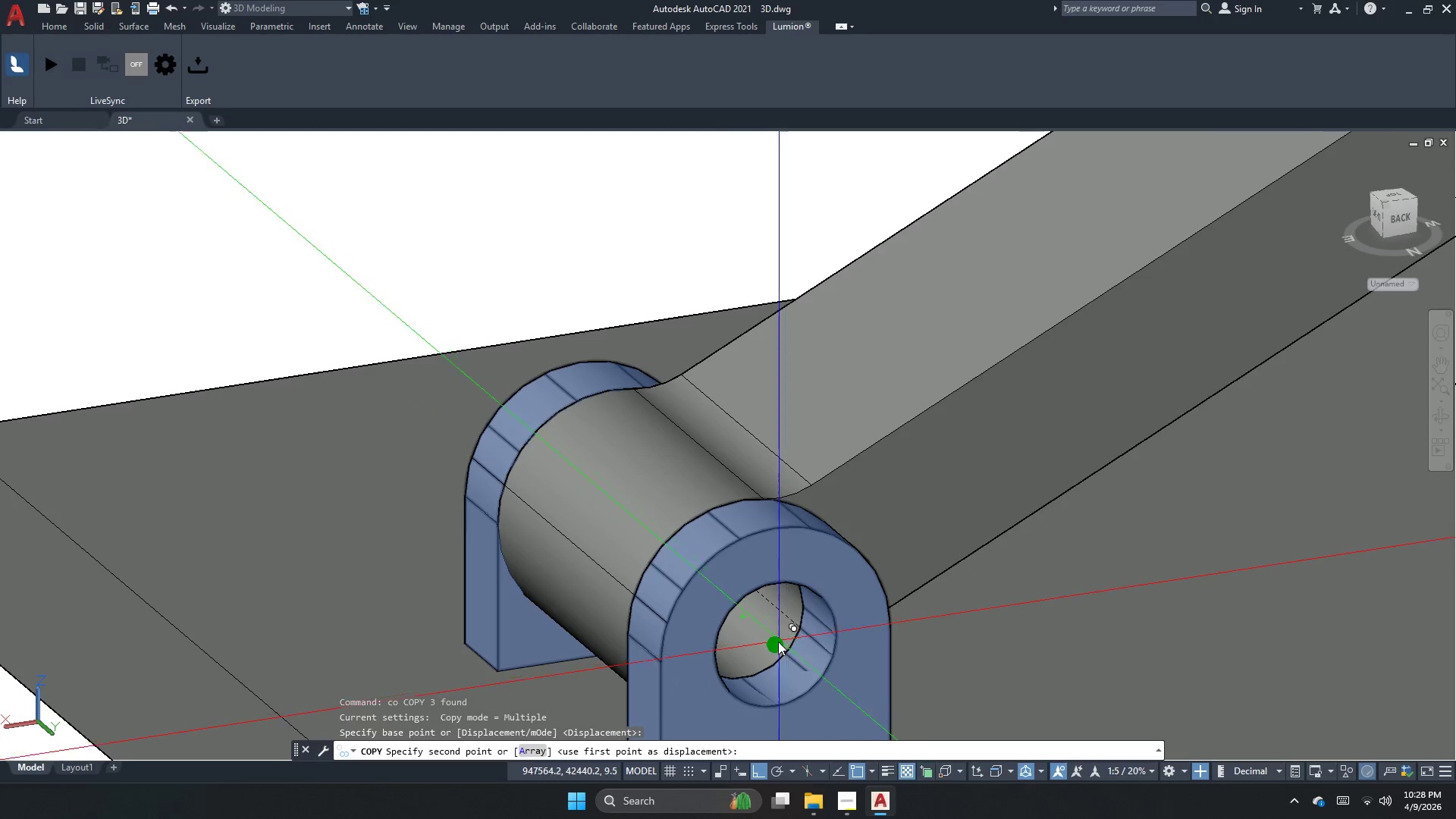 
left_click([777, 642])
 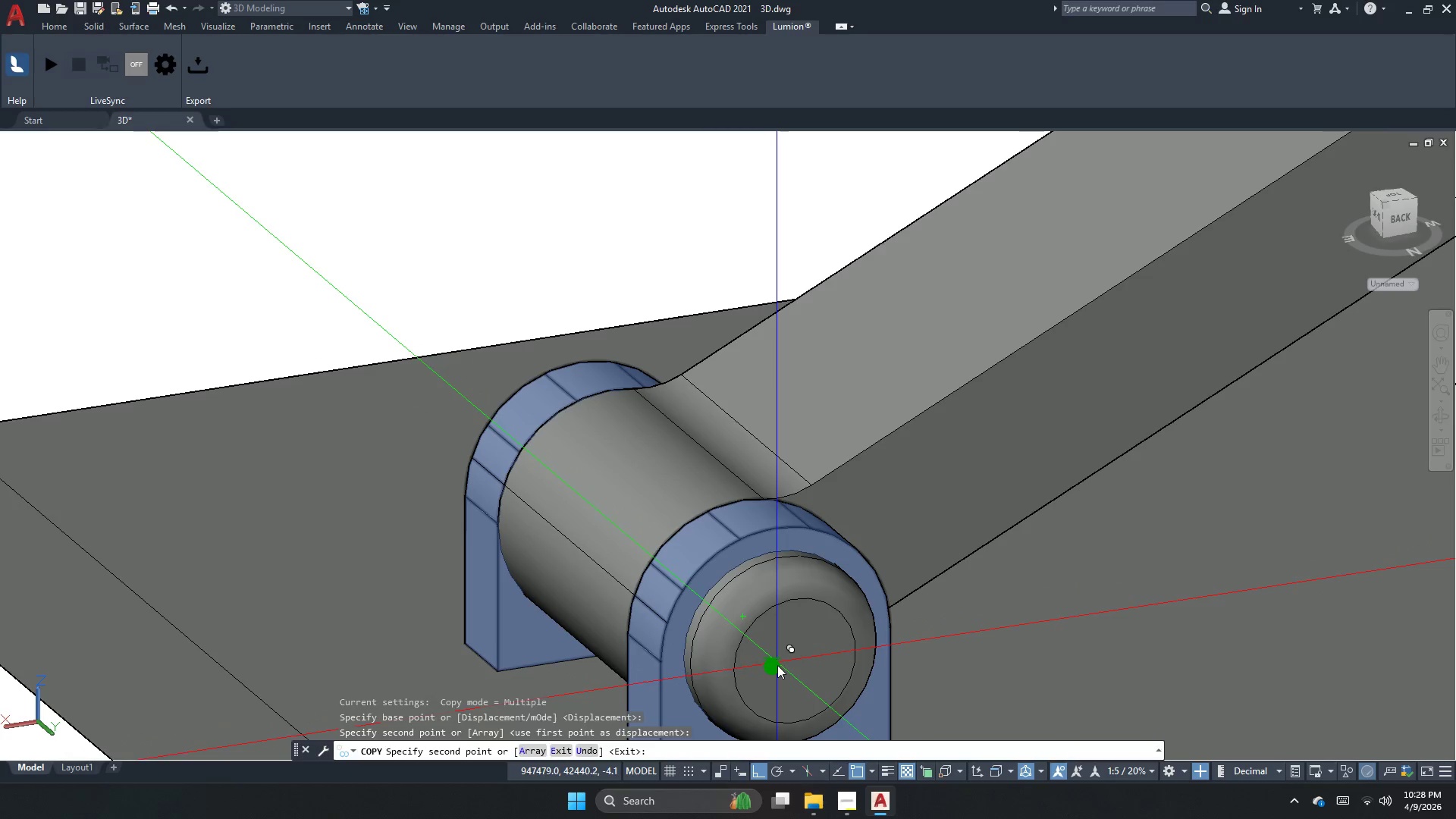 
key(Escape)
 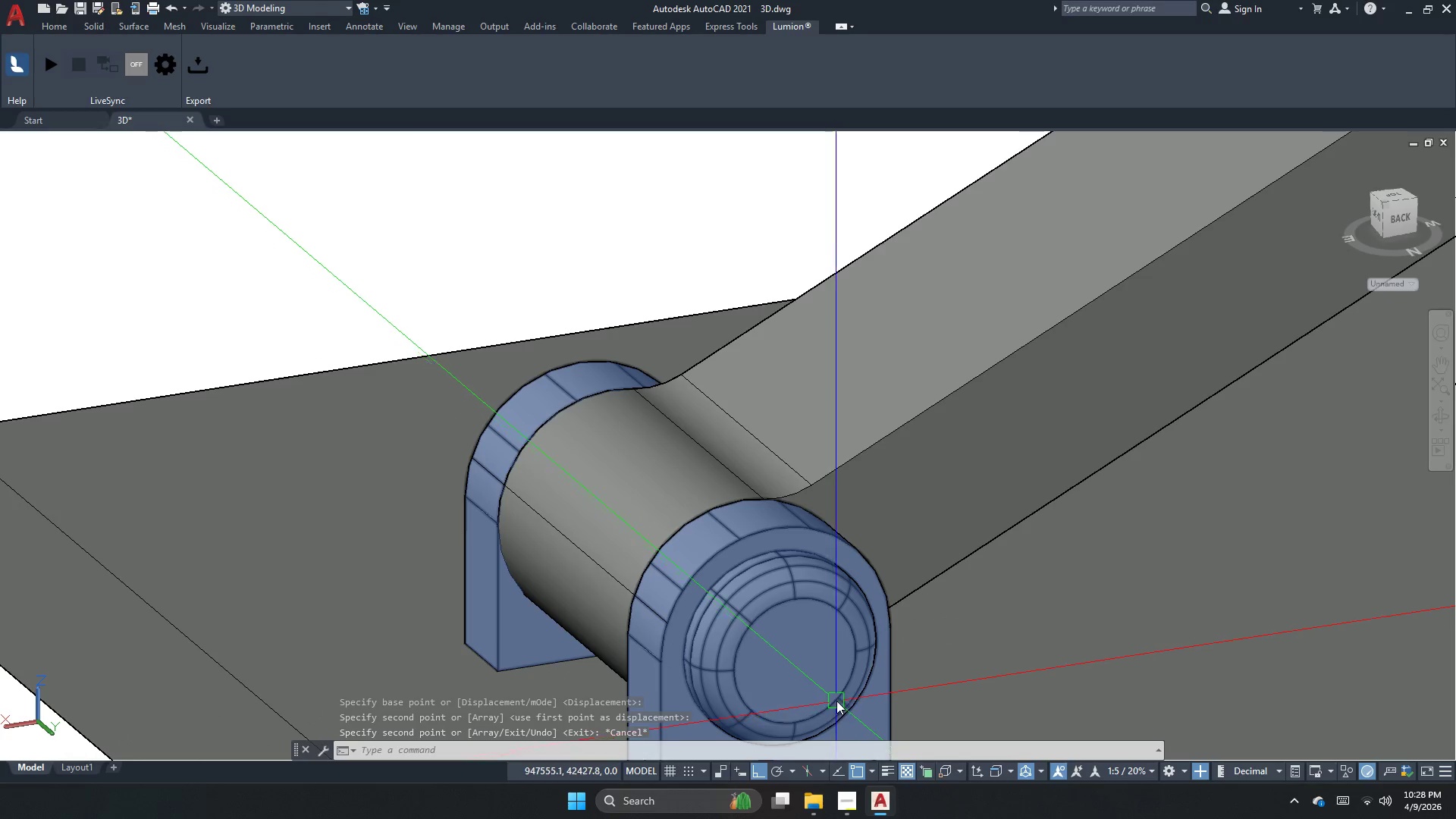 
key(Escape)
 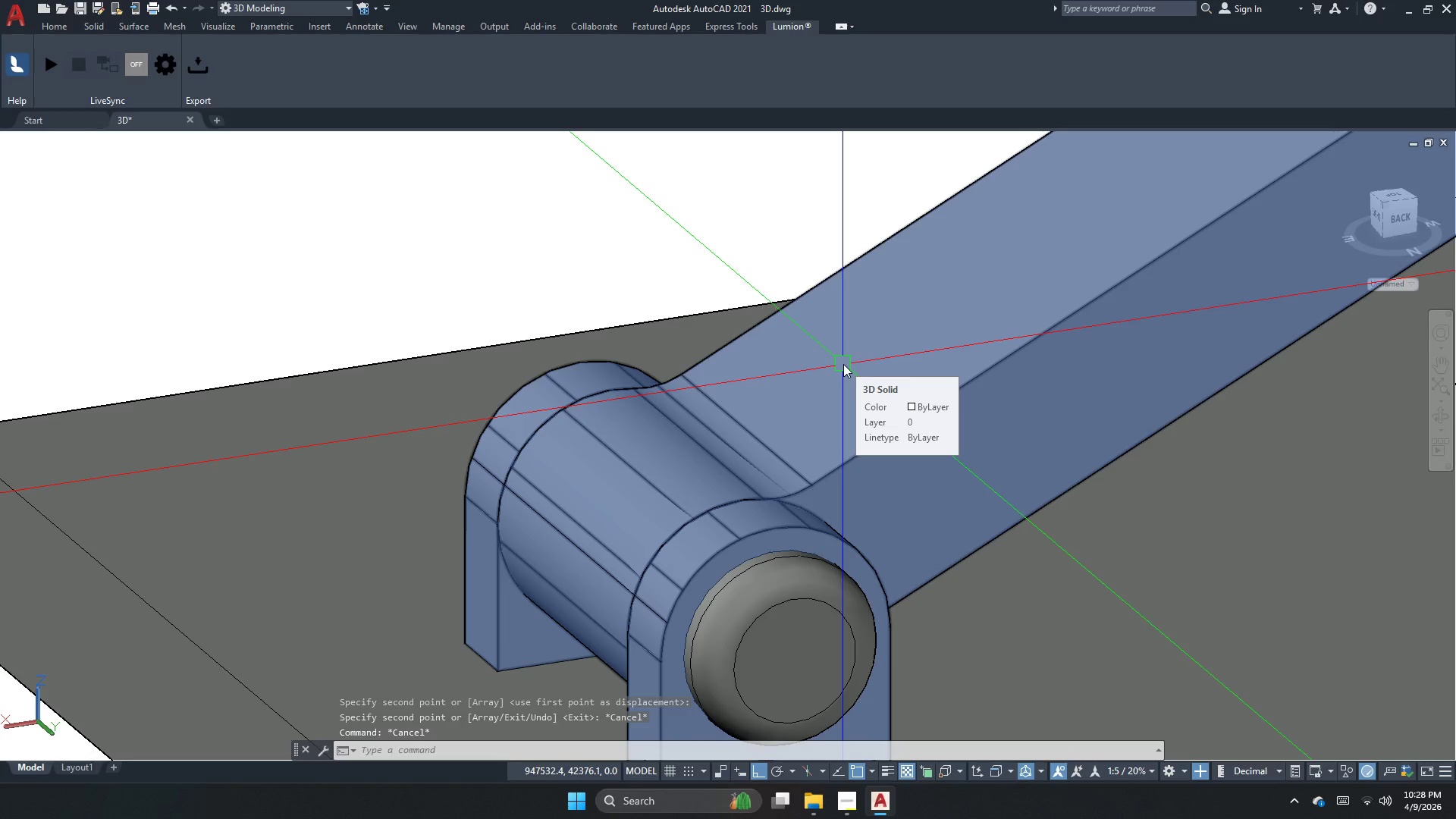 
key(Escape)
 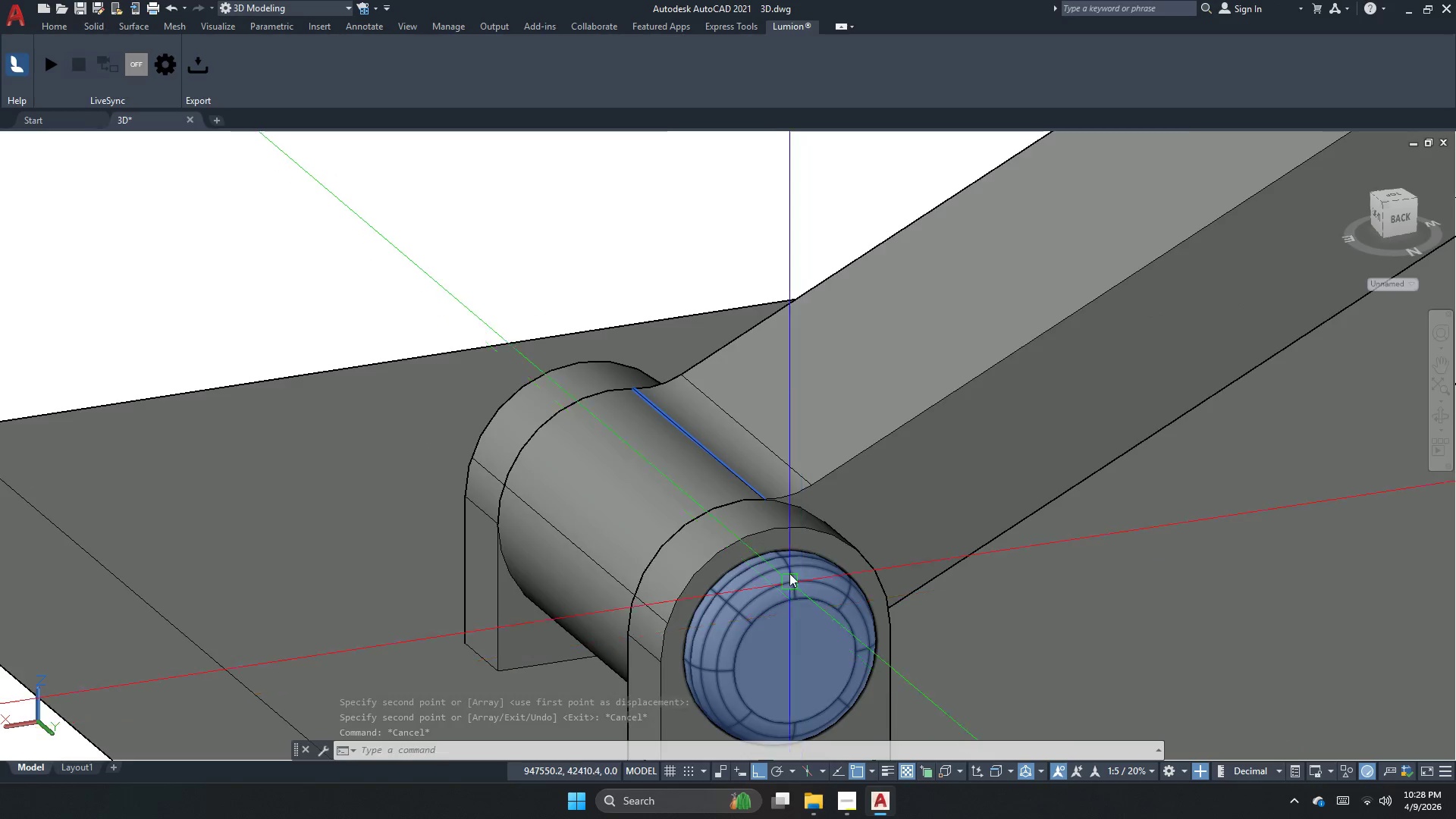 
scroll: coordinate [786, 553], scroll_direction: down, amount: 3.0
 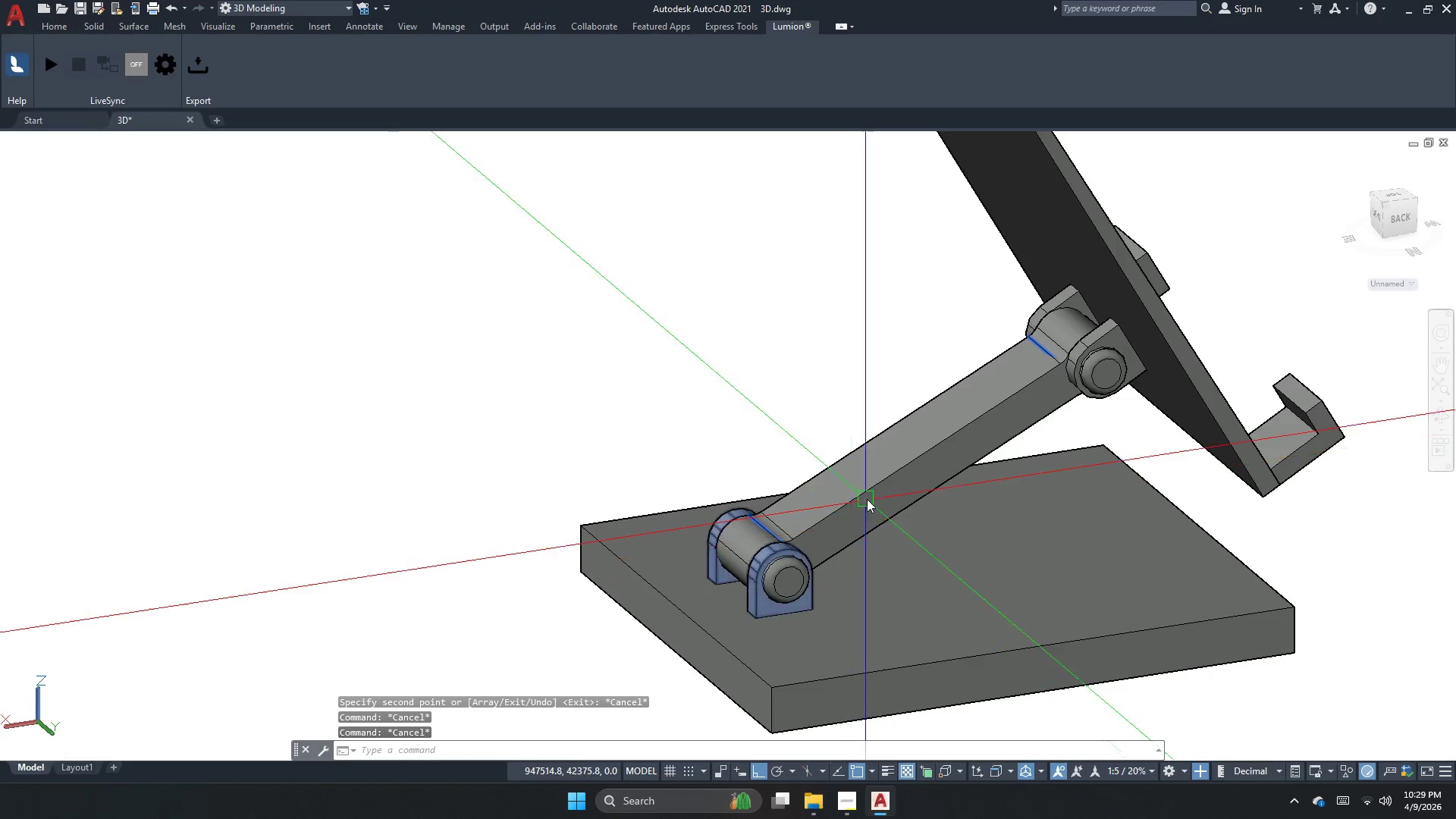 
key(Escape)
 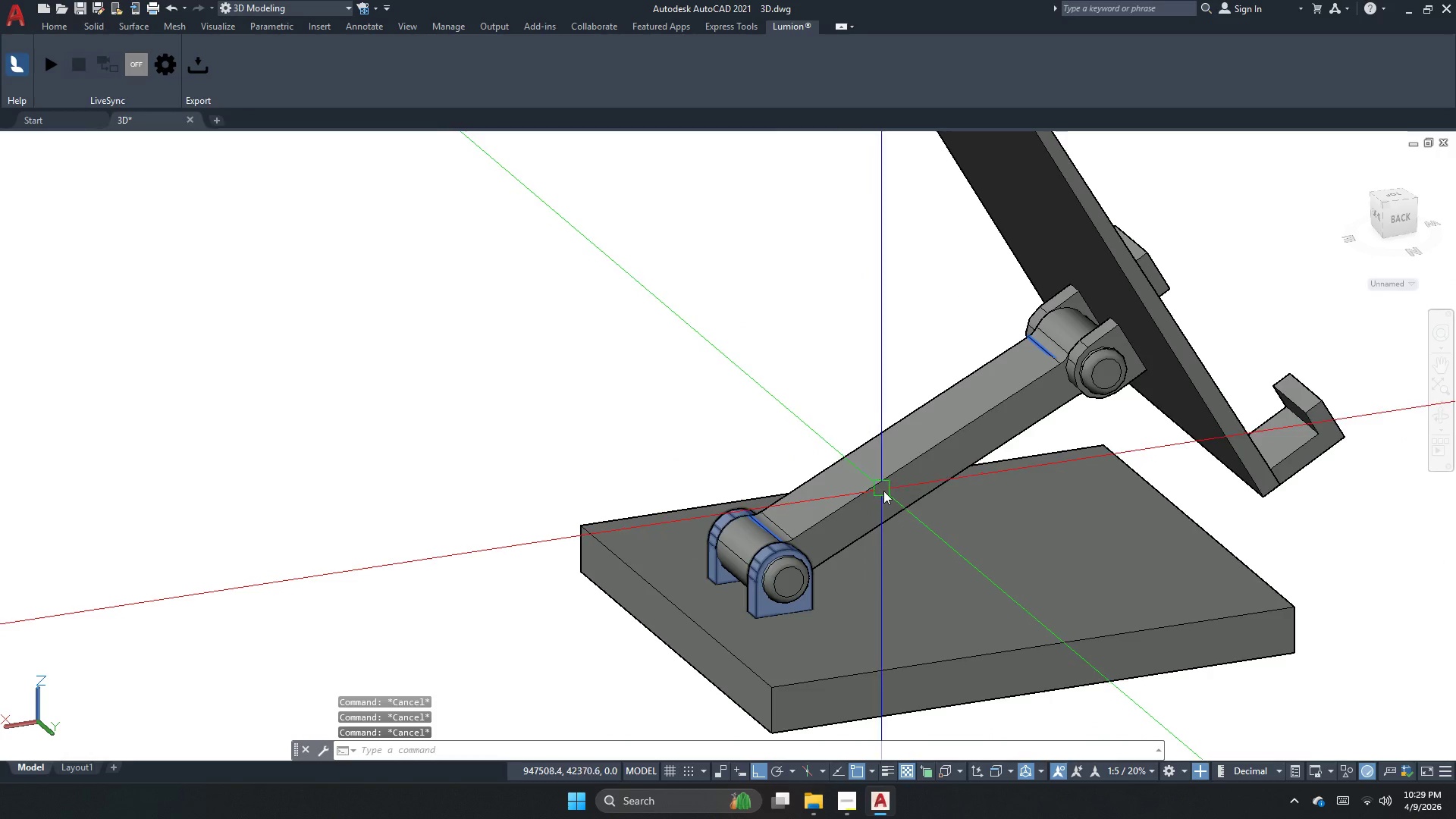 
left_click_drag(start_coordinate=[886, 491], to_coordinate=[890, 485])
 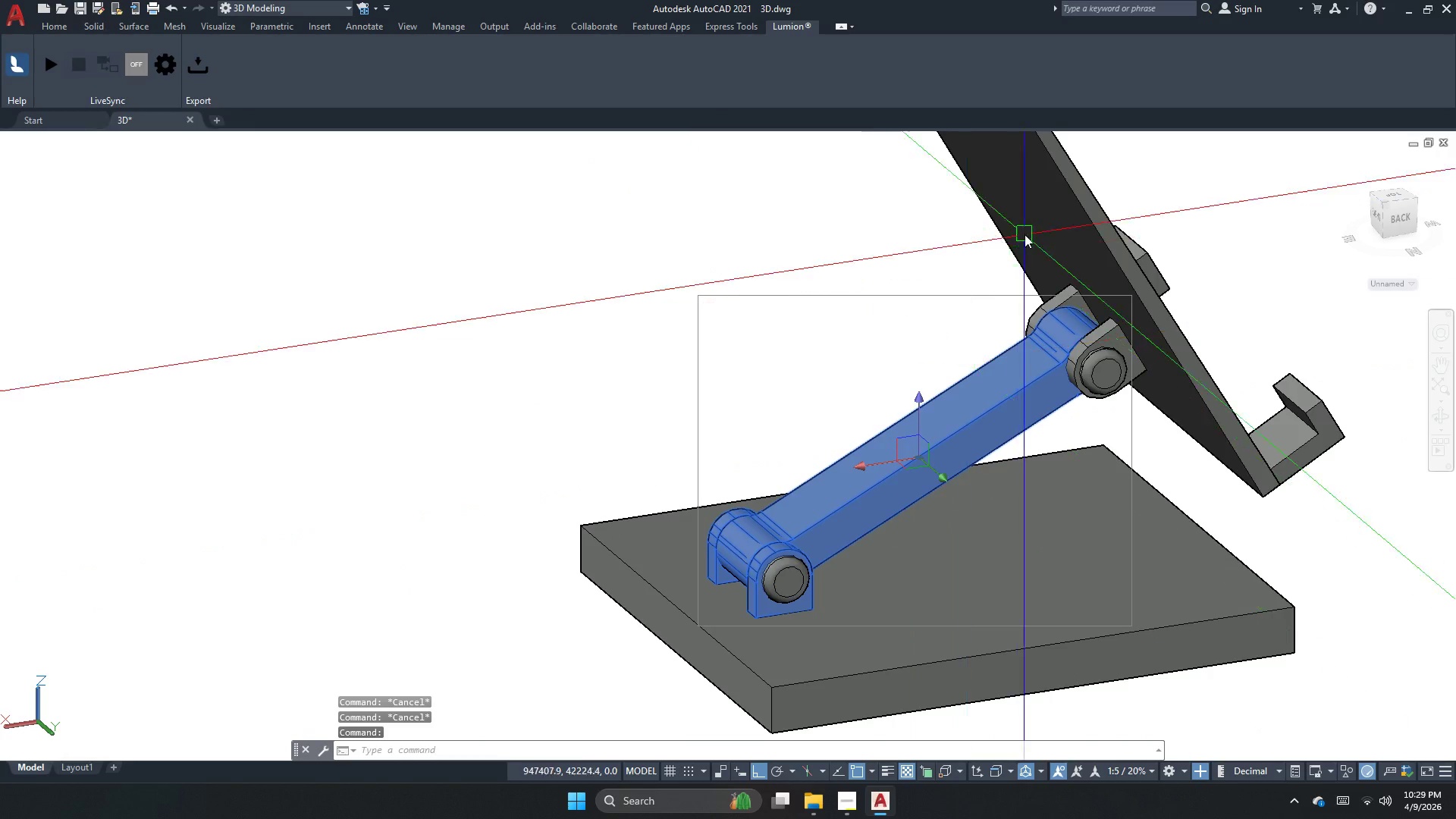 
key(Escape)
 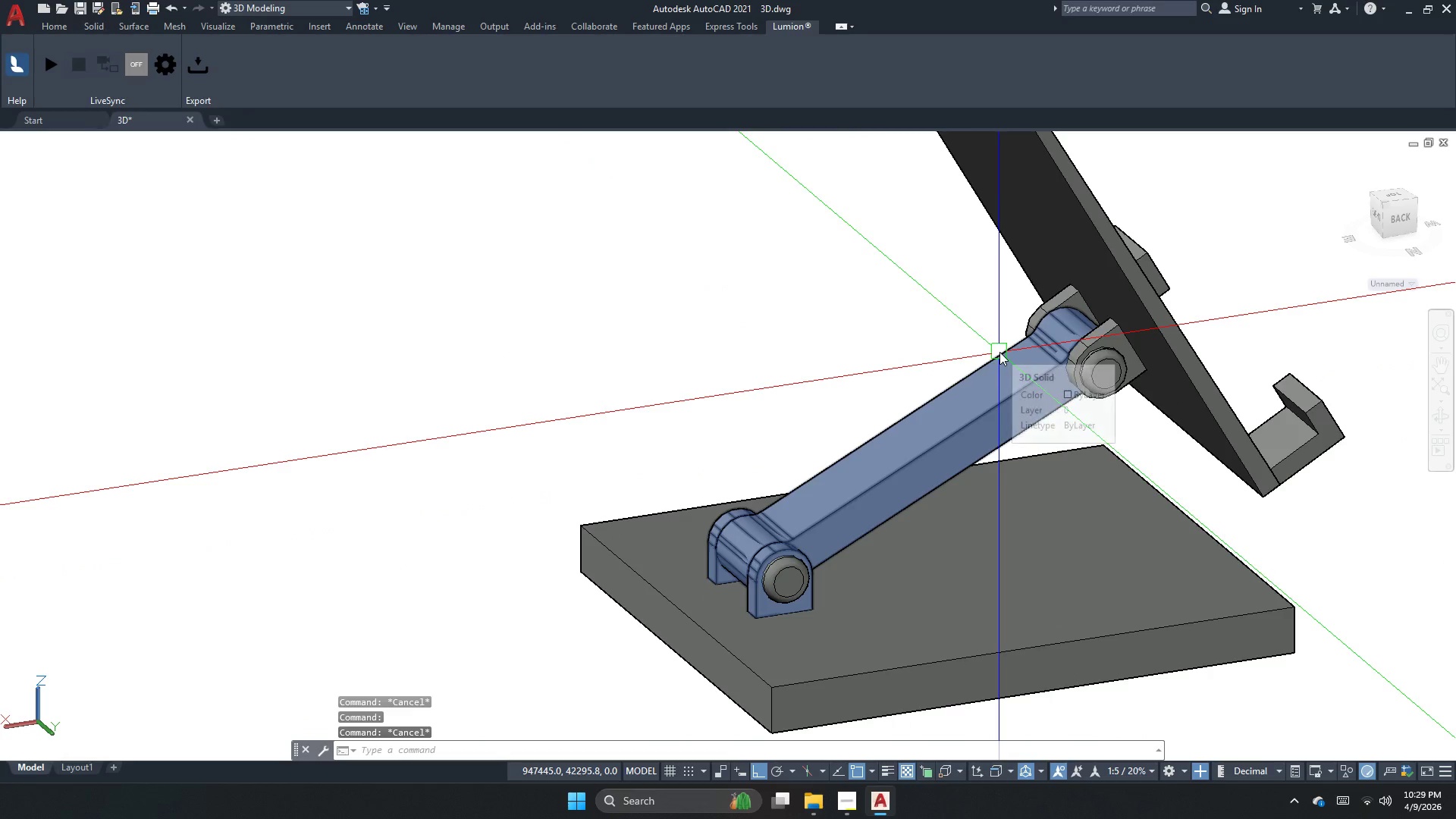 
key(Escape)
 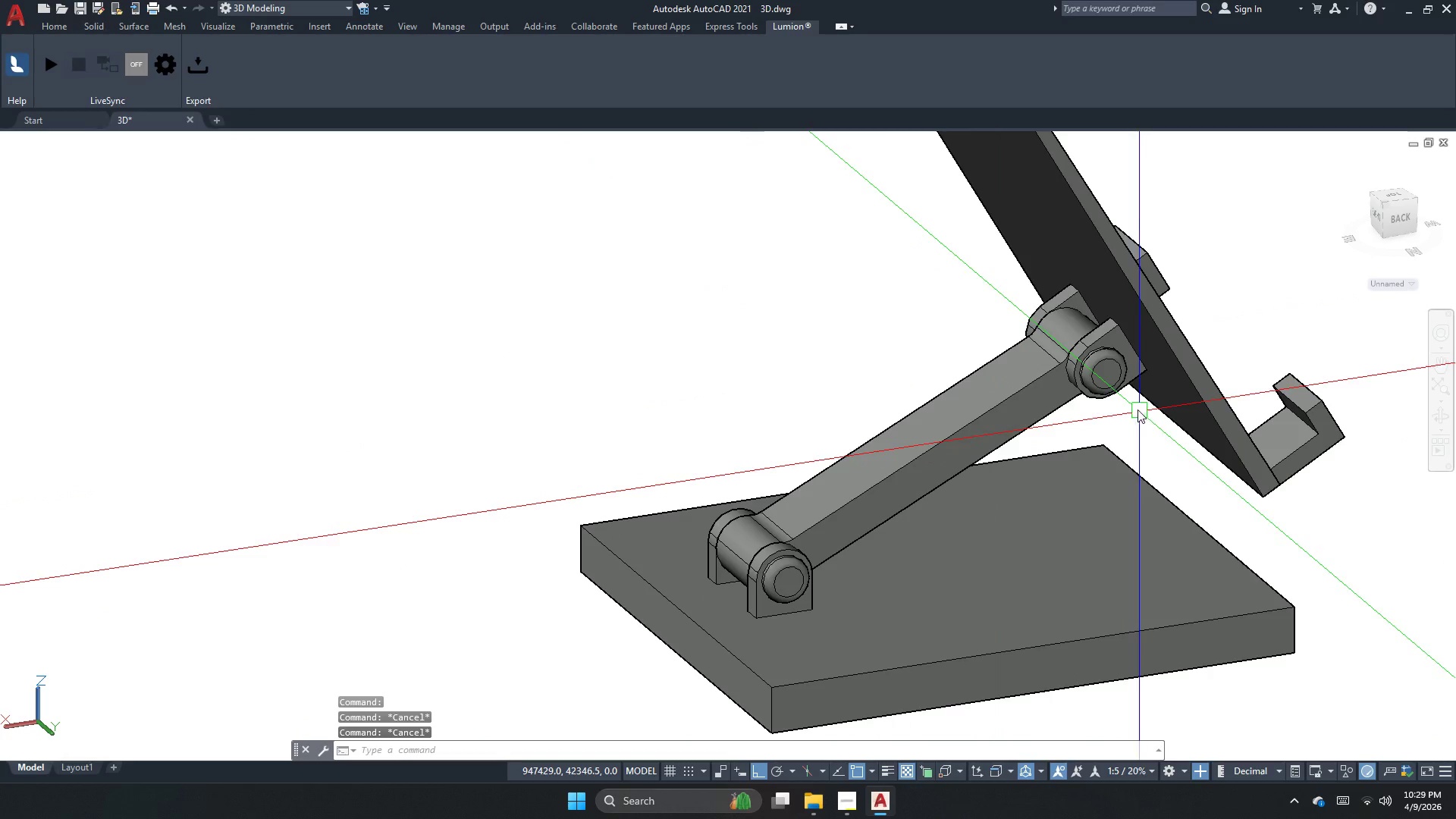 
scroll: coordinate [1087, 376], scroll_direction: up, amount: 3.0
 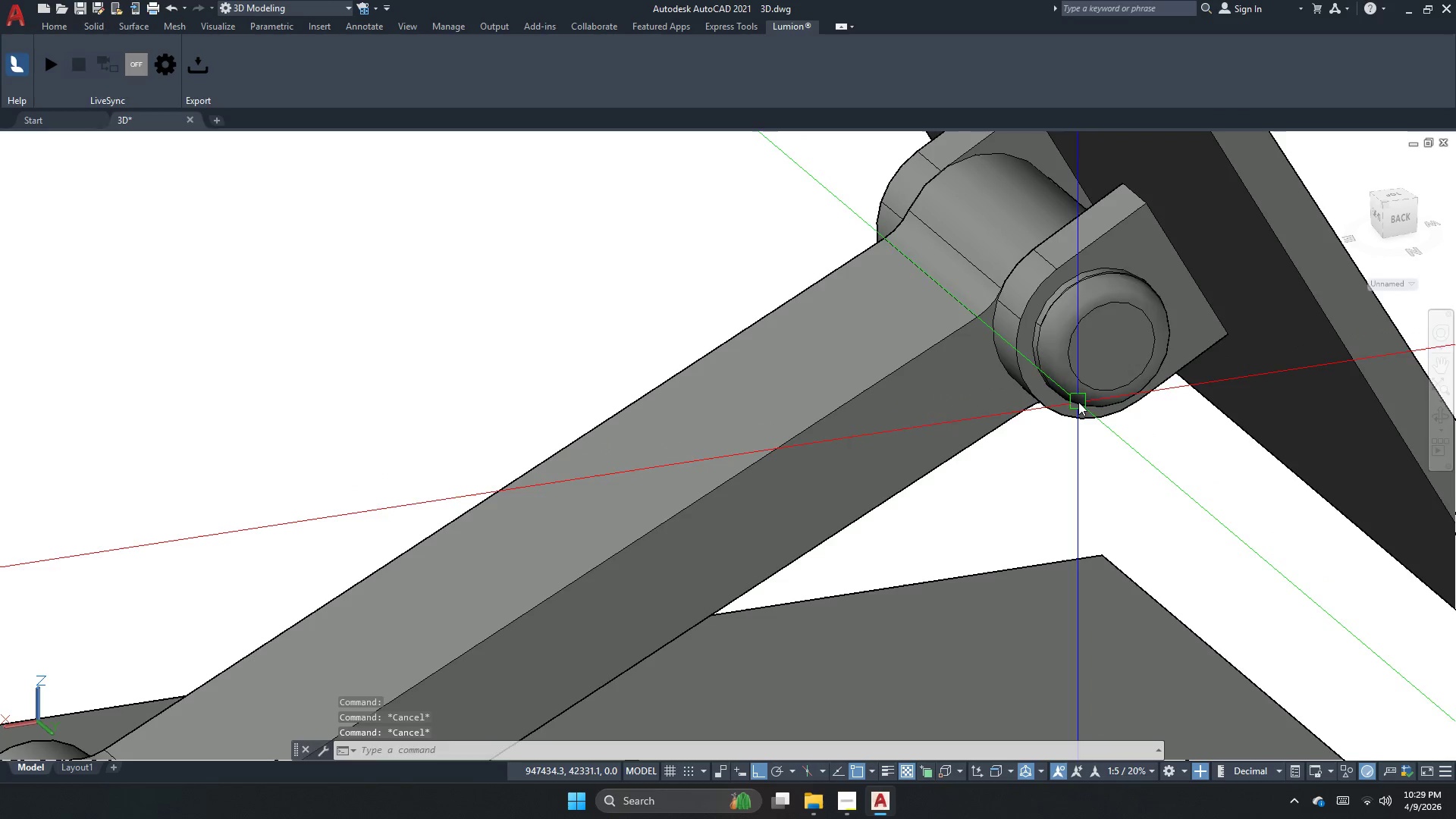 
key(Escape)
 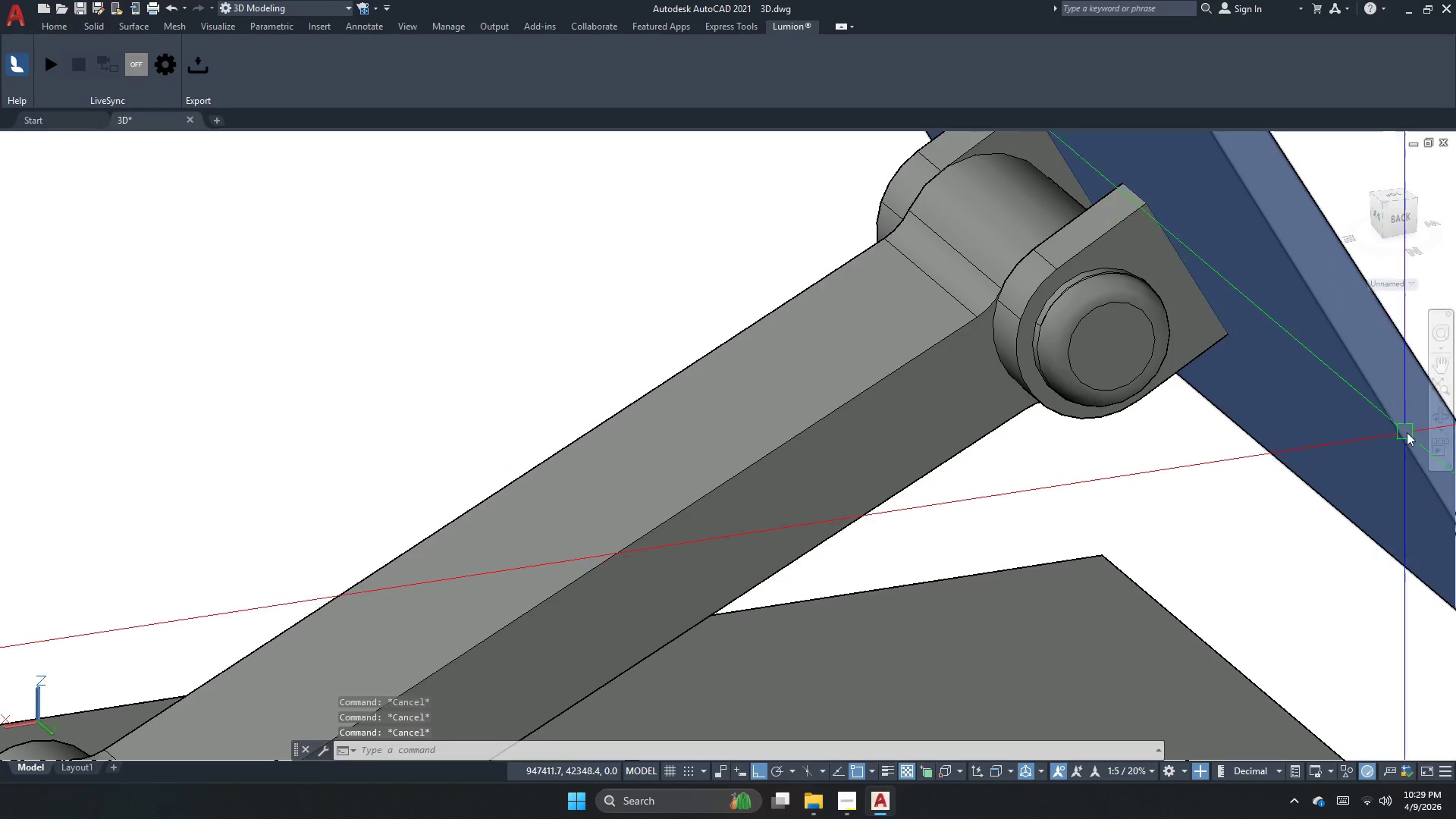 
left_click([1444, 416])
 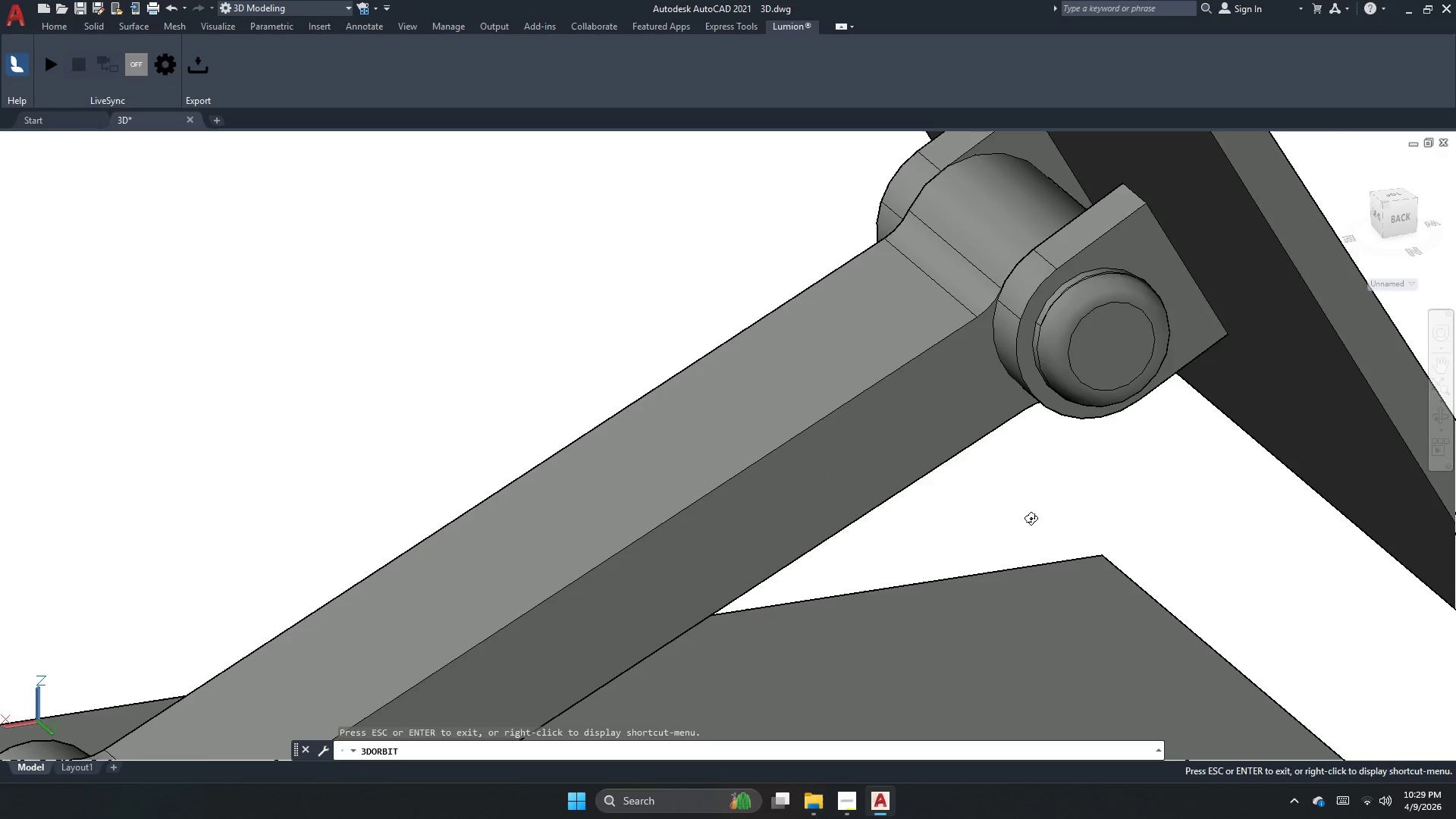 
scroll: coordinate [1053, 491], scroll_direction: down, amount: 2.0
 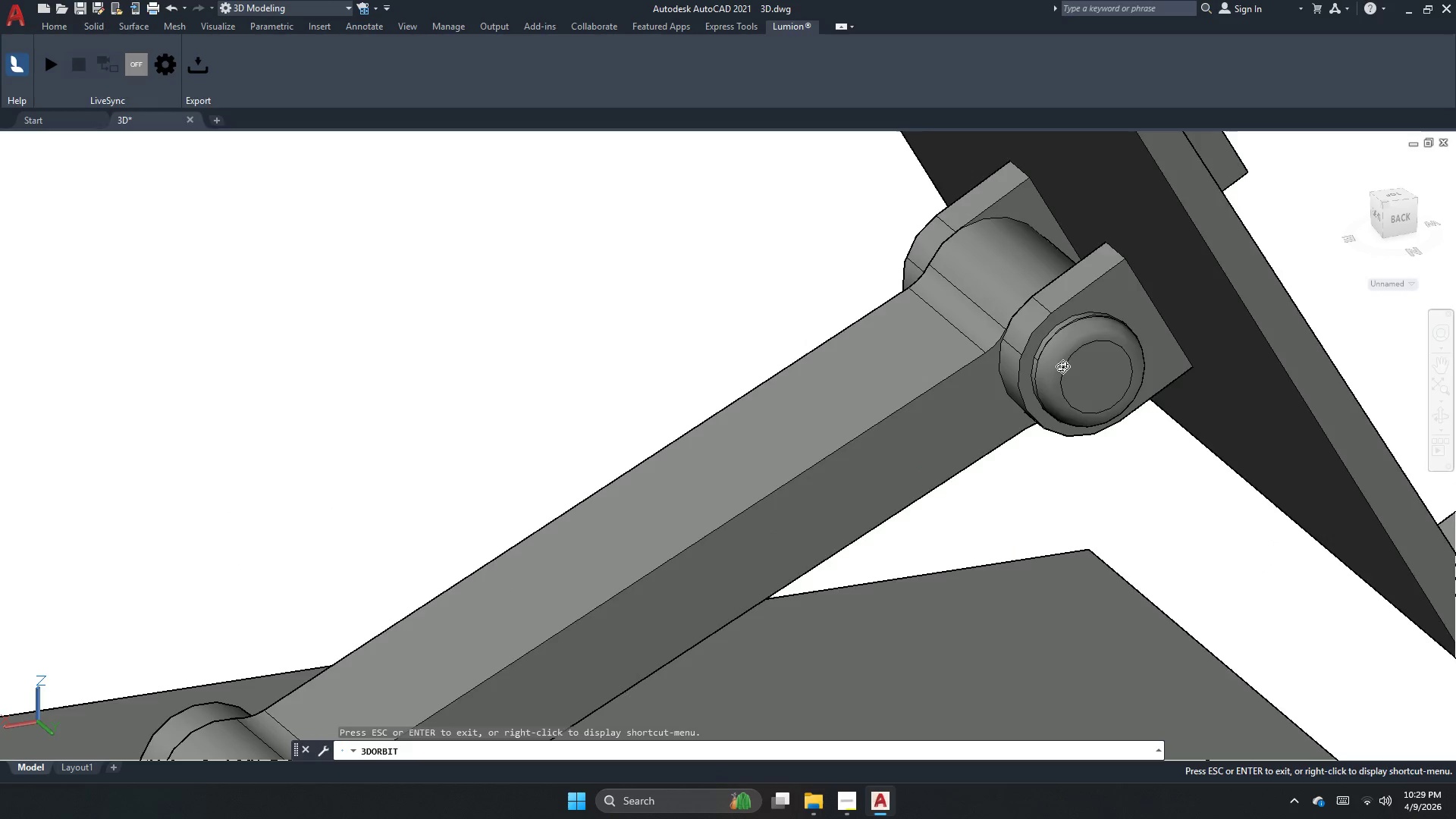 
left_click_drag(start_coordinate=[1066, 365], to_coordinate=[1222, 396])
 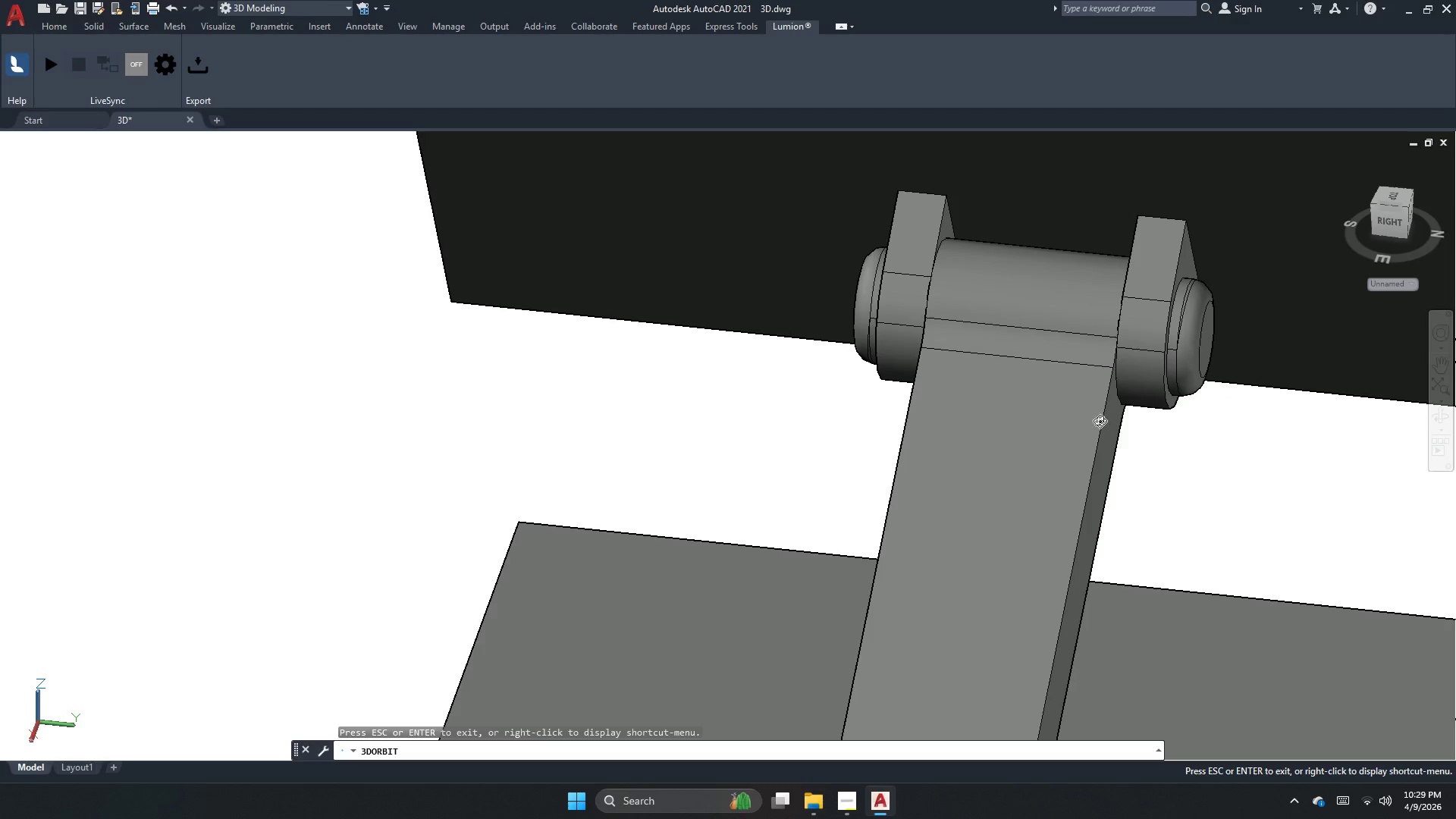 
left_click_drag(start_coordinate=[1091, 455], to_coordinate=[979, 410])
 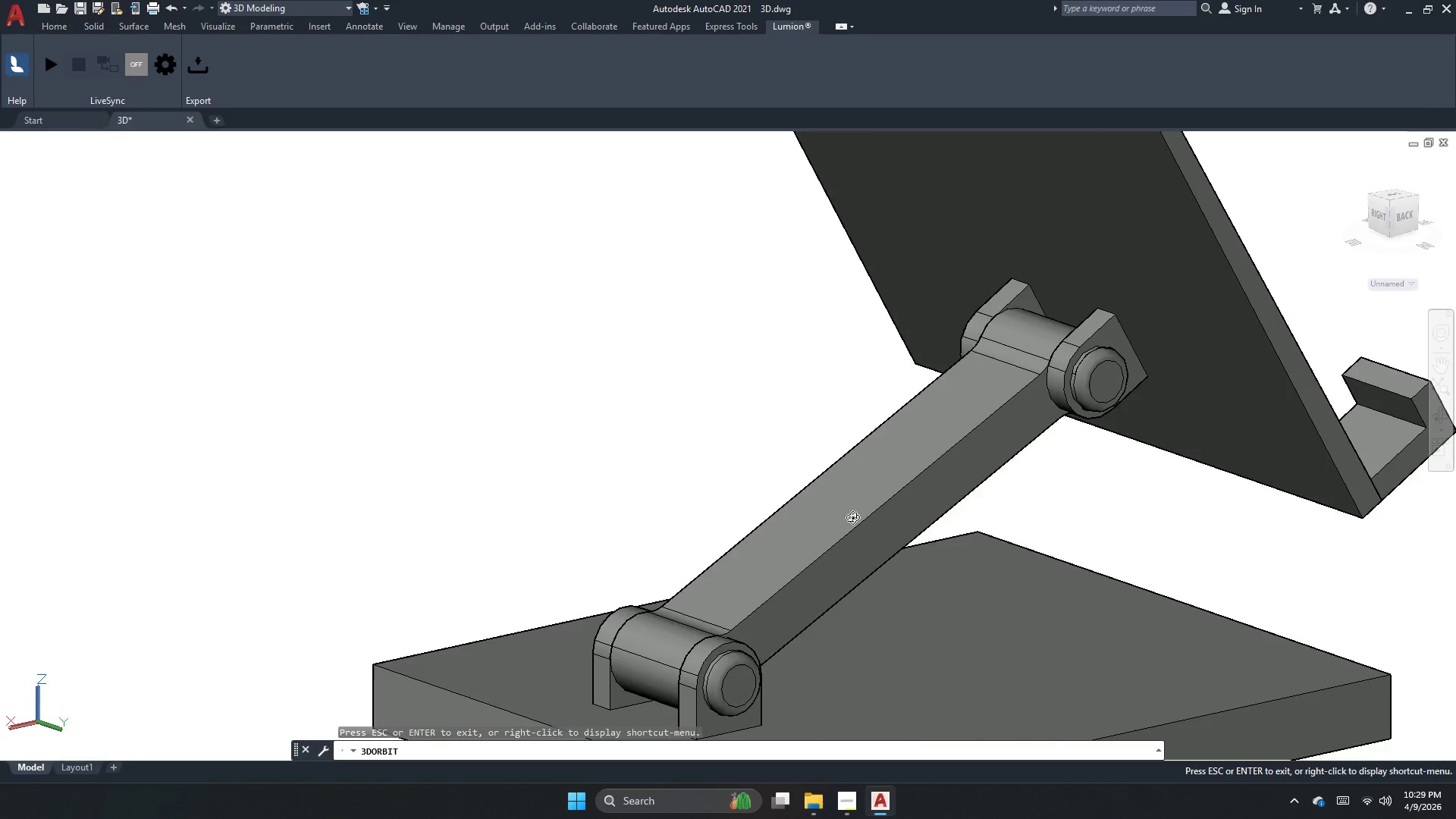 
scroll: coordinate [1075, 425], scroll_direction: down, amount: 6.0
 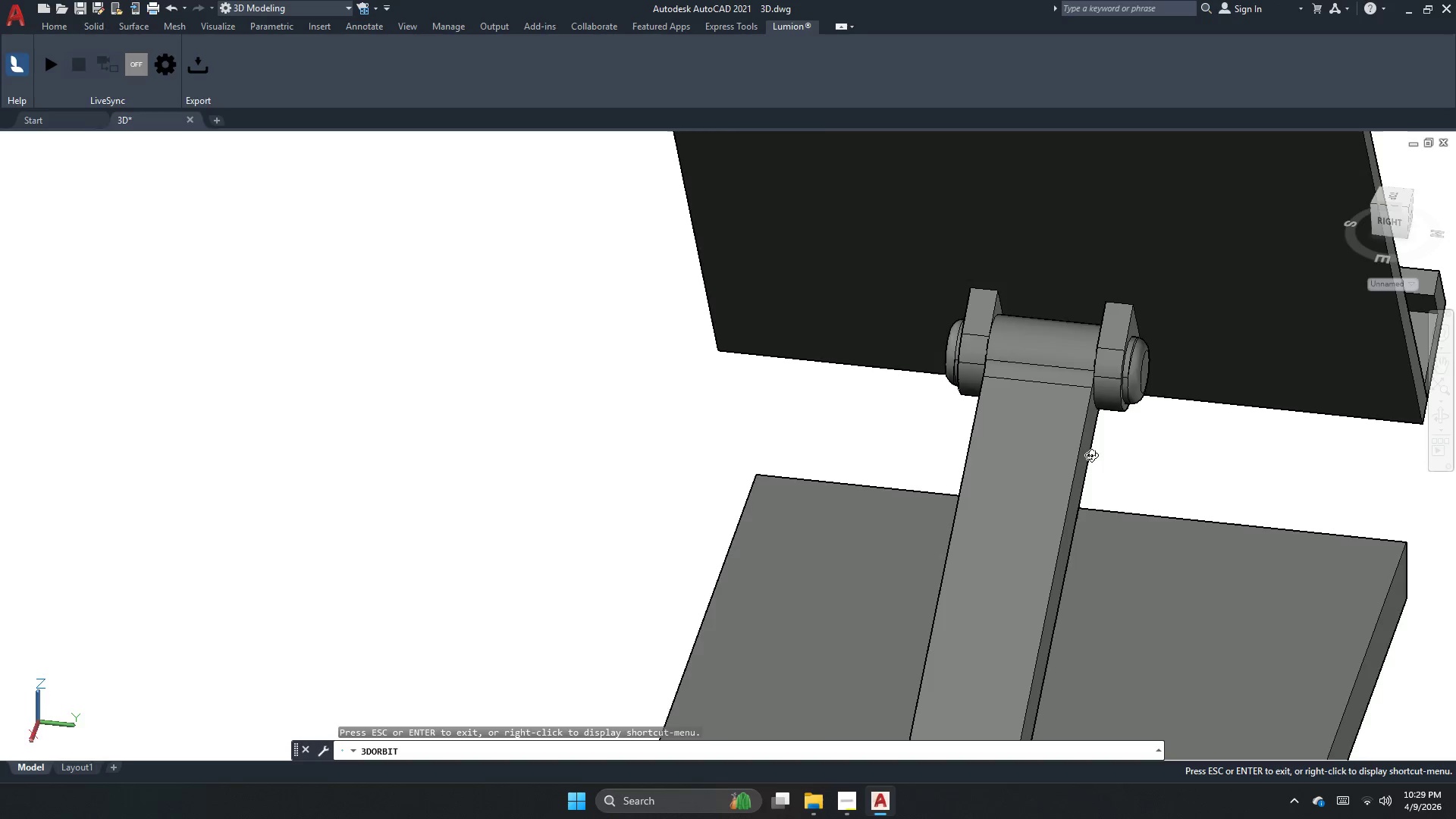 
left_click_drag(start_coordinate=[858, 508], to_coordinate=[886, 558])
 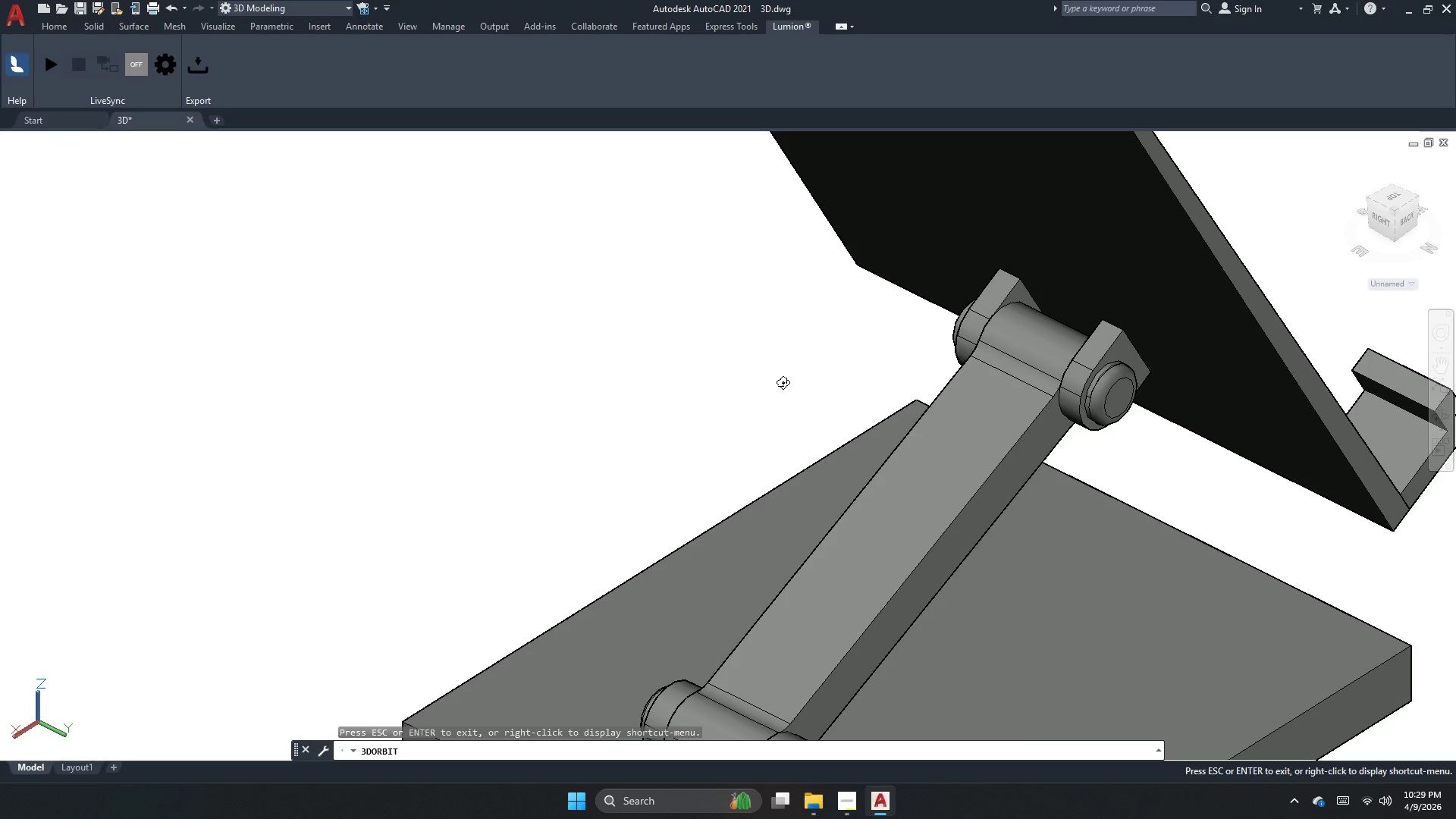 
scroll: coordinate [996, 329], scroll_direction: down, amount: 8.0
 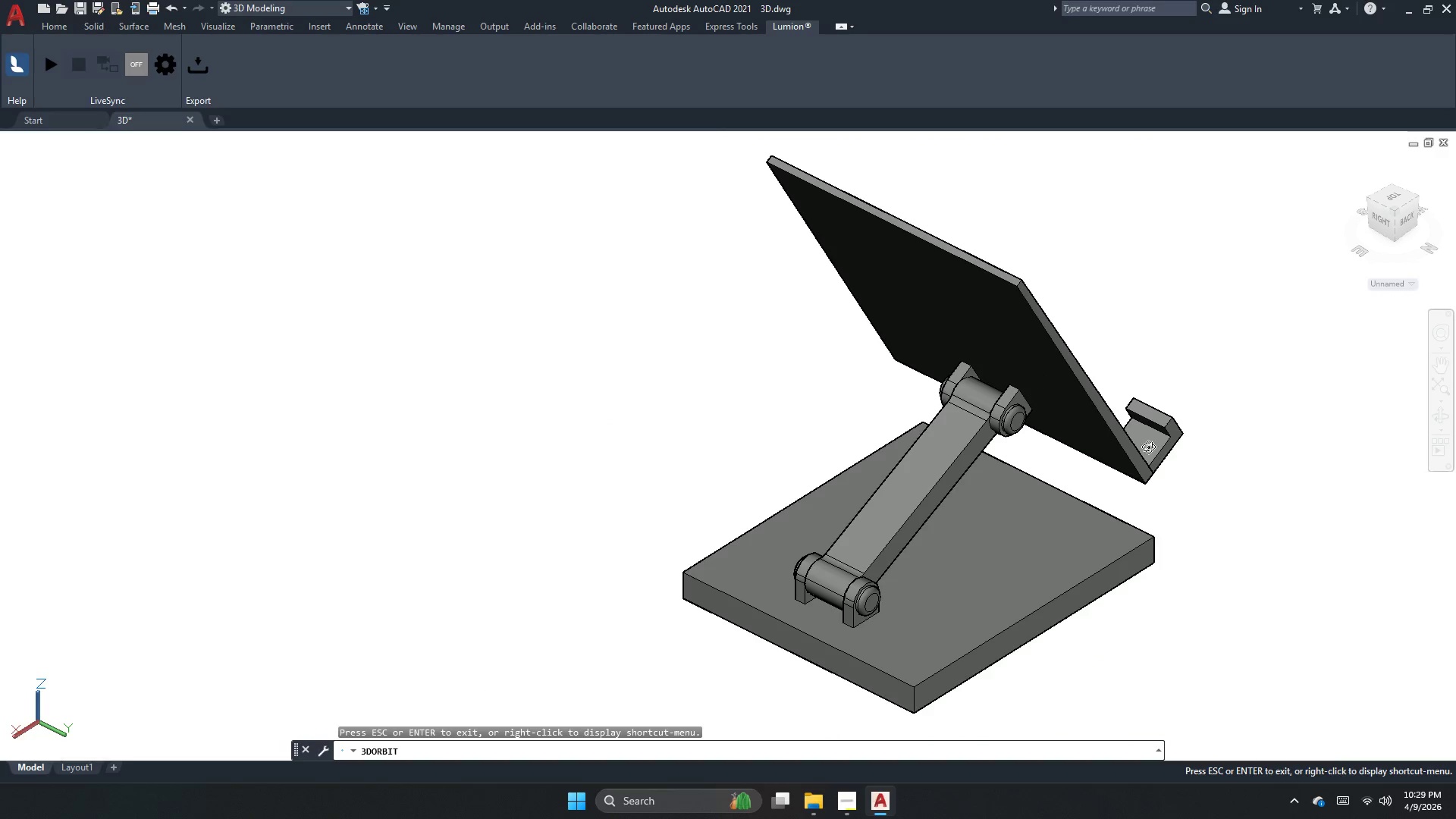 
left_click_drag(start_coordinate=[1140, 494], to_coordinate=[880, 587])
 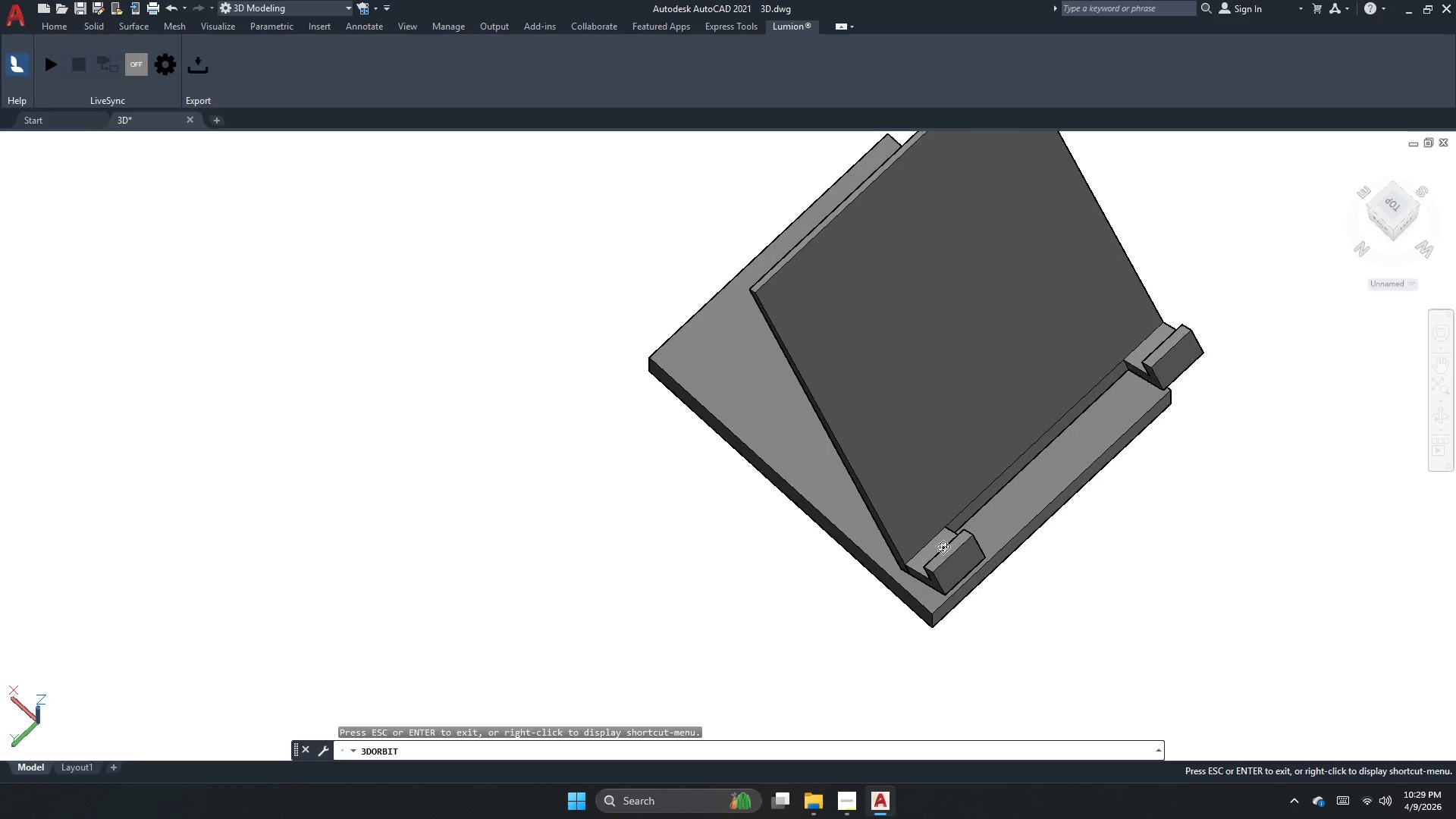 
scroll: coordinate [1104, 530], scroll_direction: down, amount: 1.0
 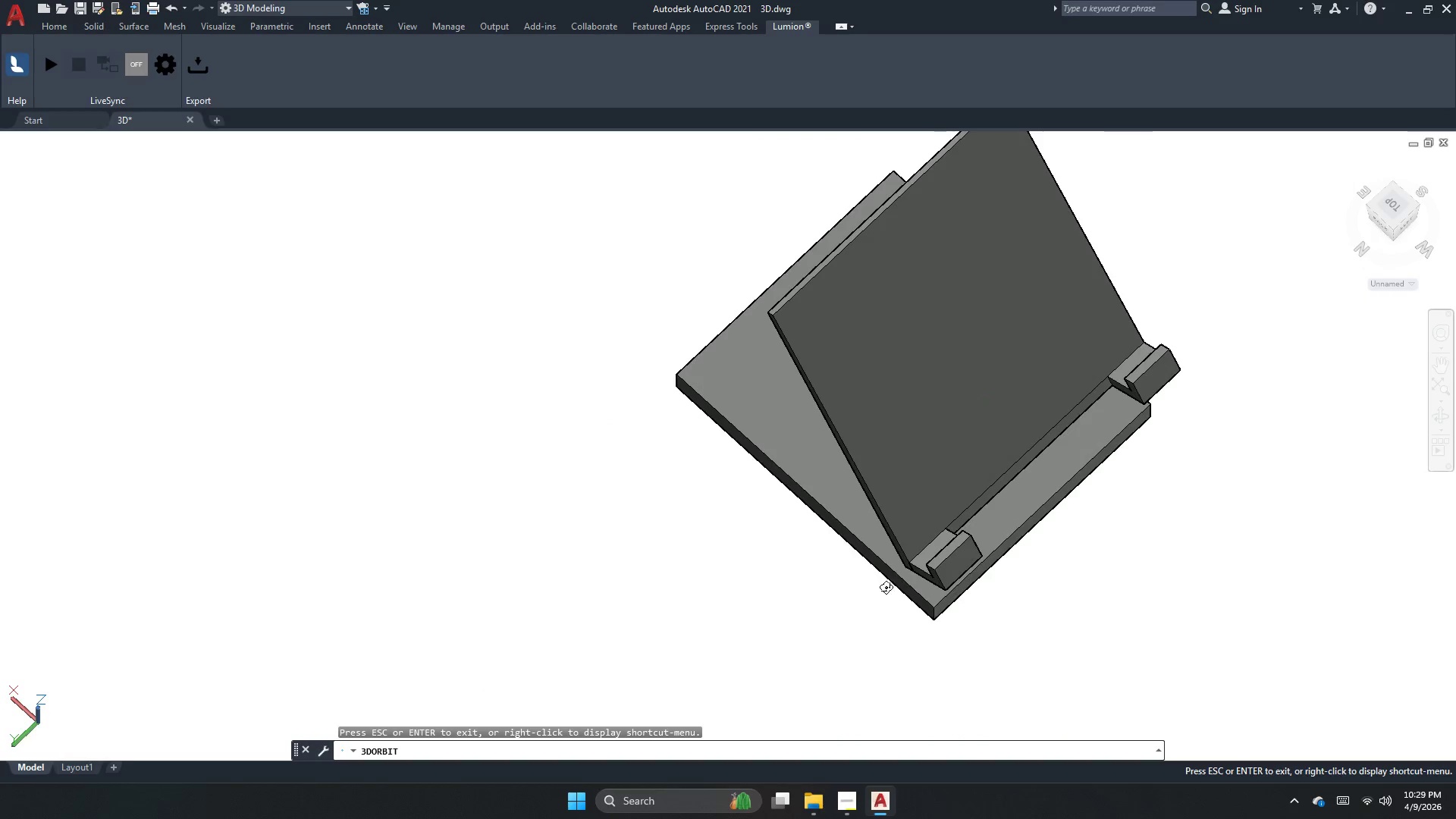 
left_click_drag(start_coordinate=[922, 576], to_coordinate=[931, 499])
 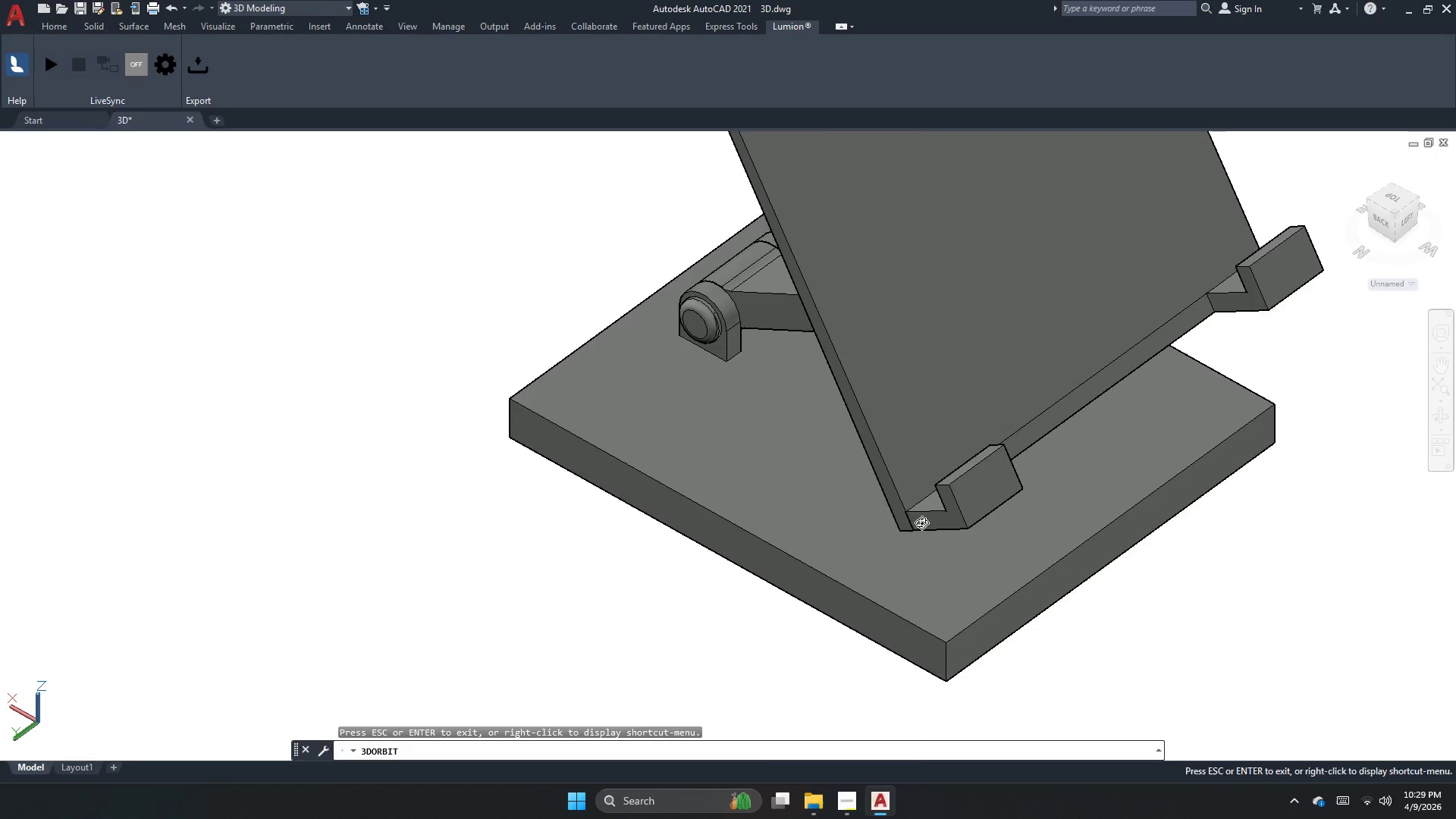 
scroll: coordinate [904, 602], scroll_direction: up, amount: 5.0
 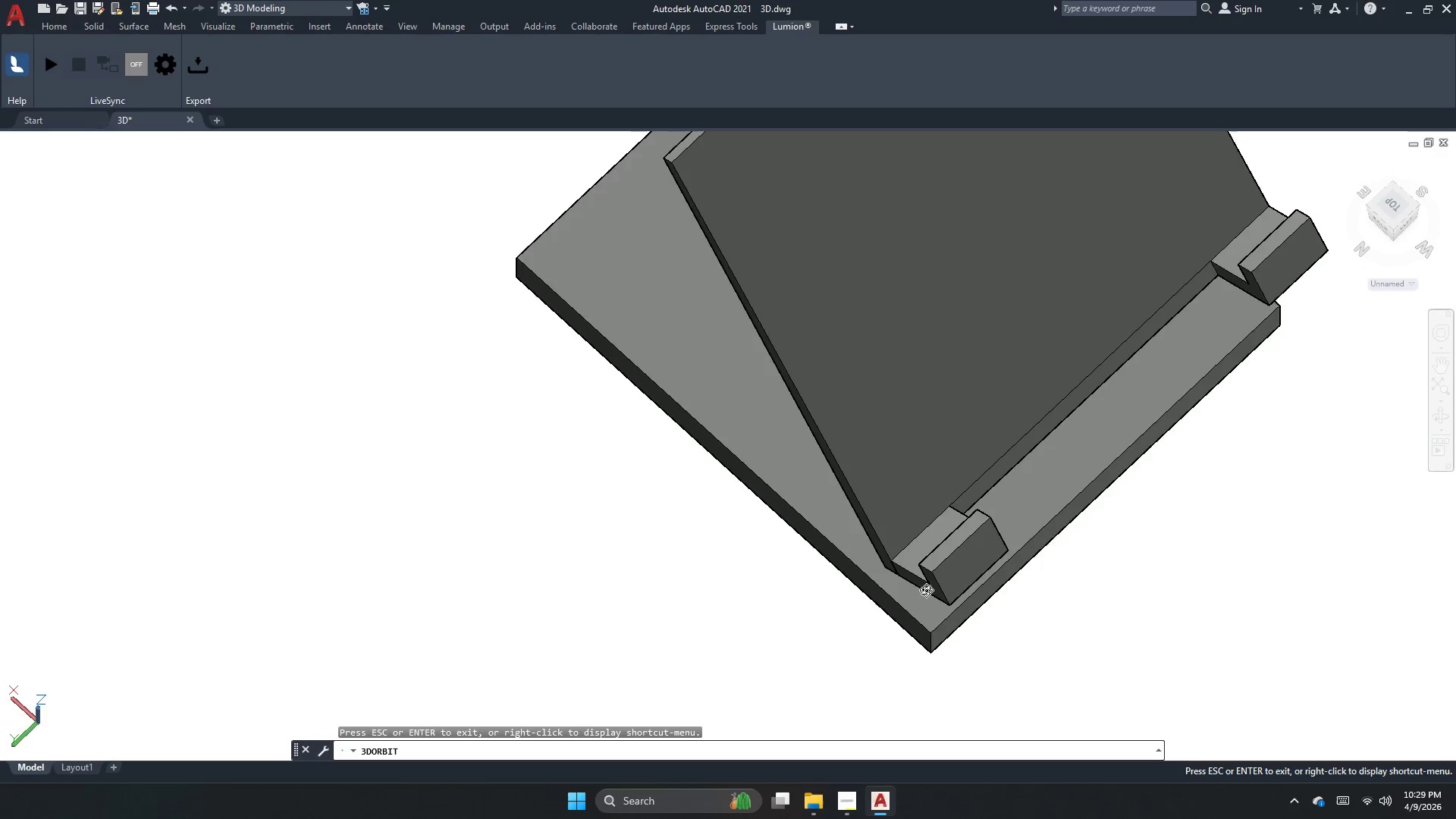 
key(Escape)
 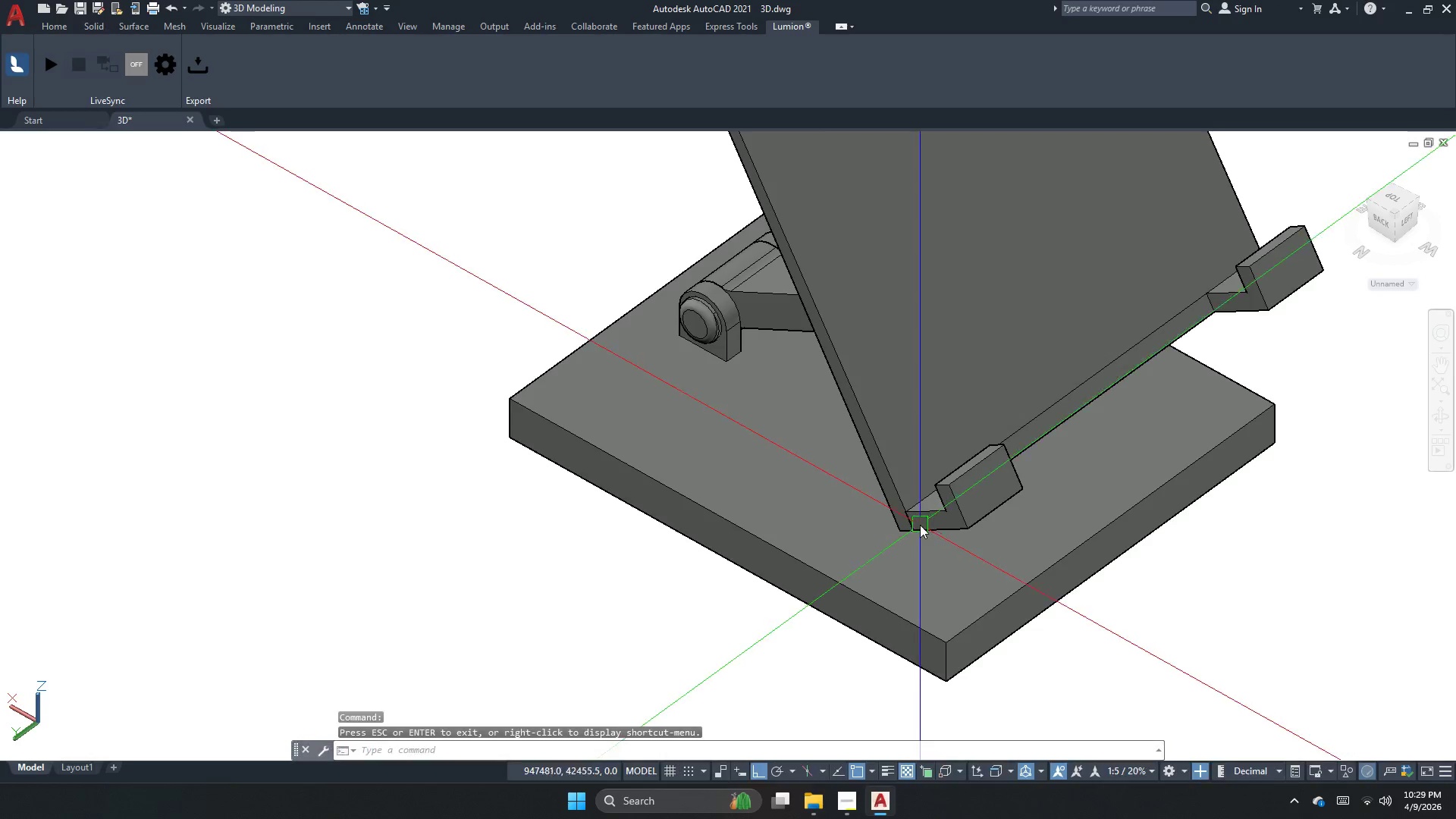 
left_click([936, 525])
 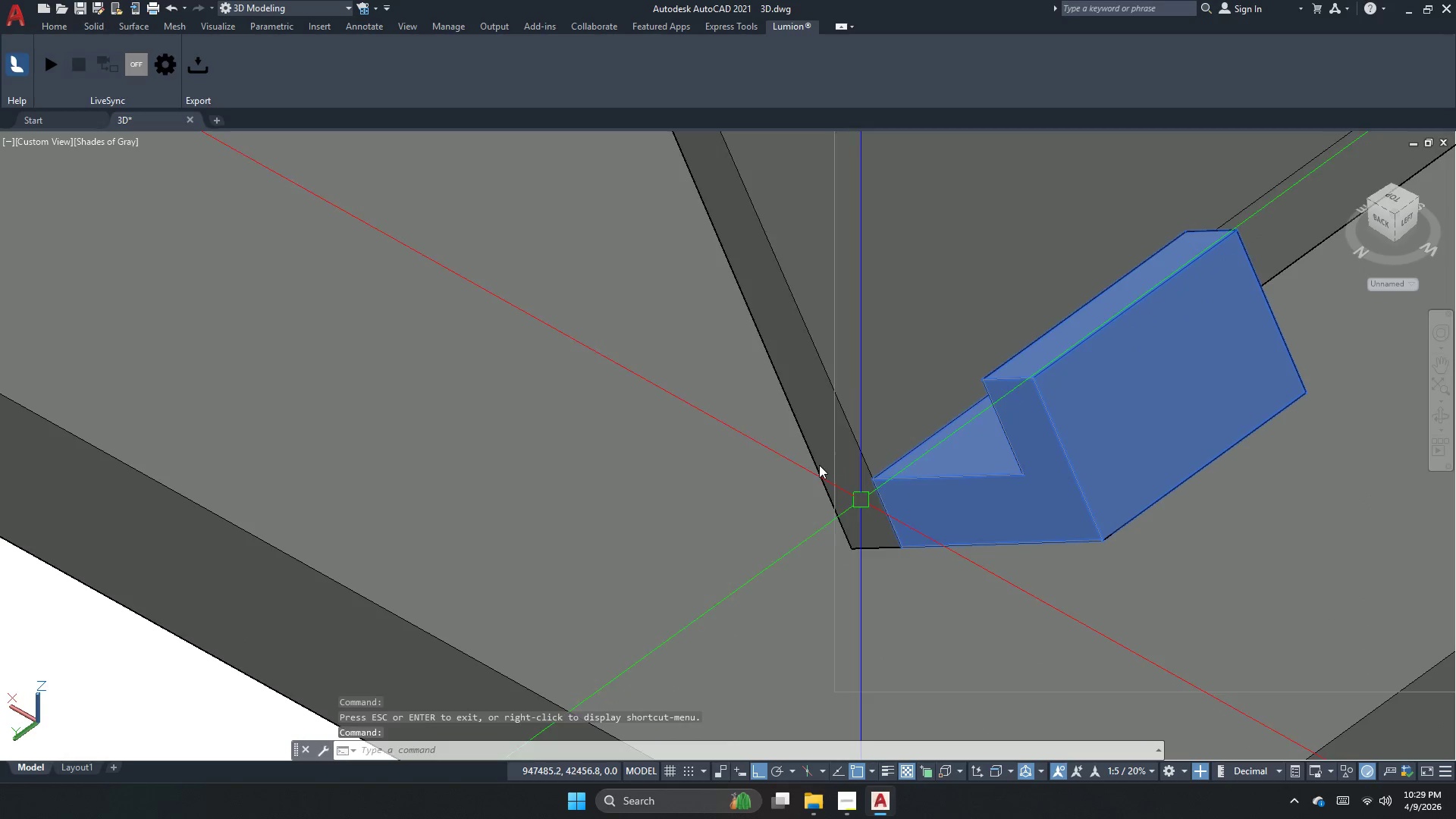 
scroll: coordinate [905, 526], scroll_direction: up, amount: 5.0
 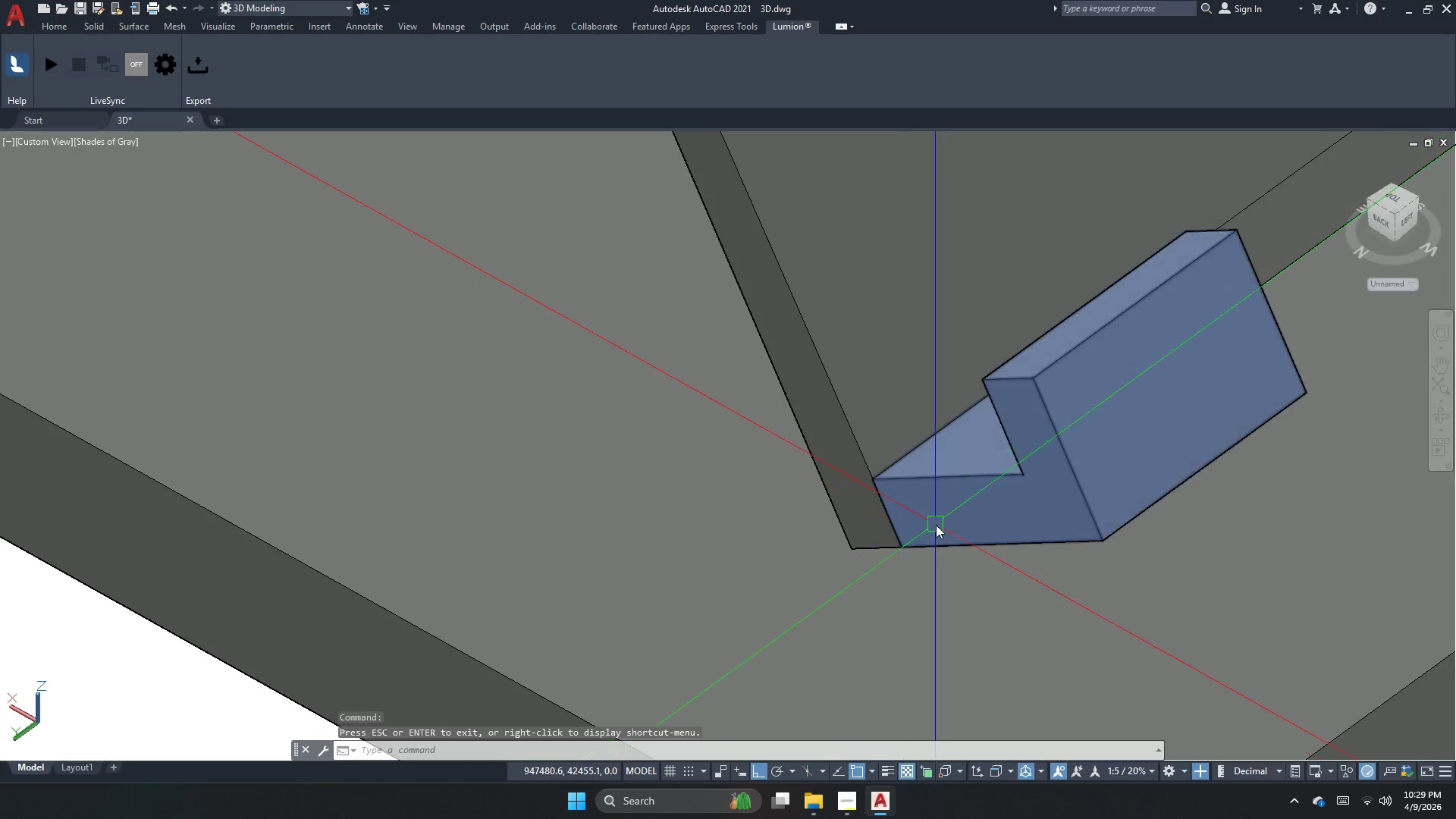 
left_click([814, 447])
 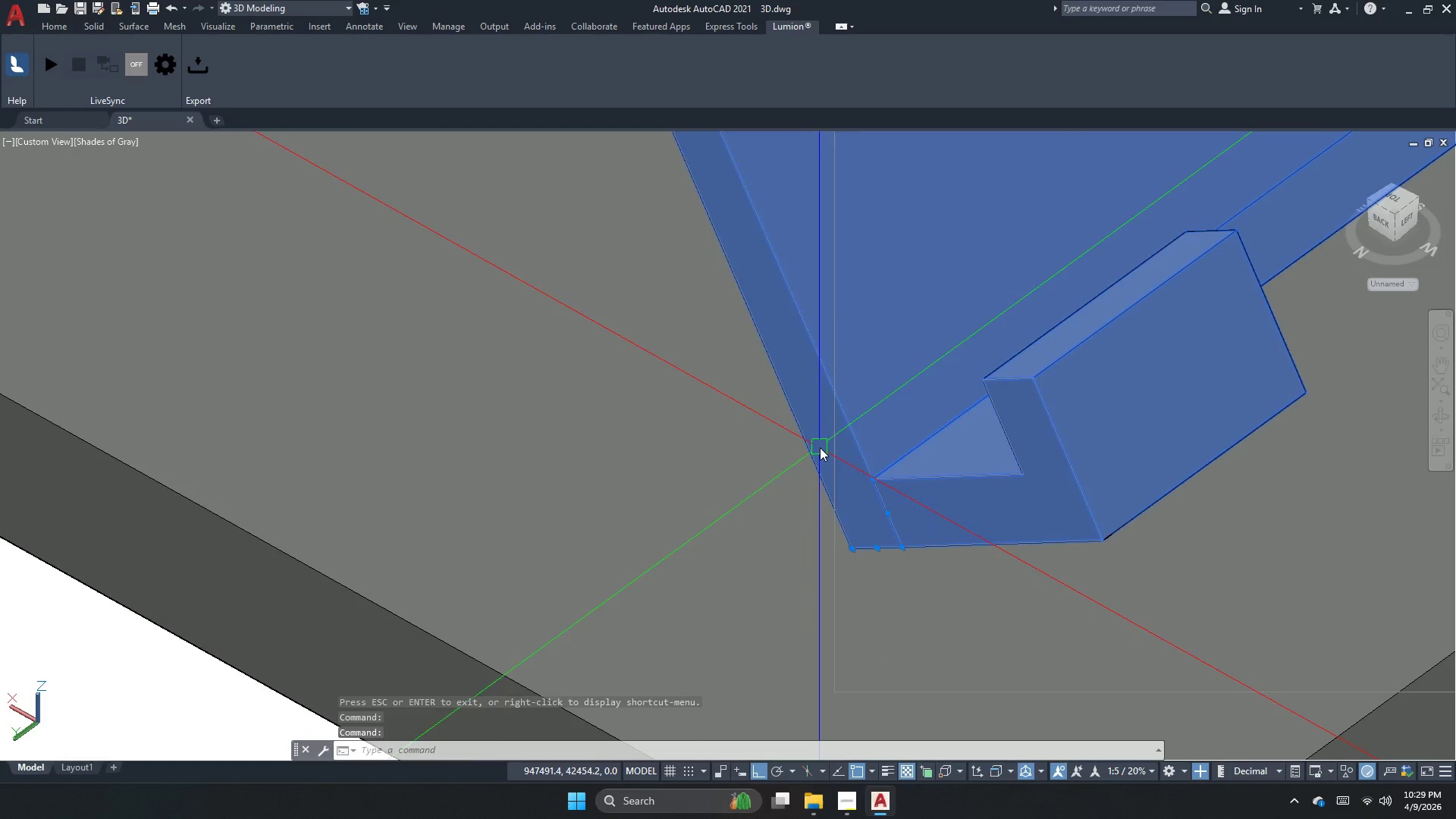 
key(Escape)
 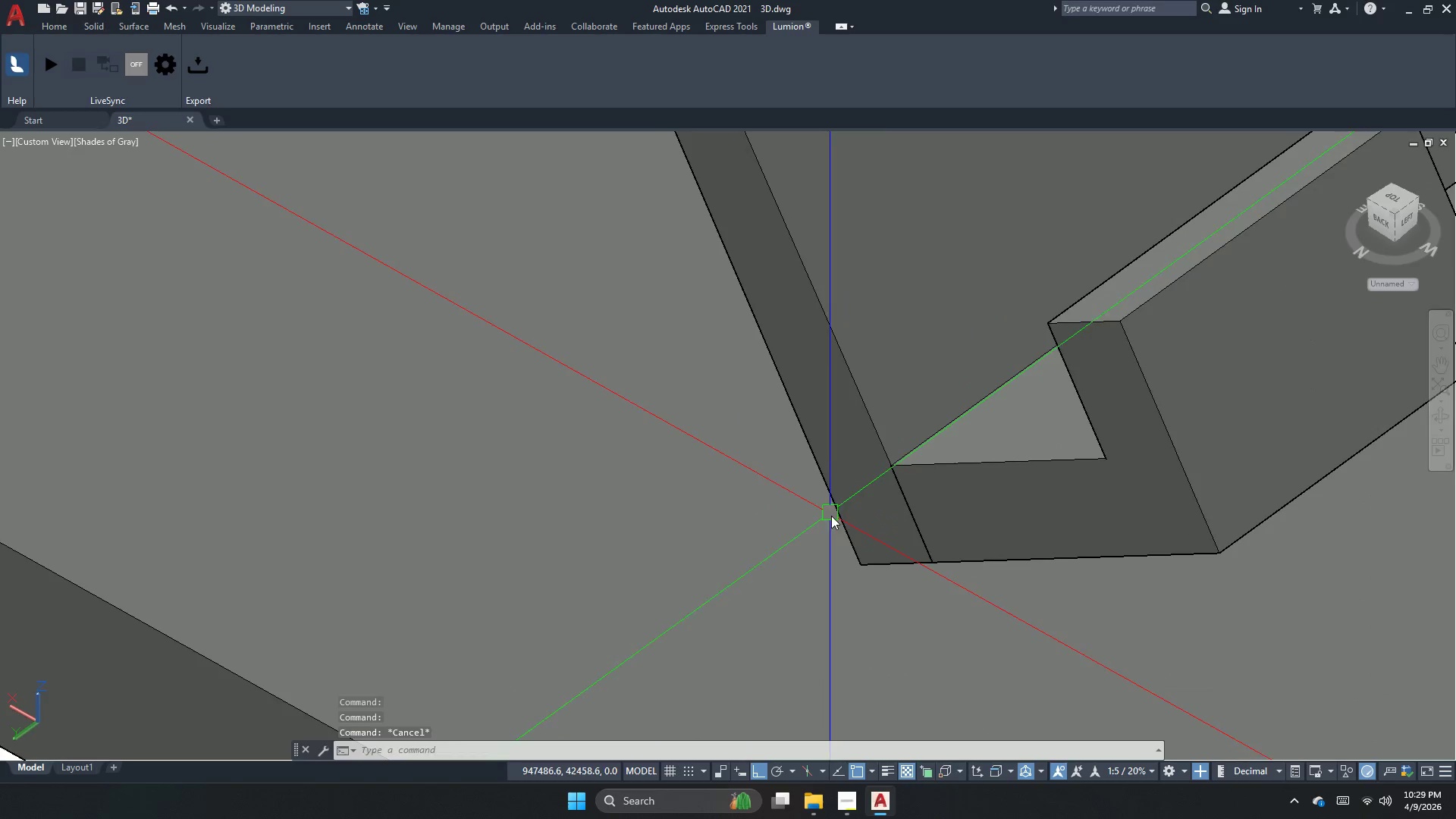 
scroll: coordinate [882, 560], scroll_direction: down, amount: 3.0
 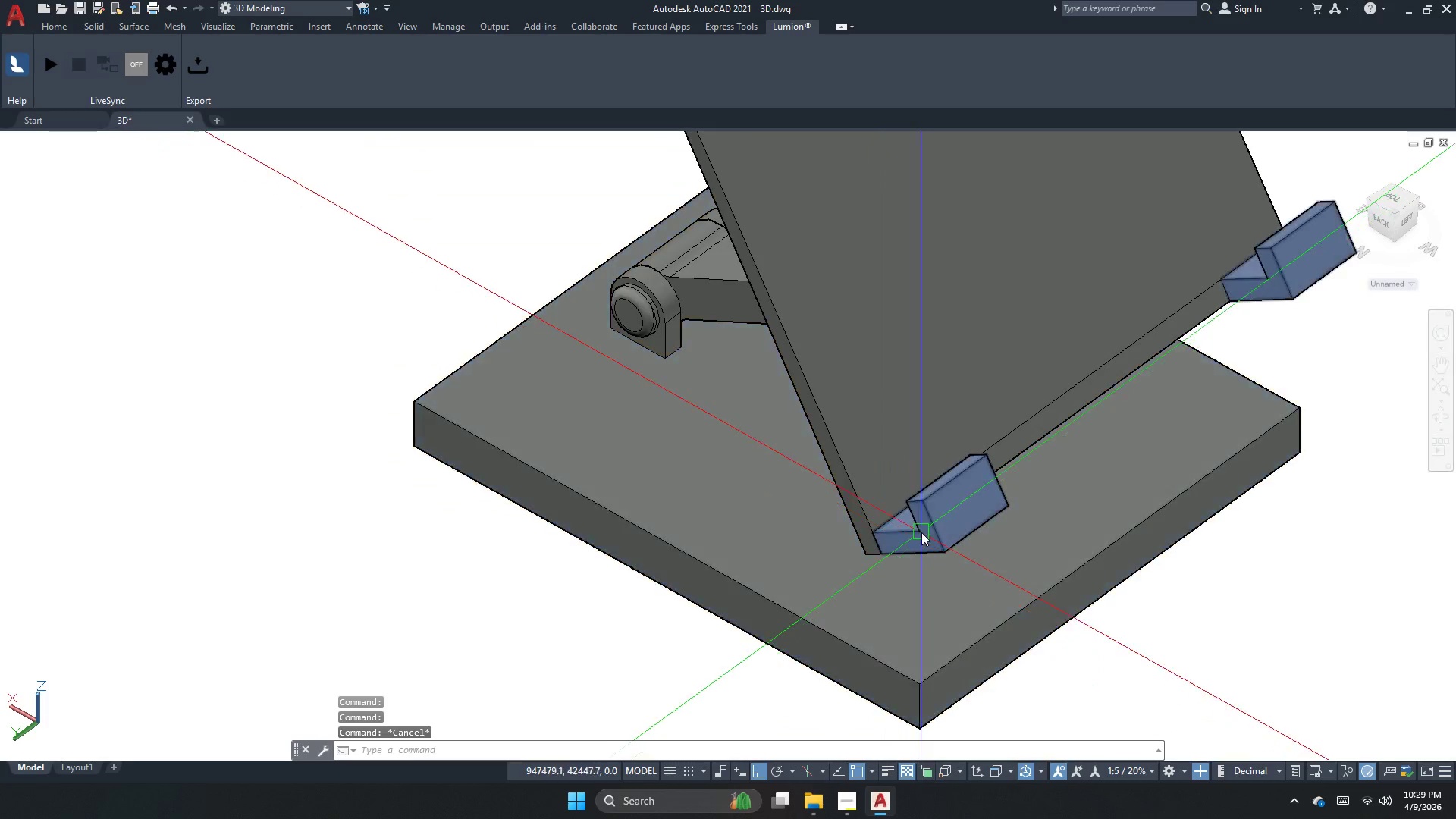 
key(Escape)
 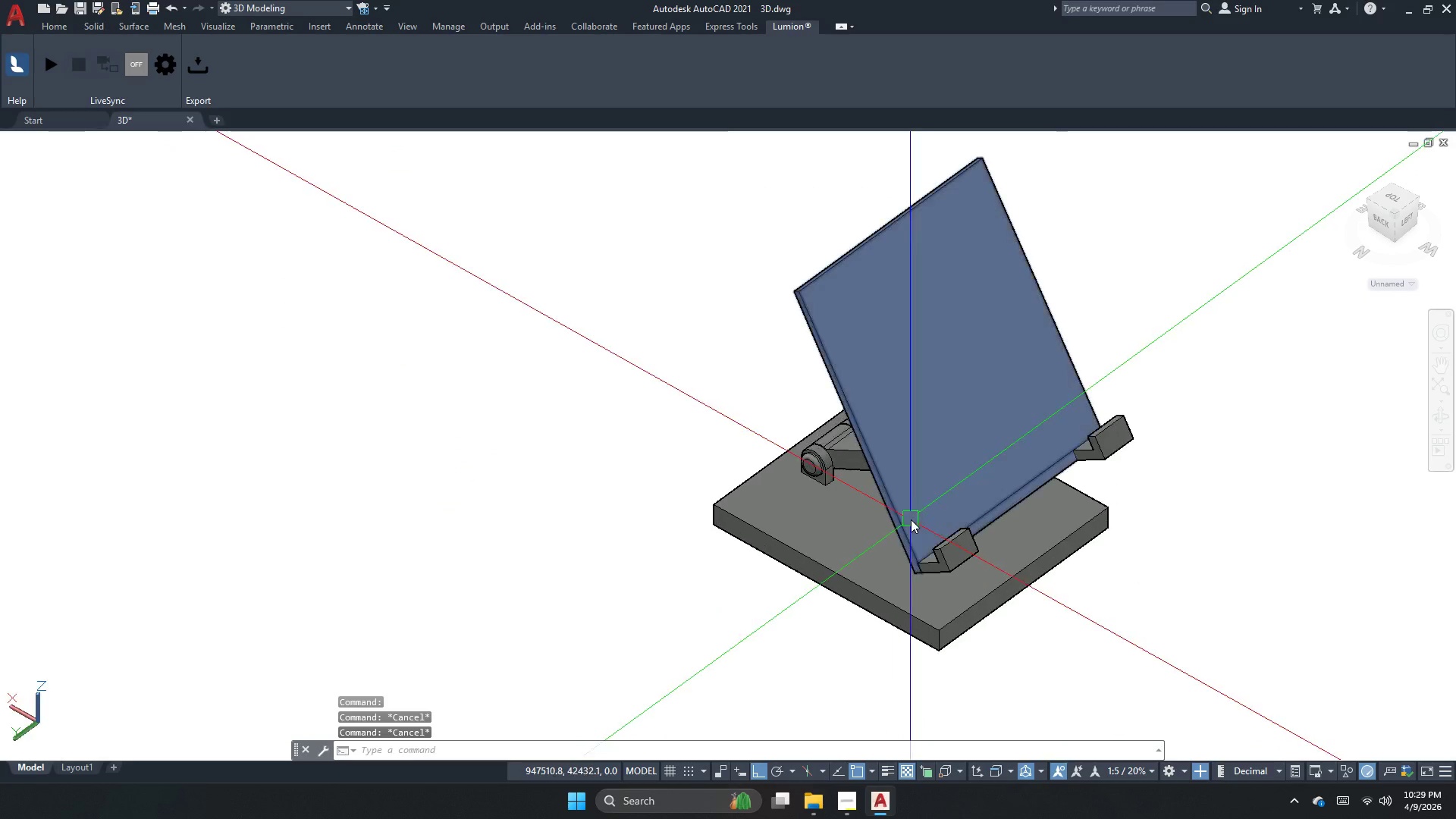 
key(Escape)
 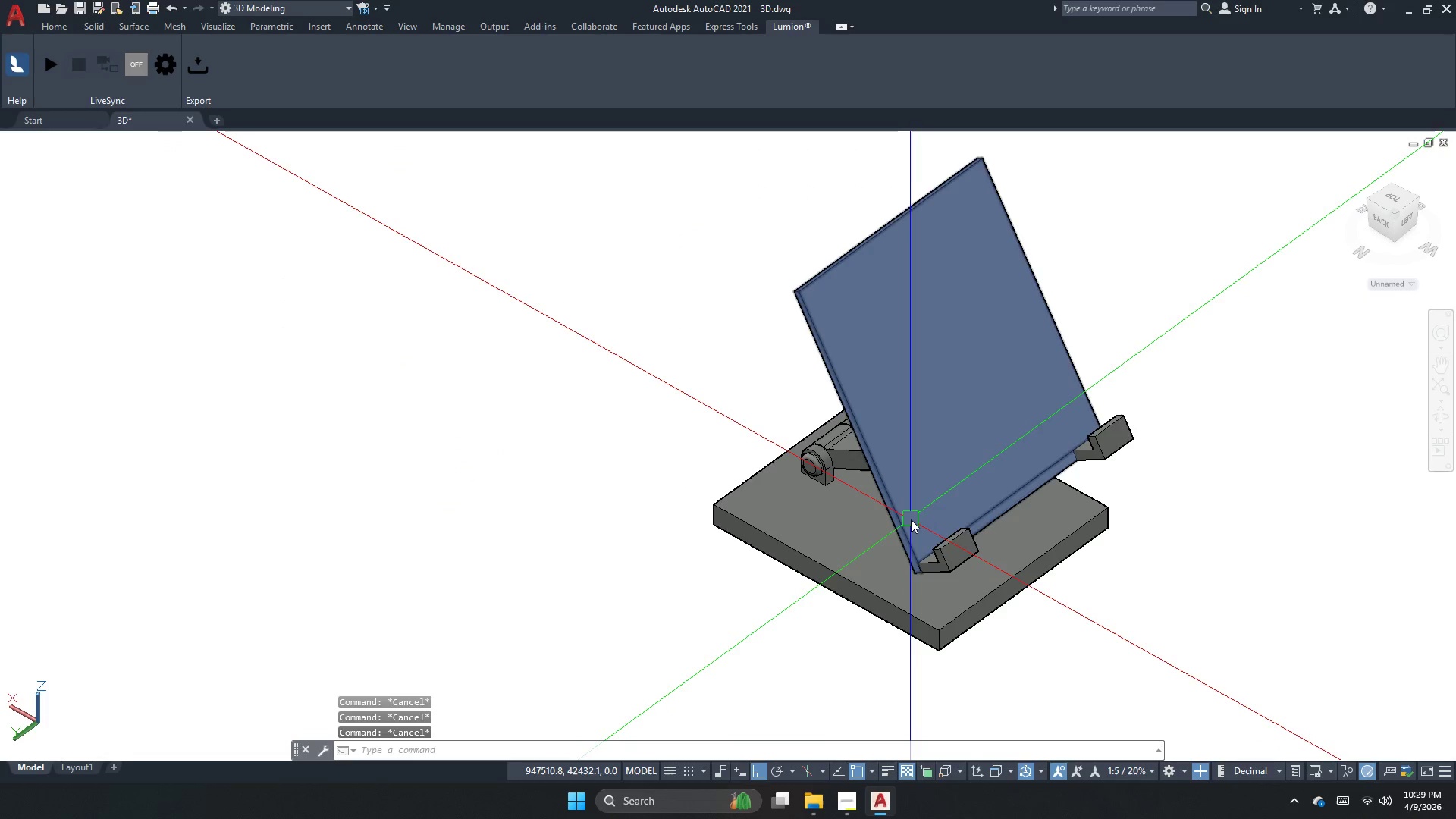 
key(Escape)
 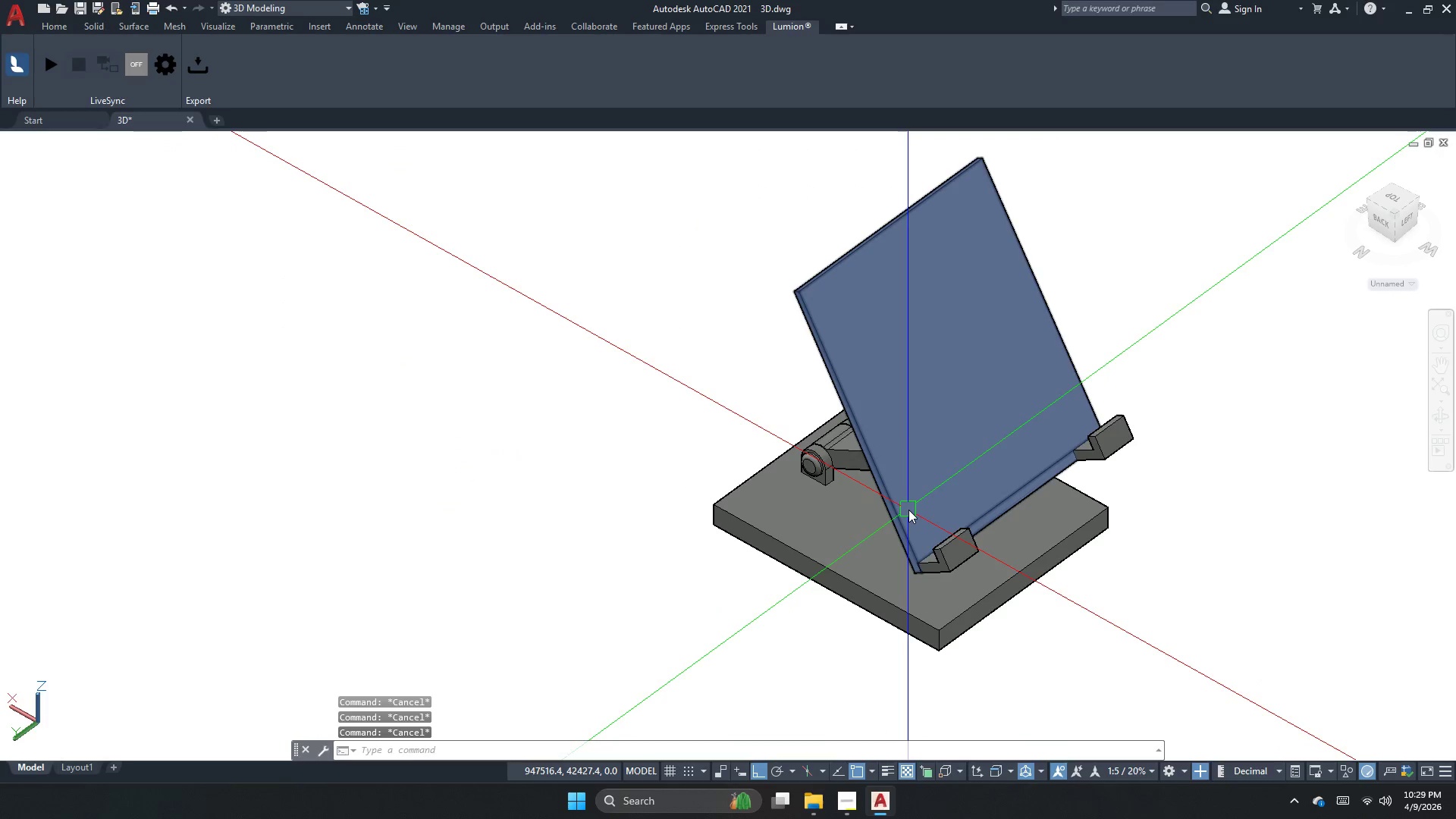 
scroll: coordinate [911, 514], scroll_direction: down, amount: 1.0
 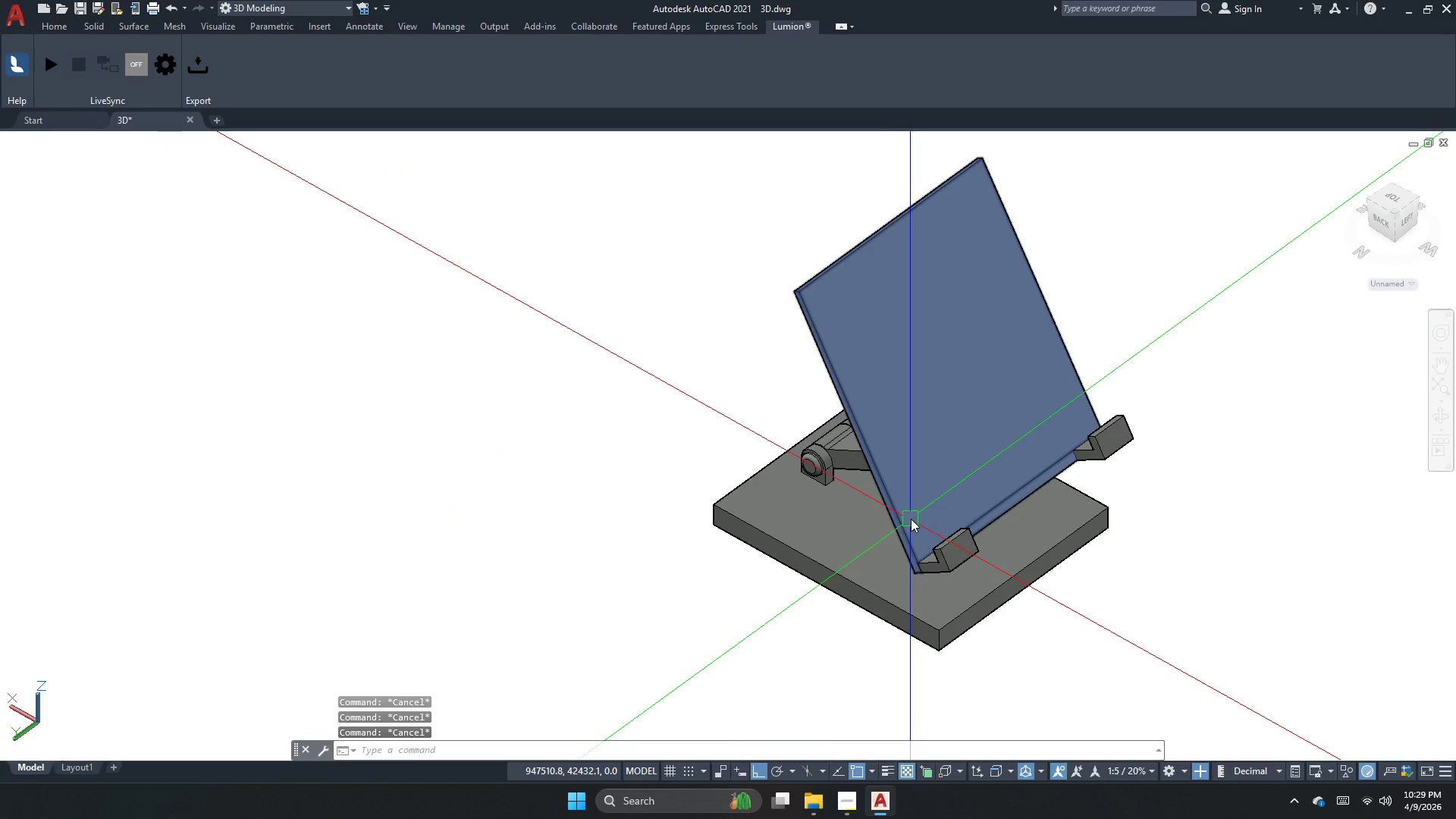 
type(uni)
 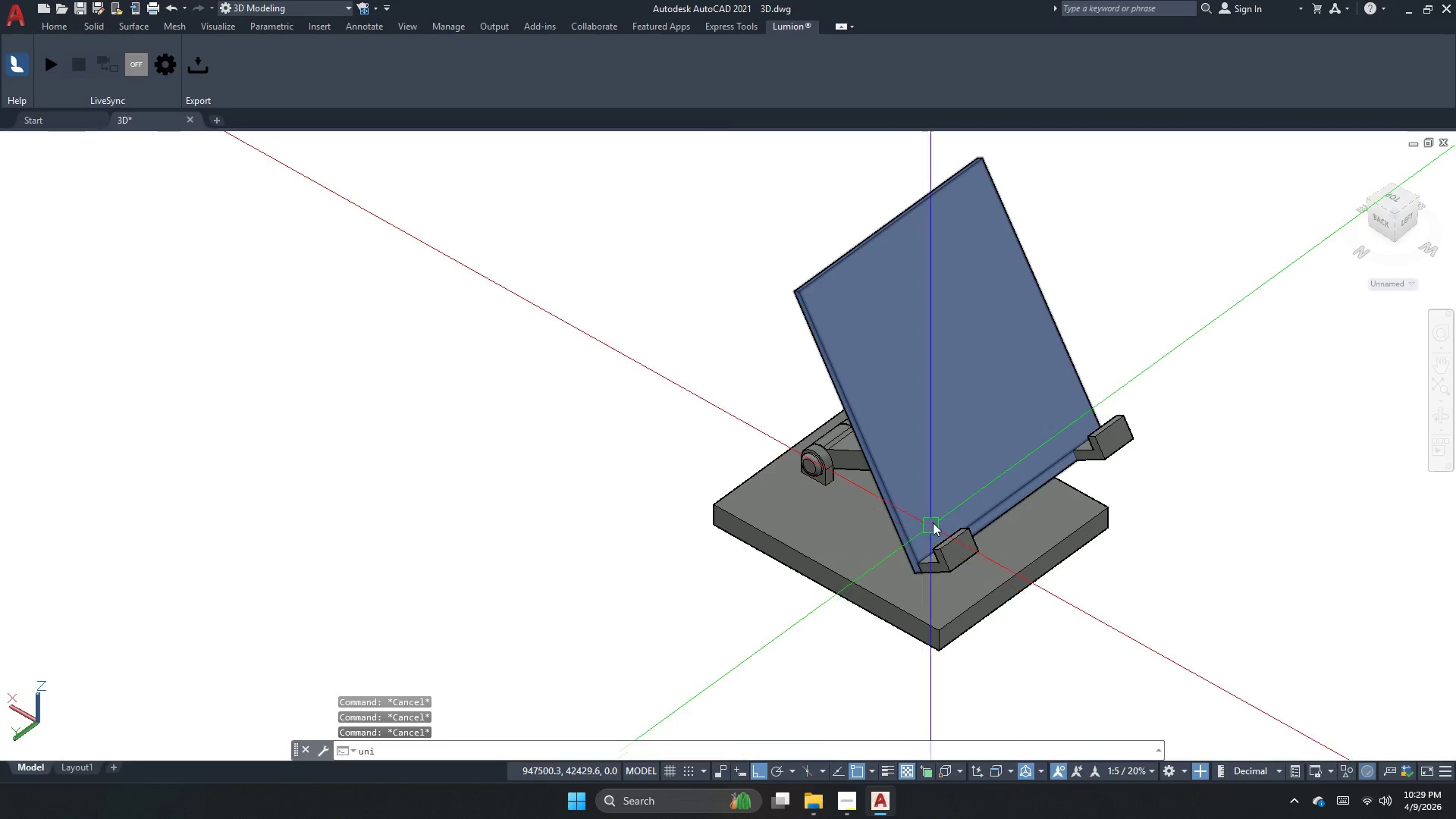 
key(Space)
 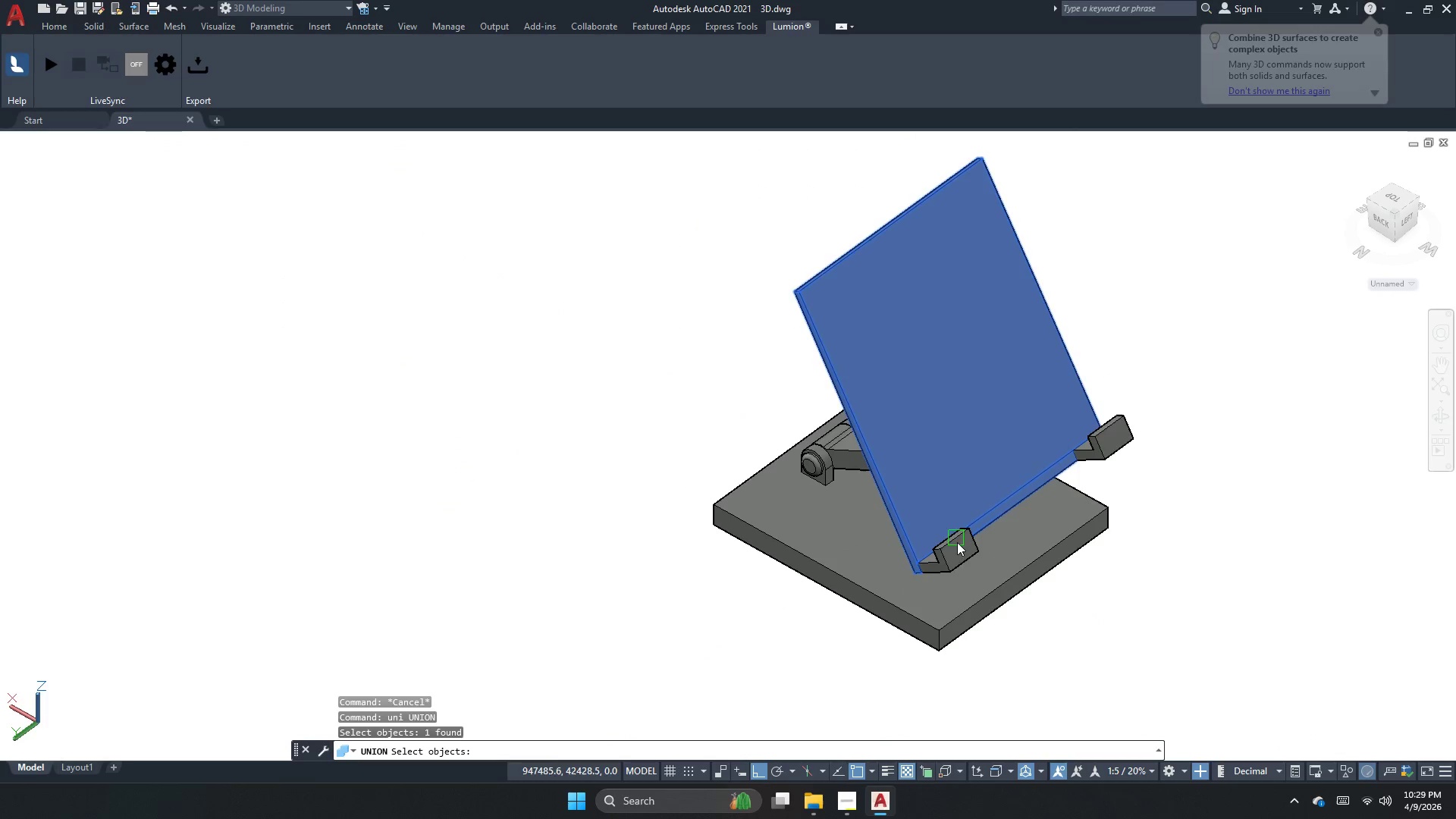 
double_click([959, 552])
 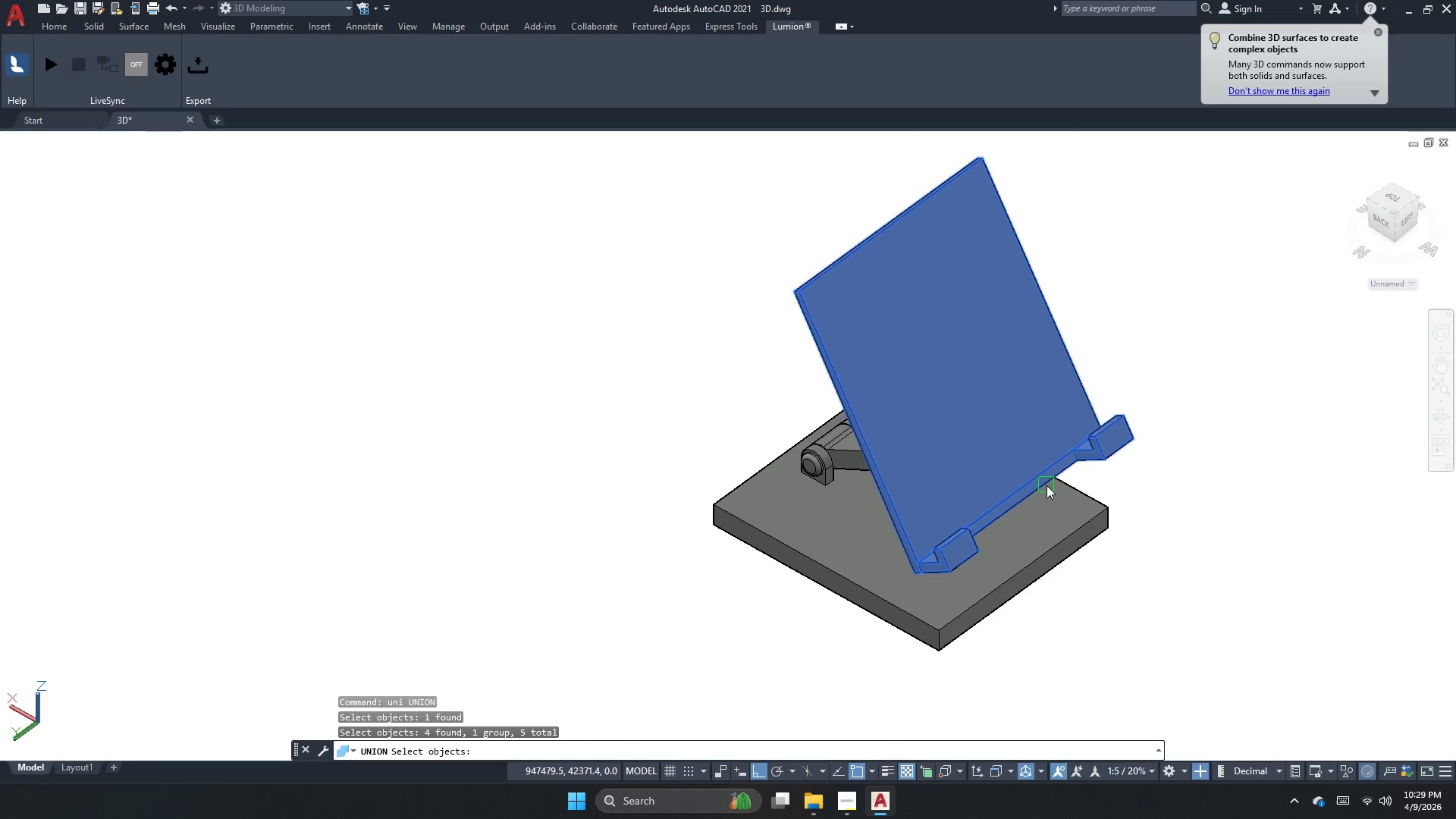 
key(Space)
 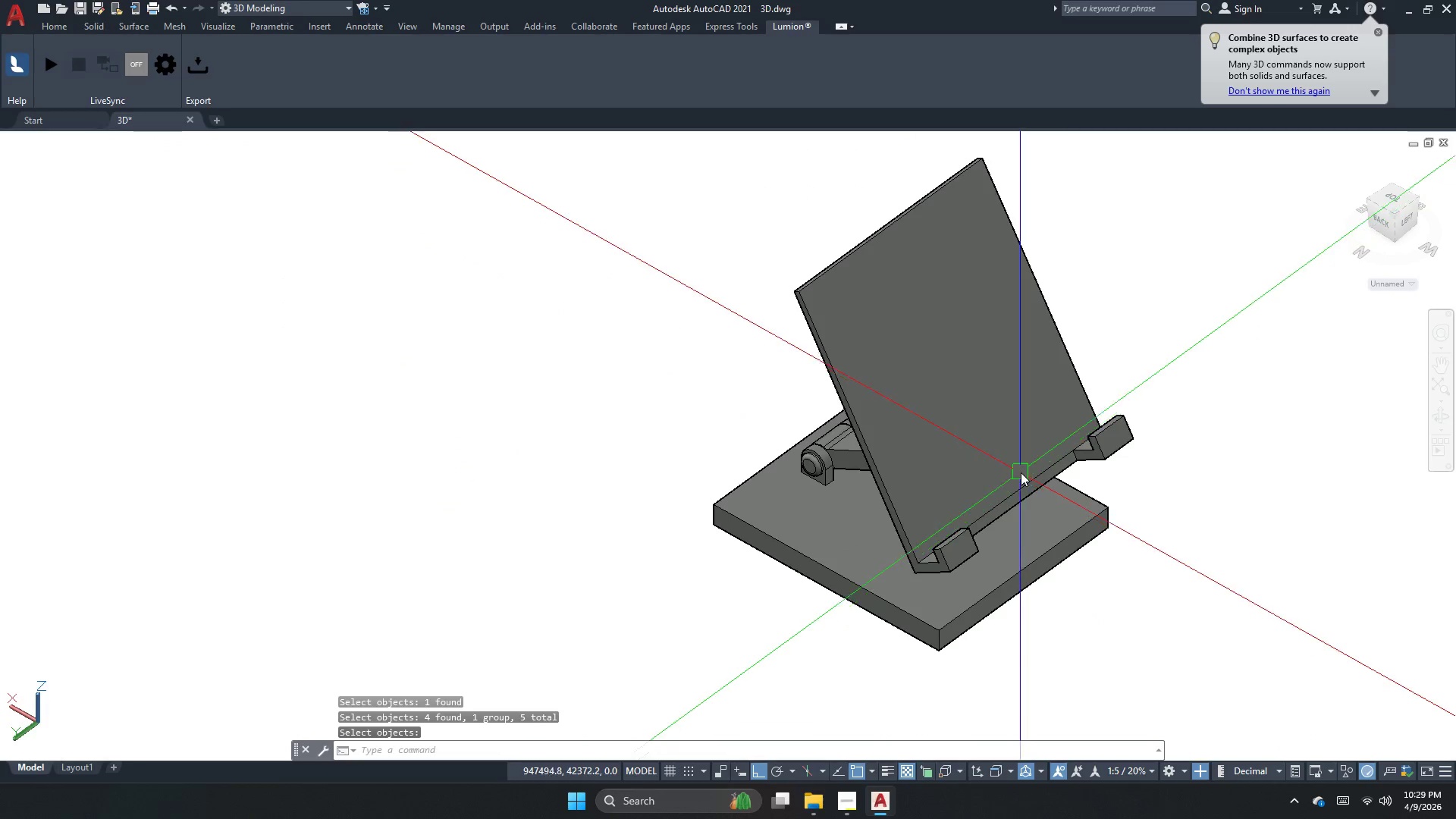 
left_click([1017, 472])
 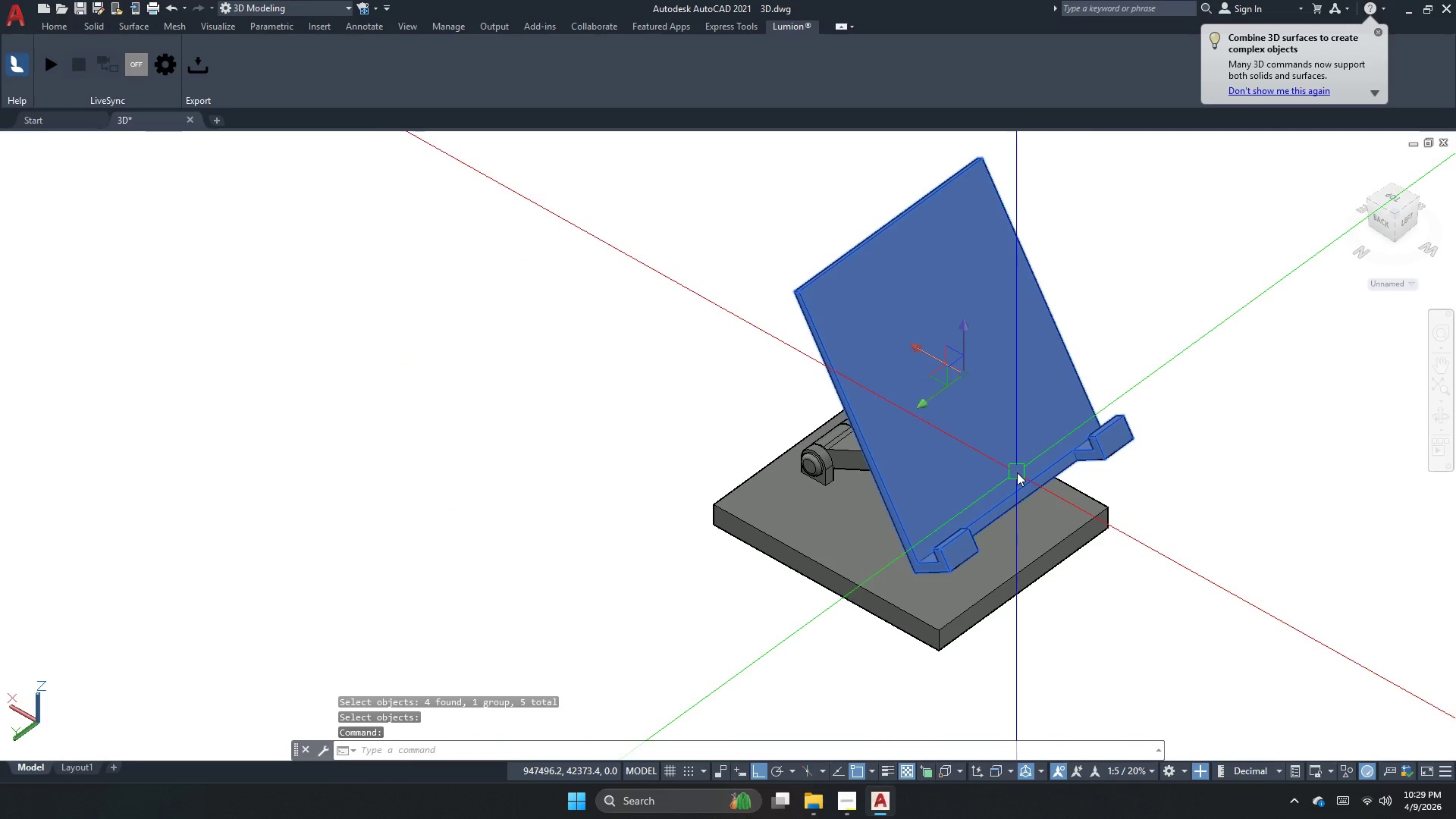 
key(Escape)
 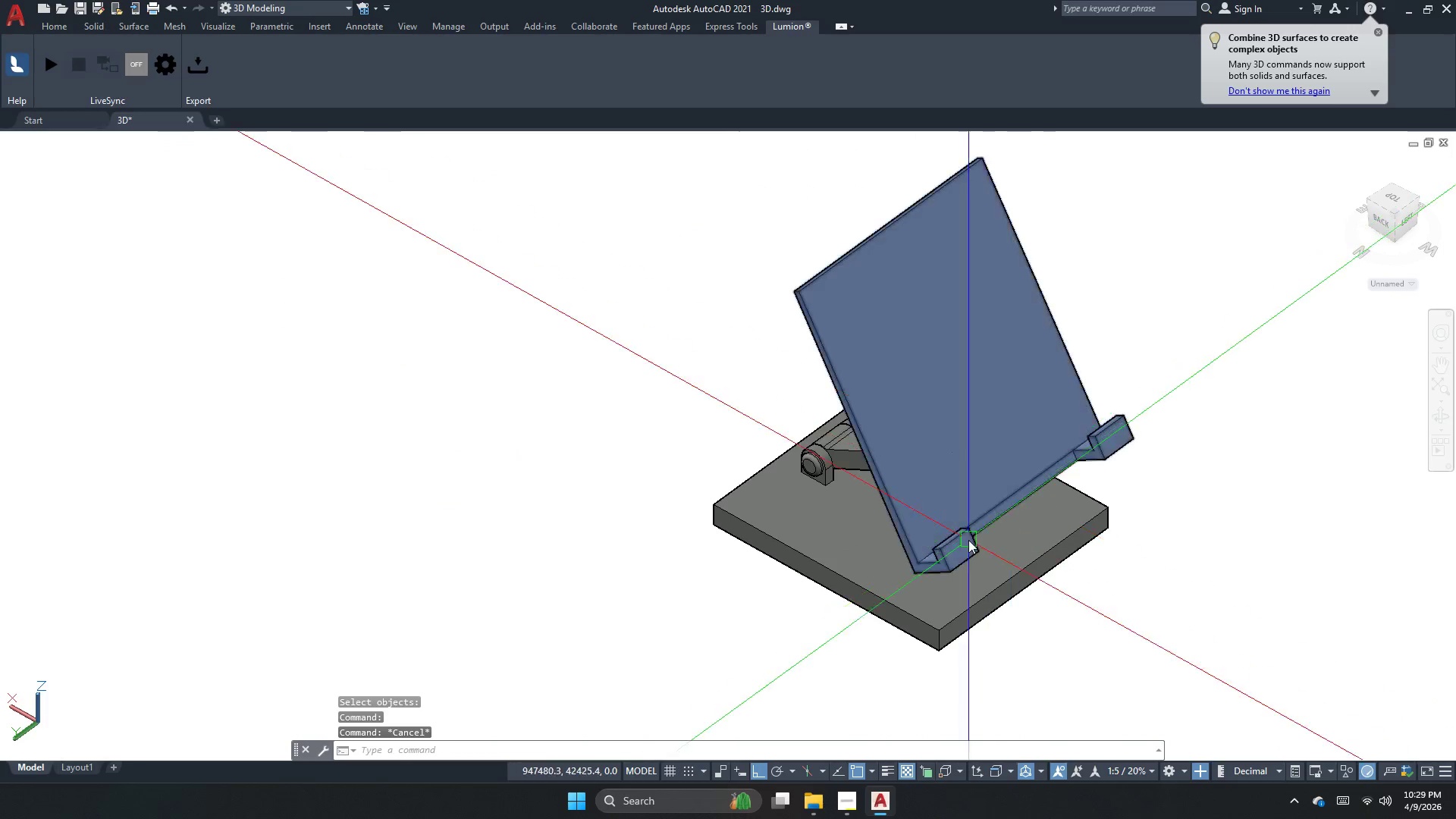 
key(Escape)
 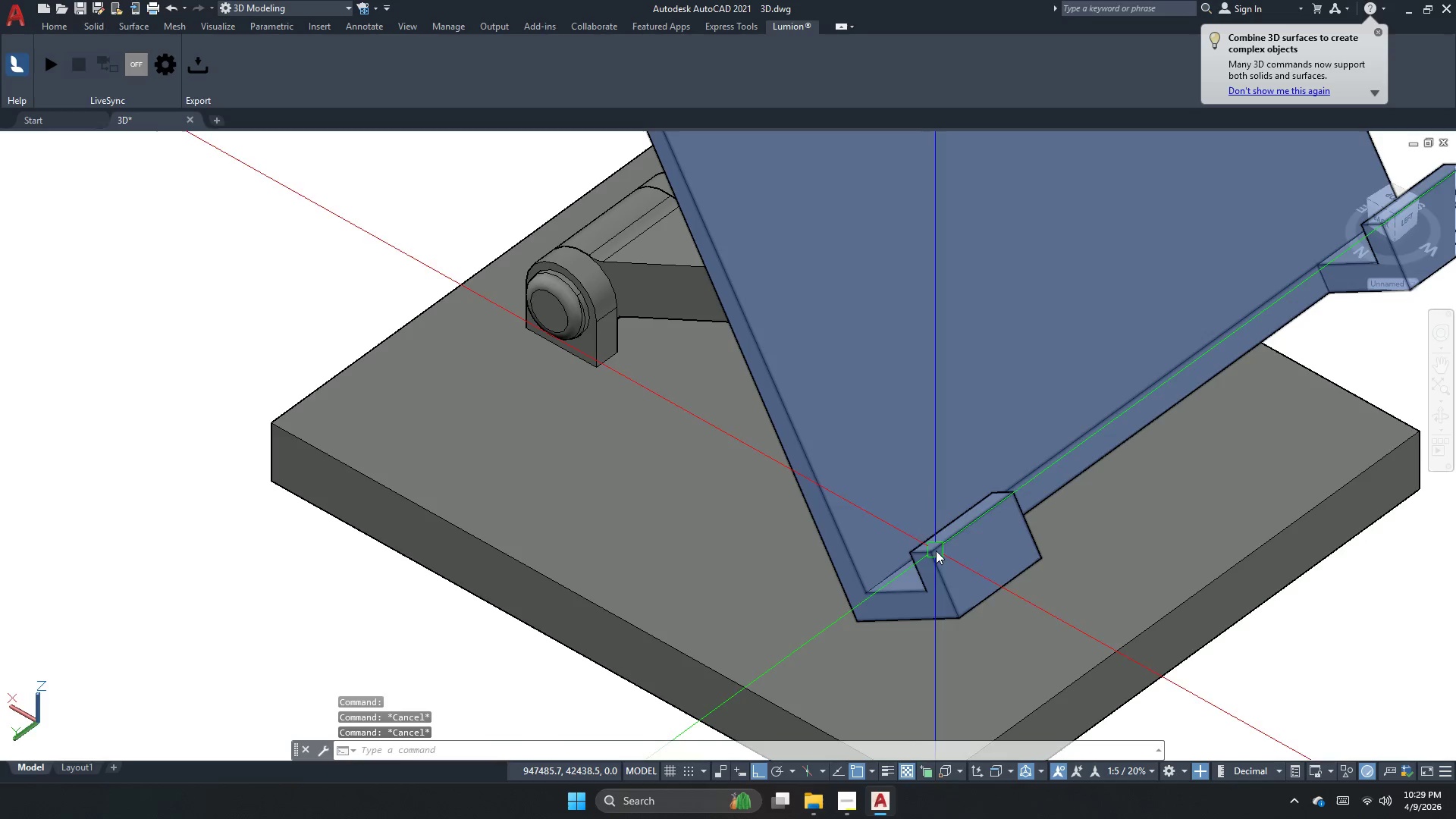 
scroll: coordinate [939, 548], scroll_direction: up, amount: 3.0
 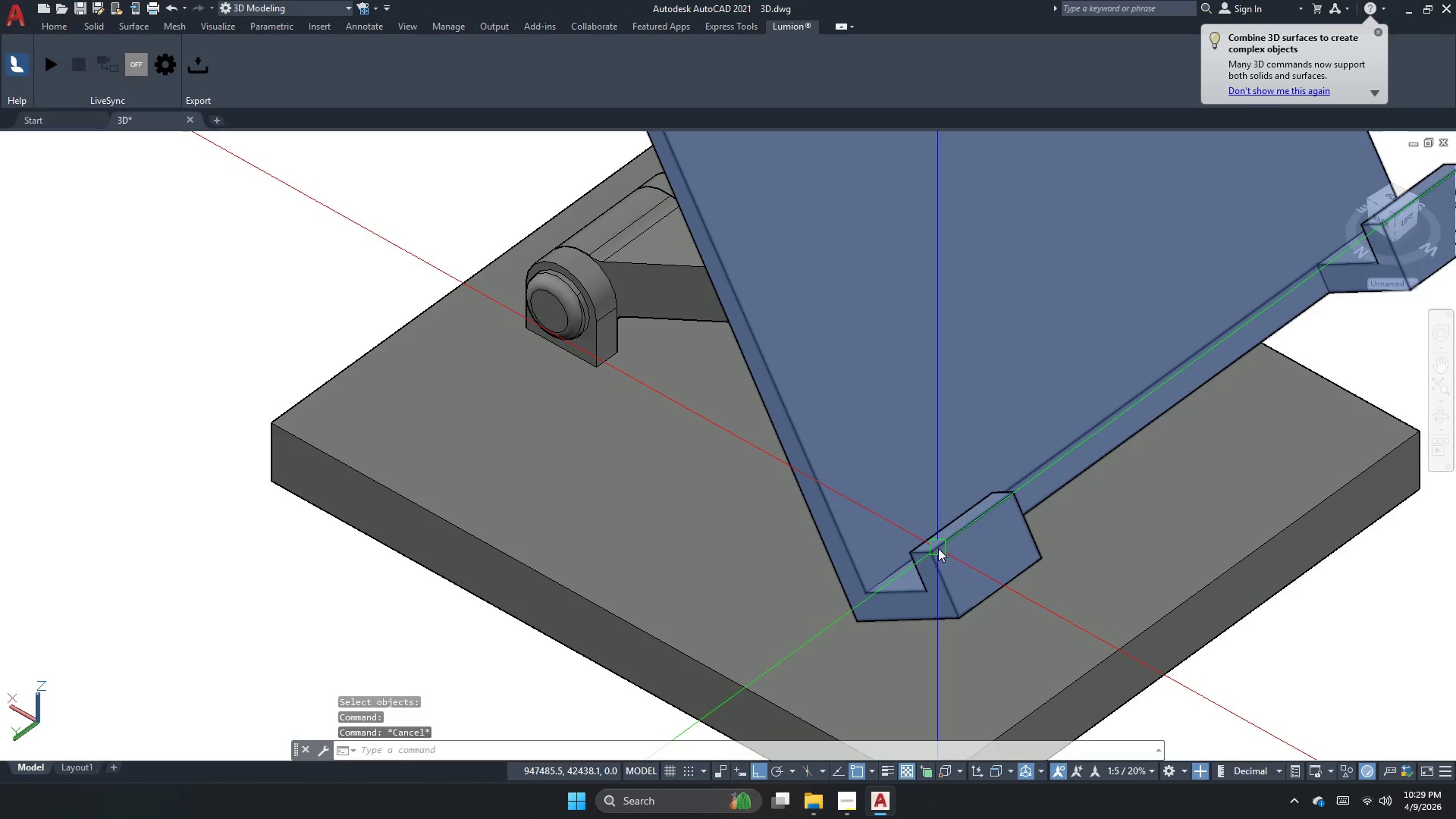 
key(Escape)
 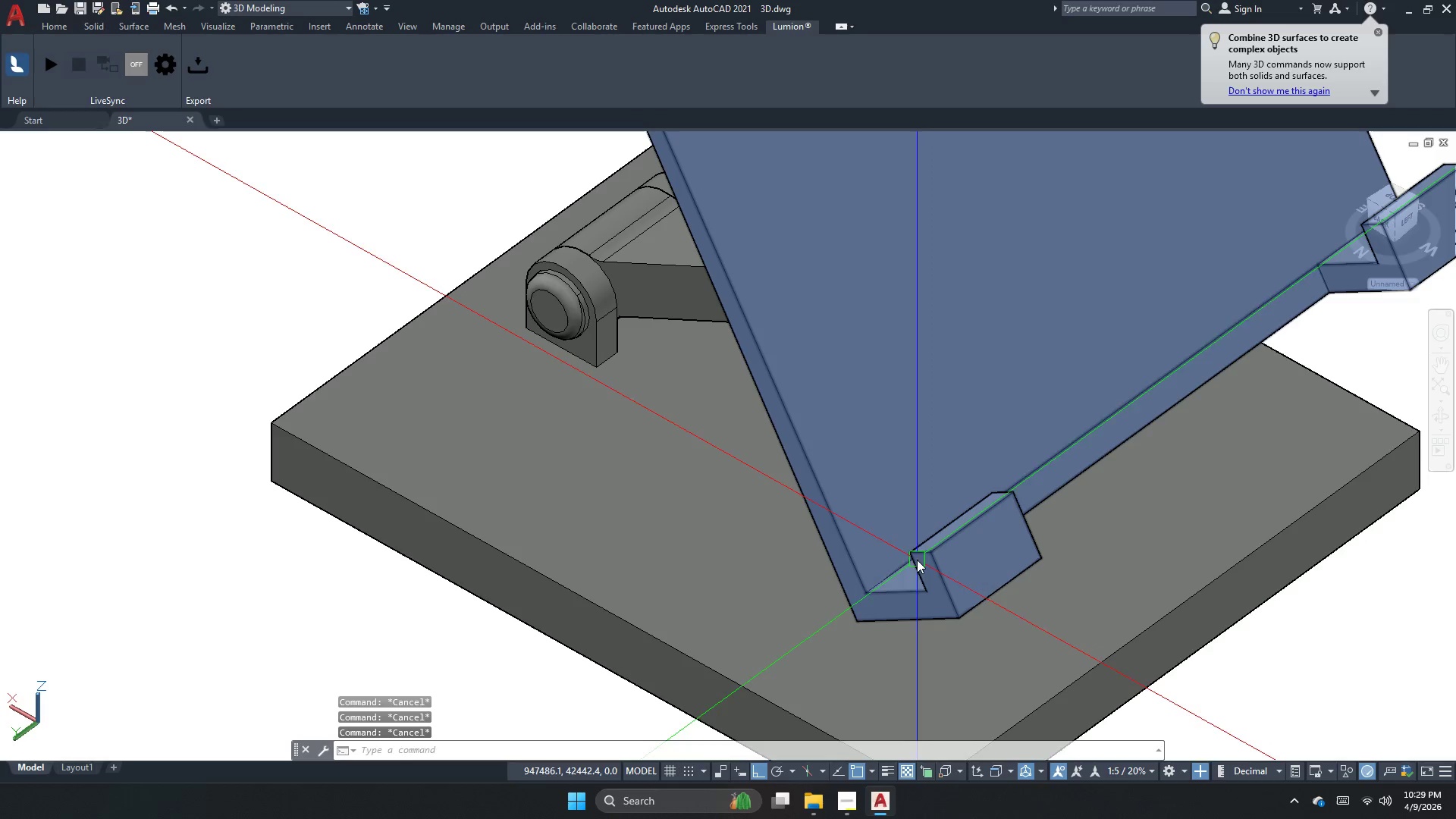 
key(Escape)
 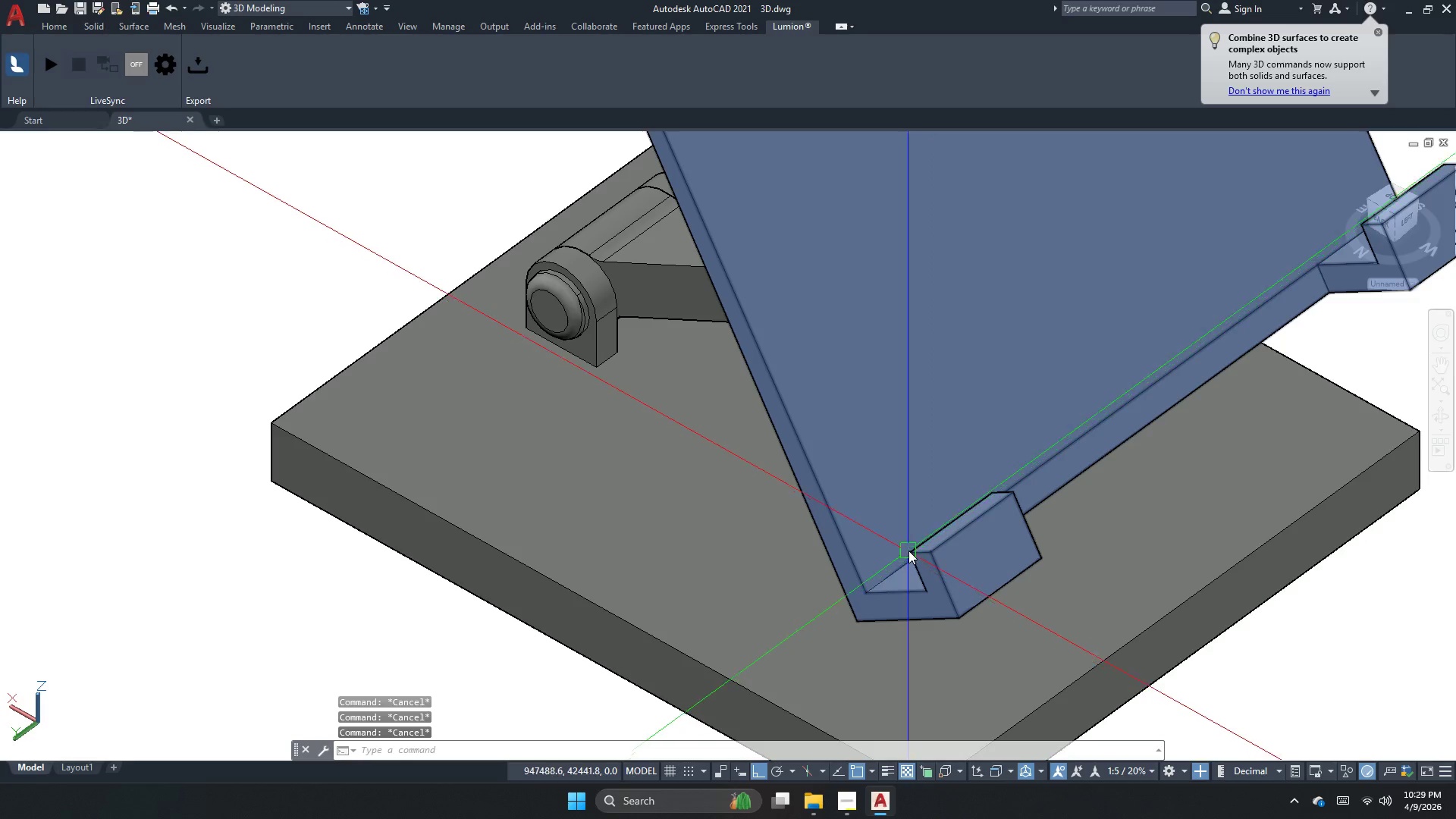 
key(F)
 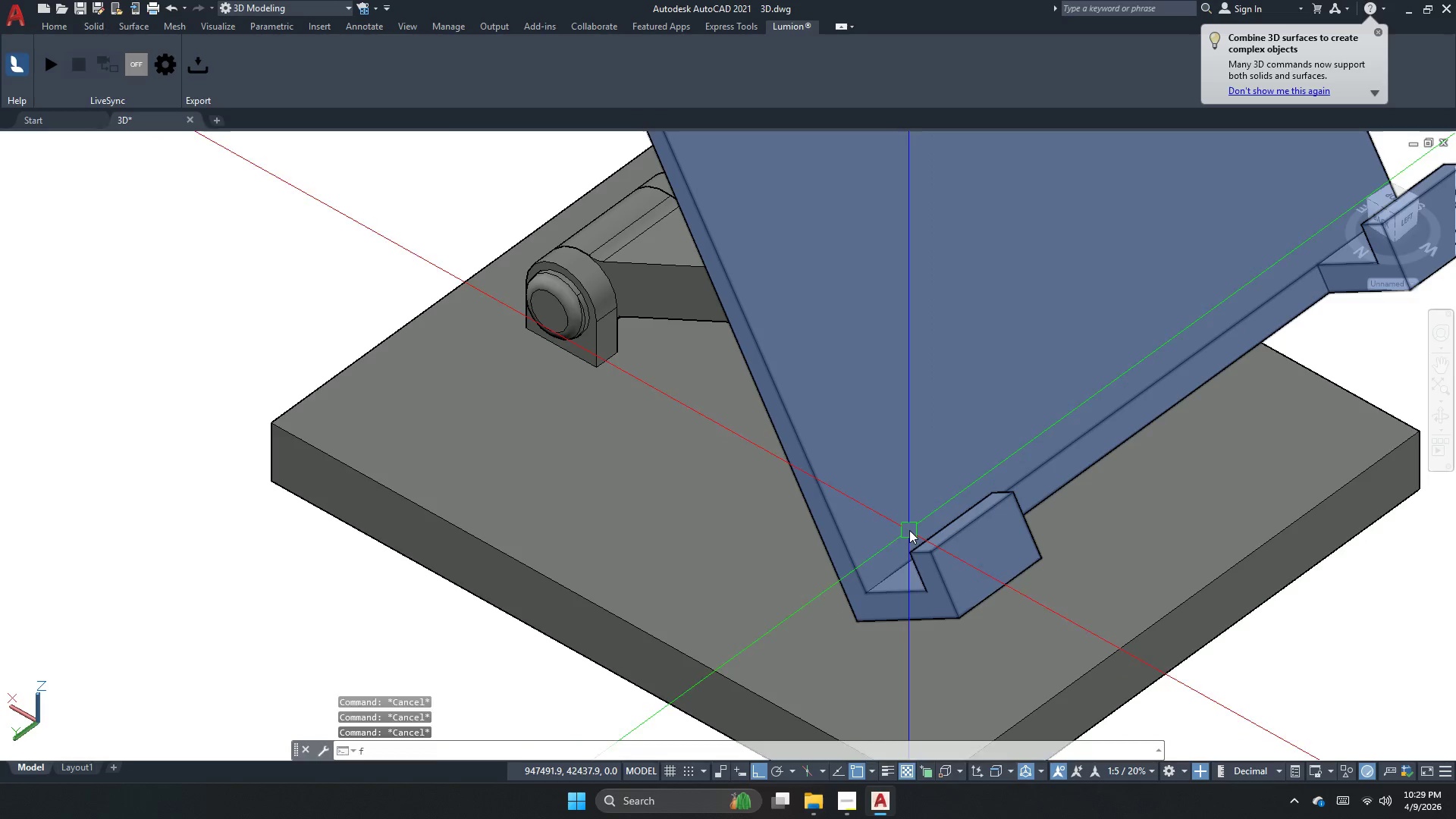 
key(Space)
 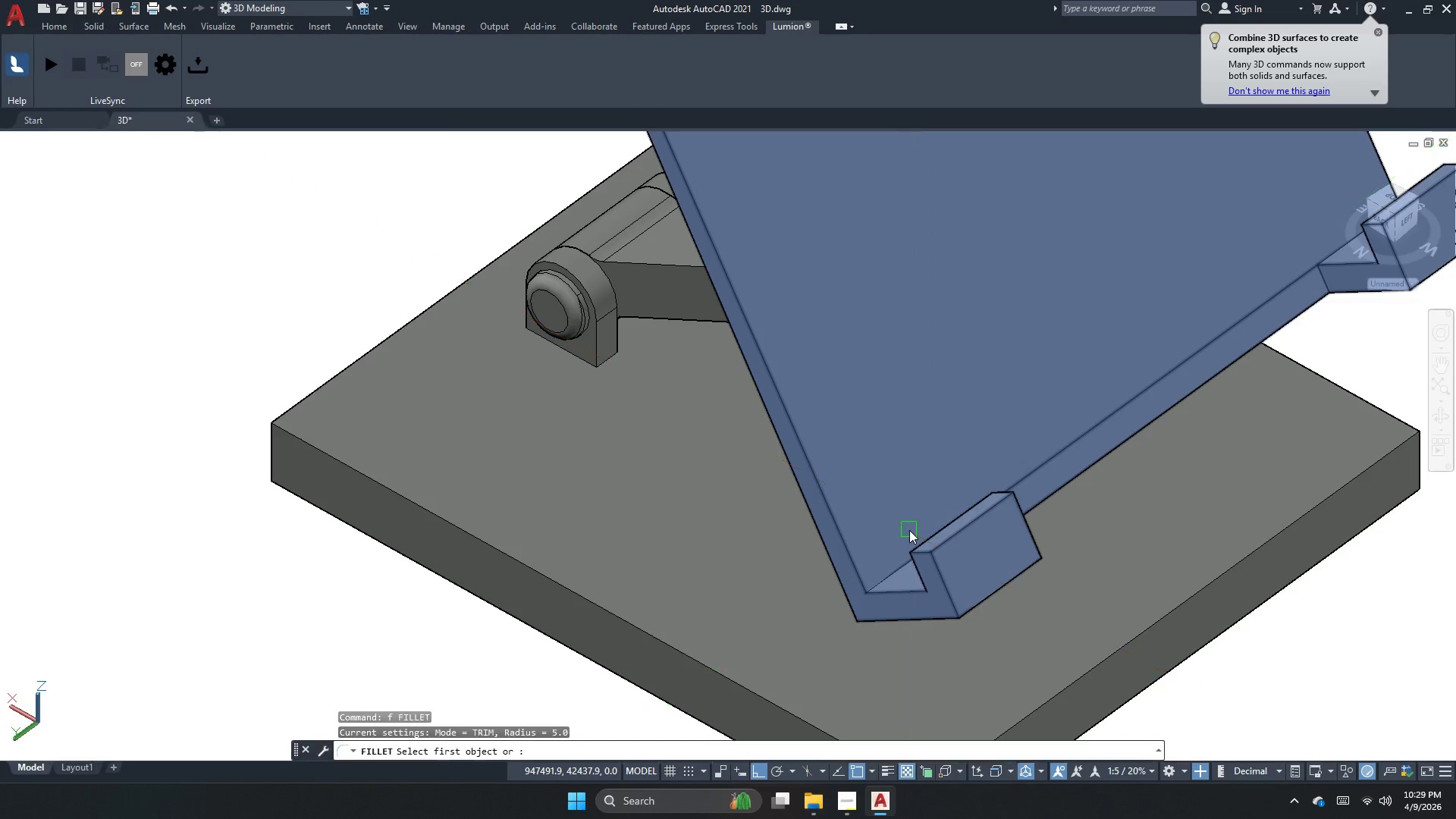 
key(R)
 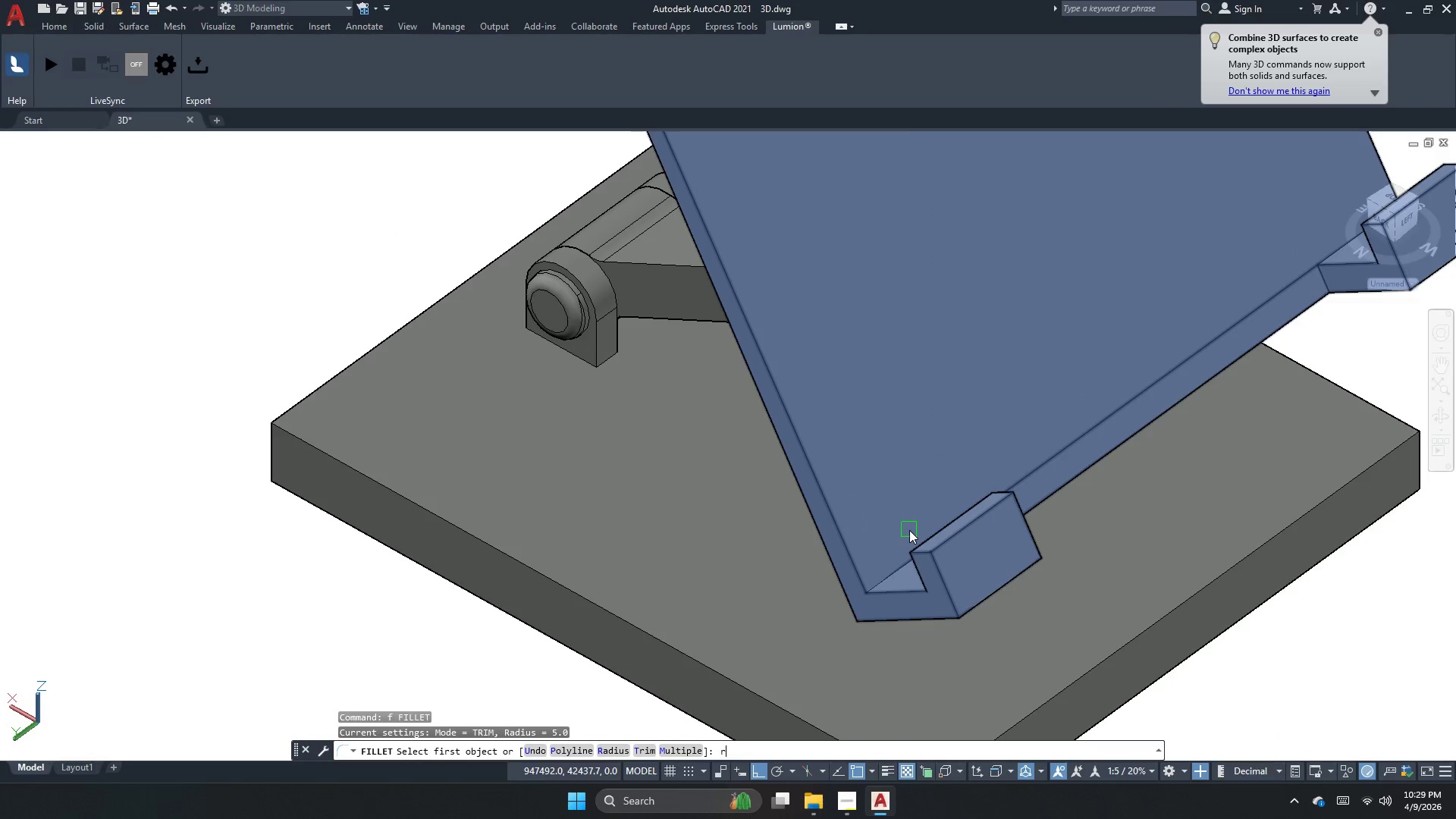 
key(Space)
 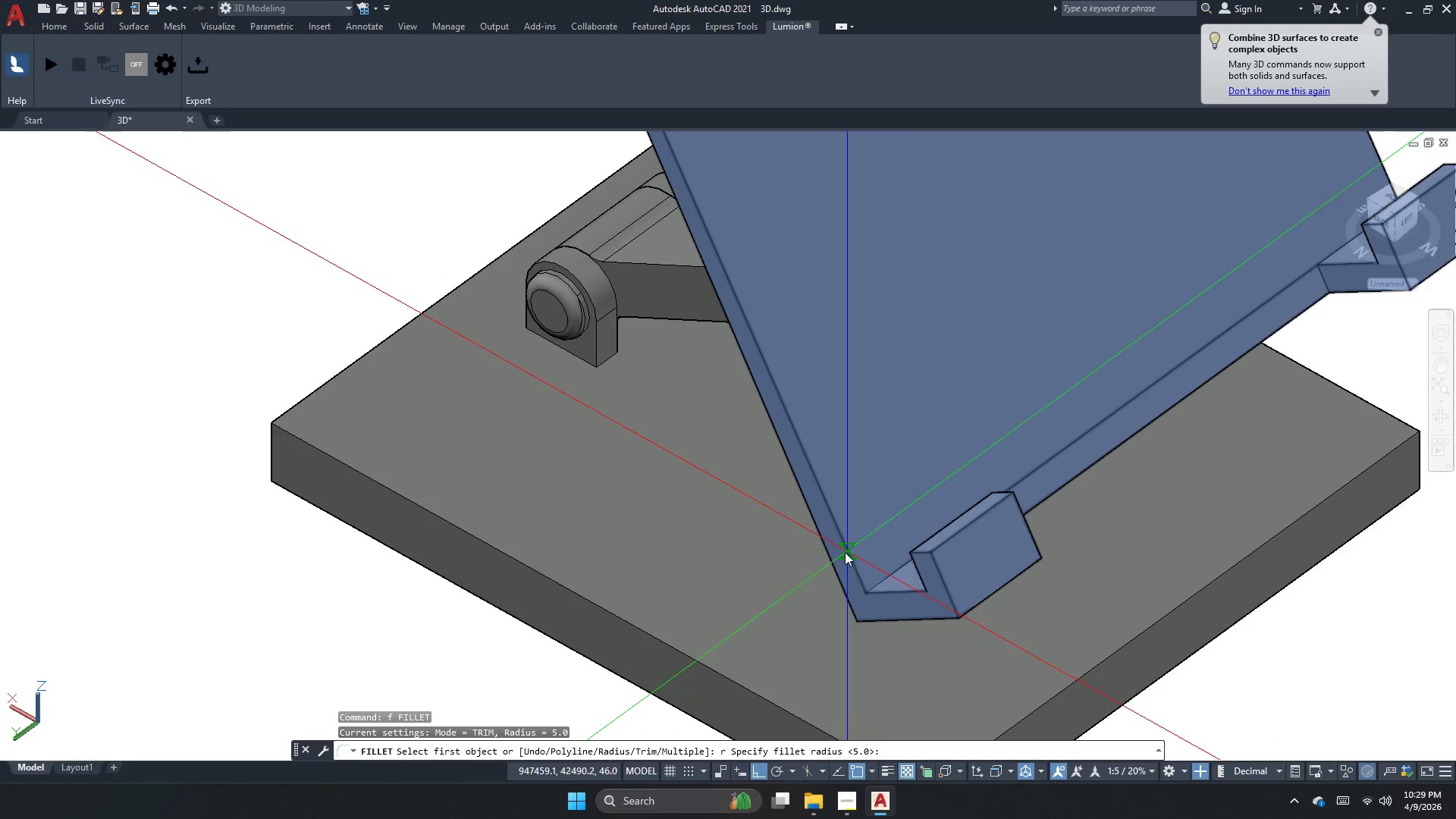 
key(Space)
 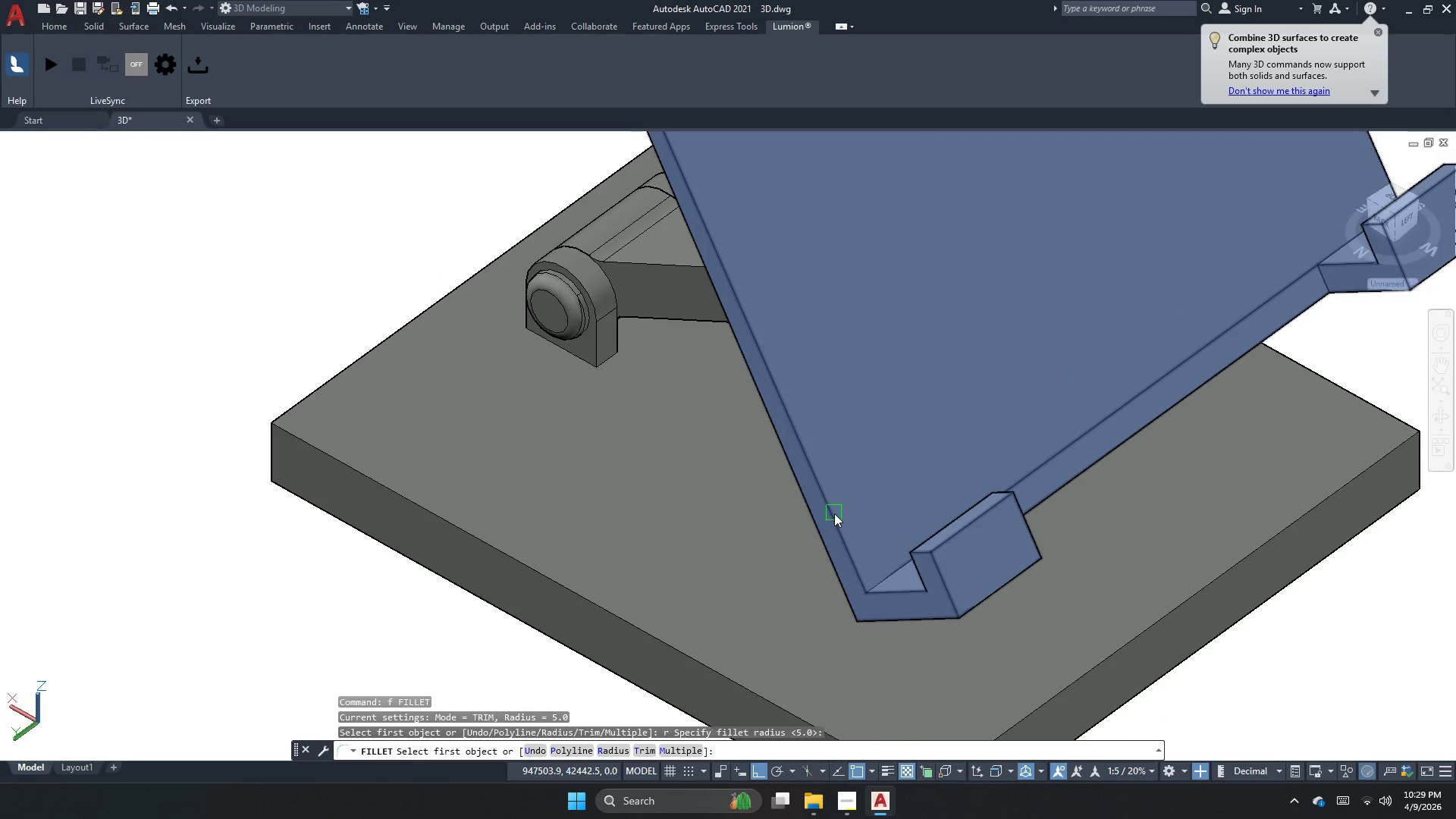 
left_click([834, 513])
 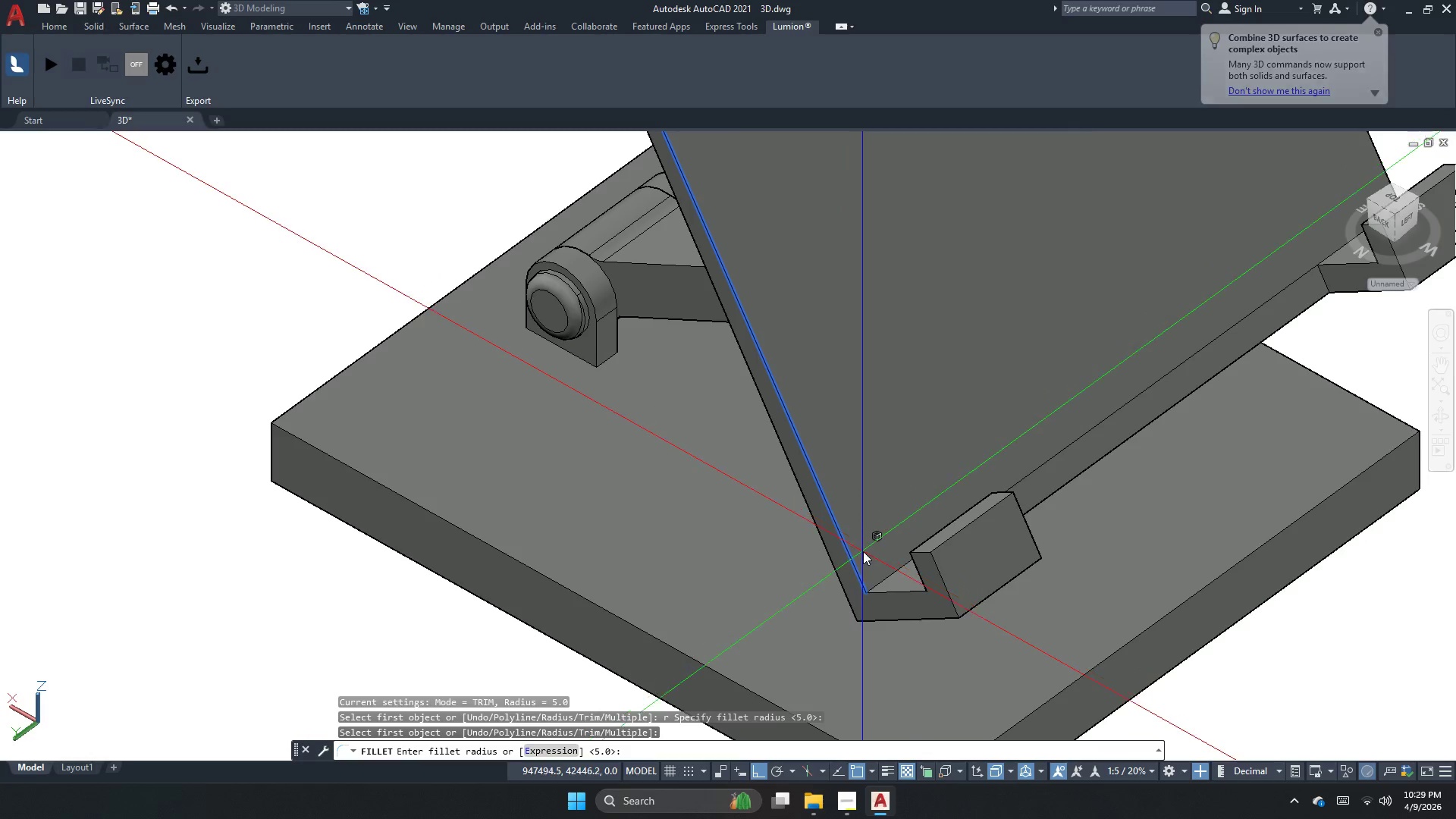 
key(Space)
 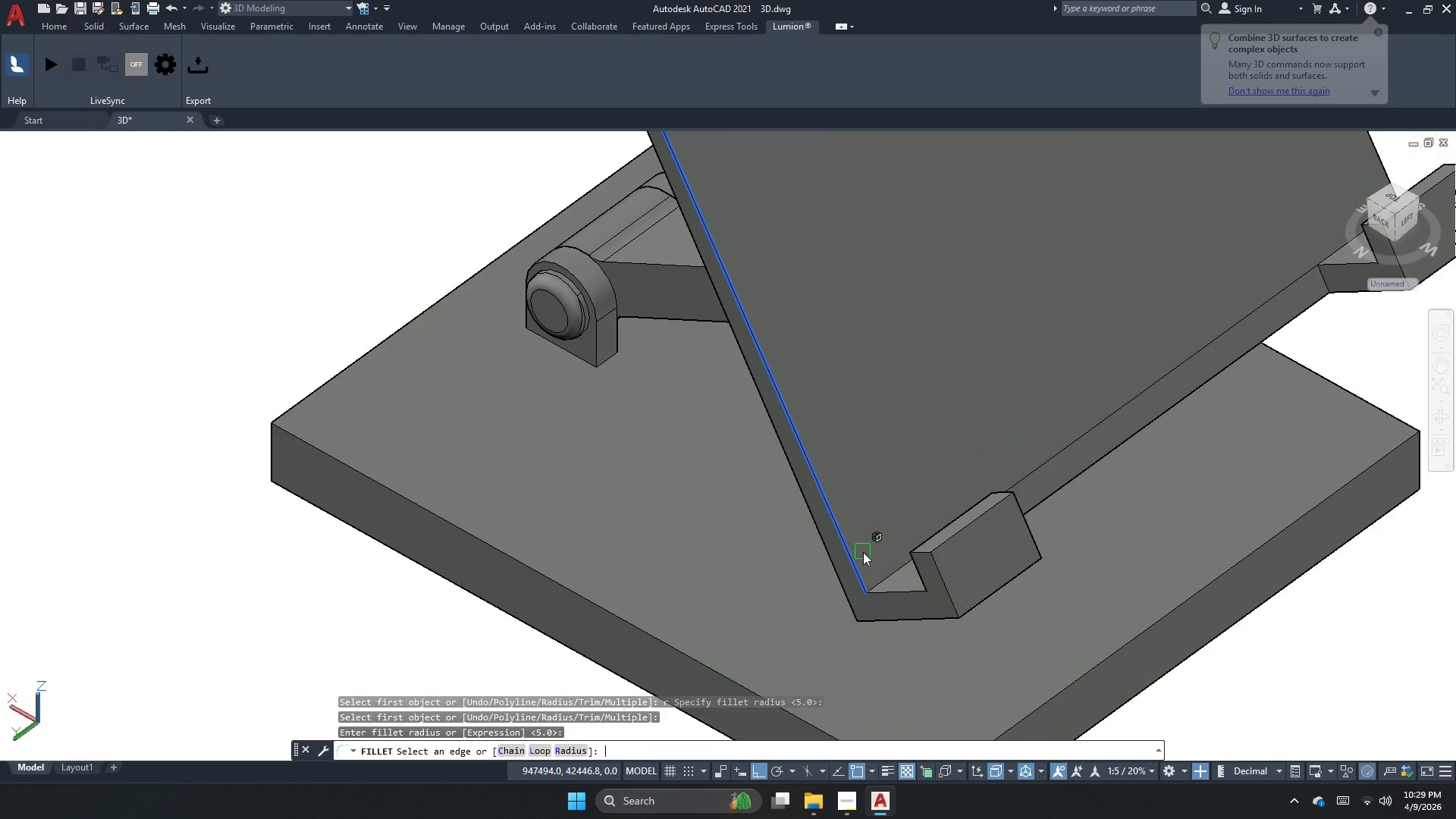 
key(Space)
 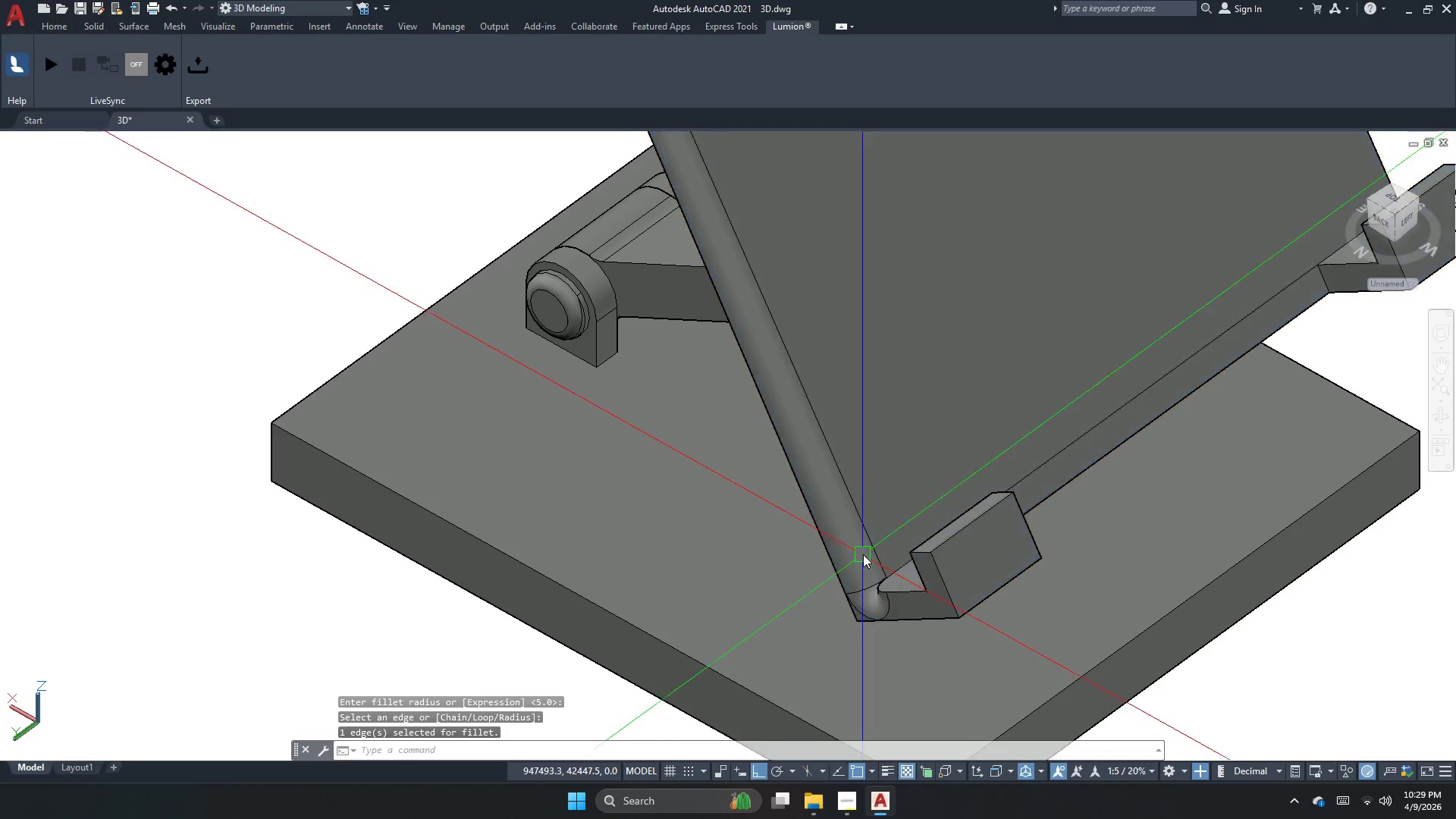 
scroll: coordinate [890, 562], scroll_direction: down, amount: 2.0
 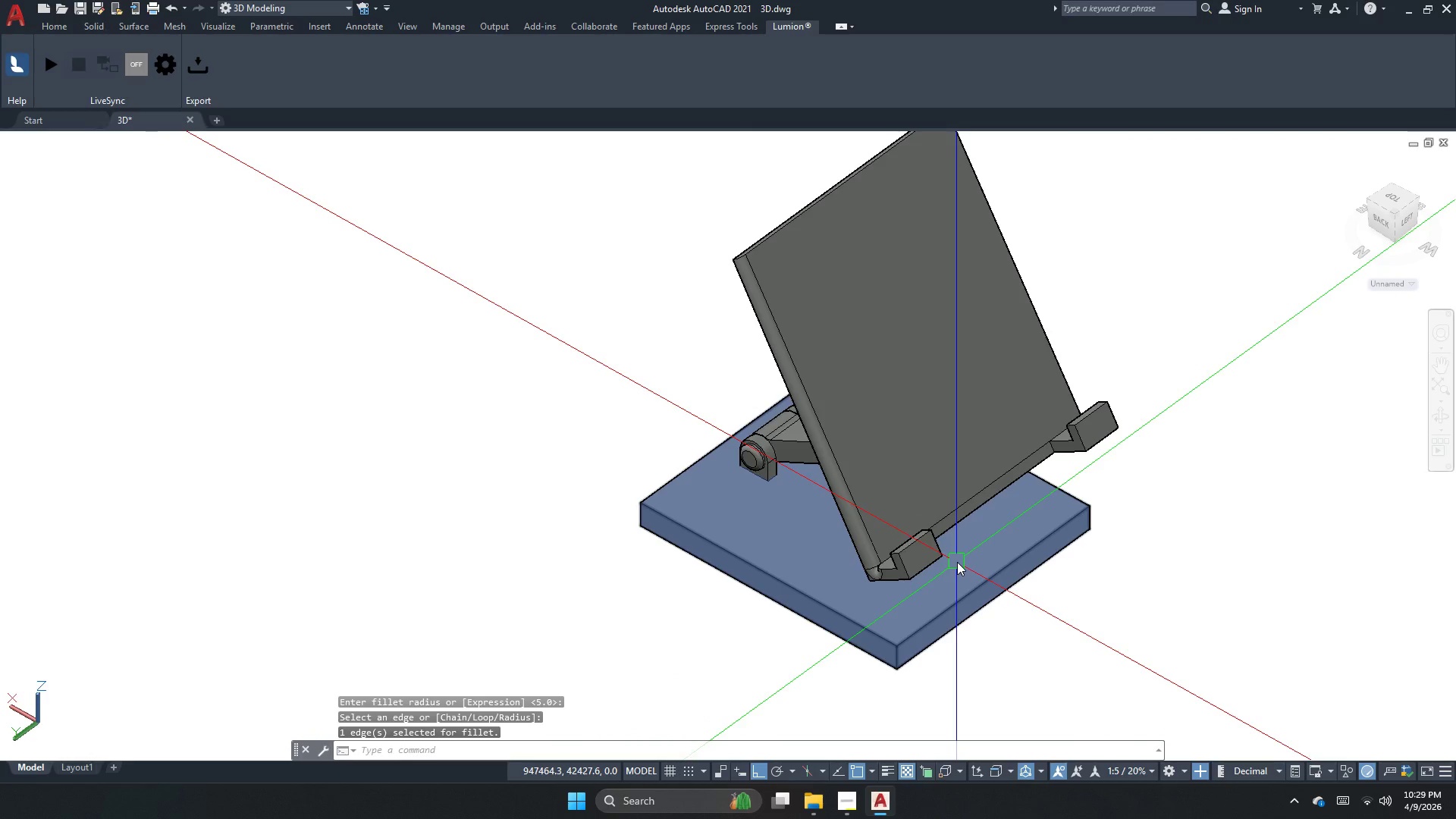 
key(Control+Z)
 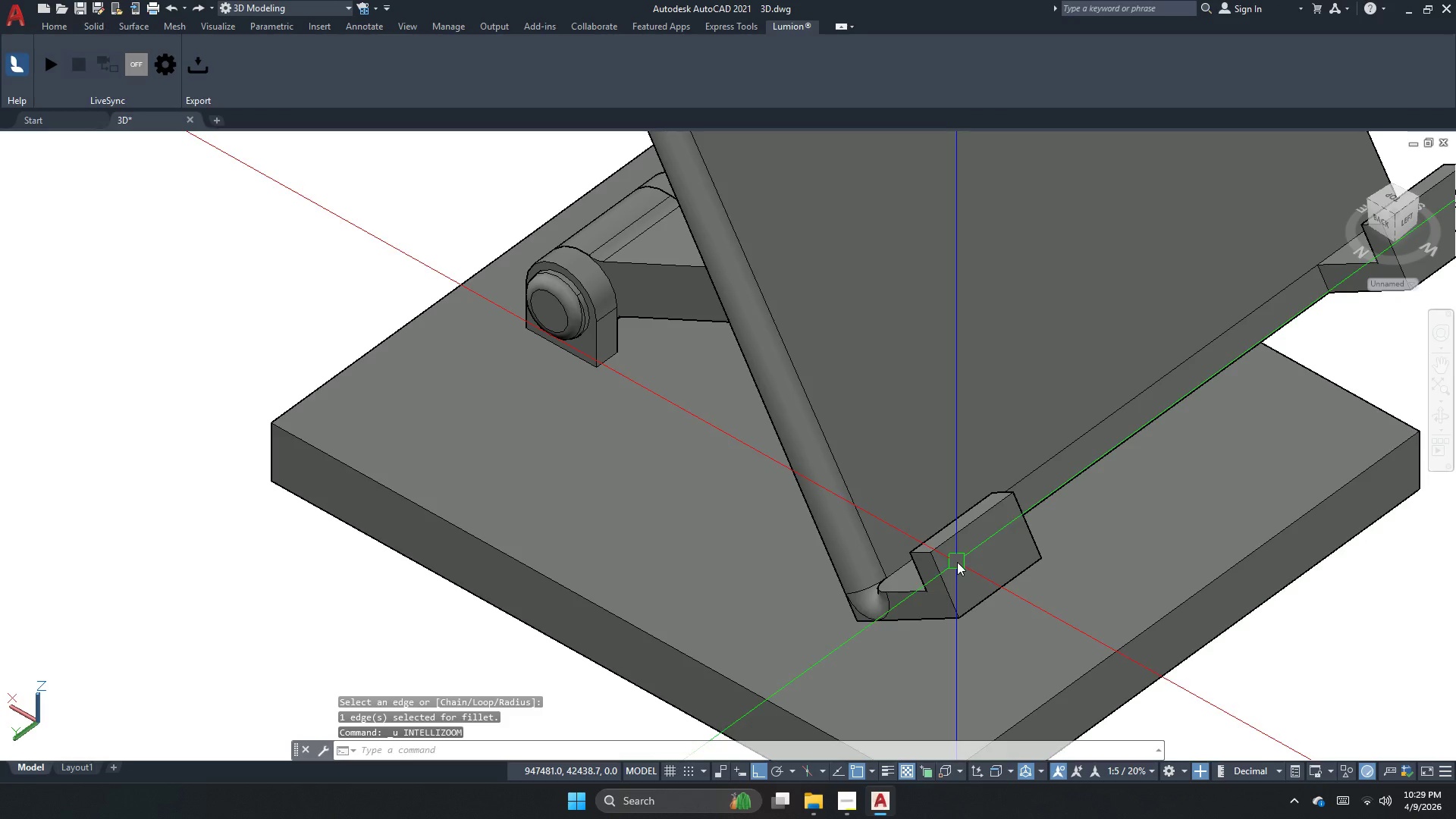 
key(Control+Z)
 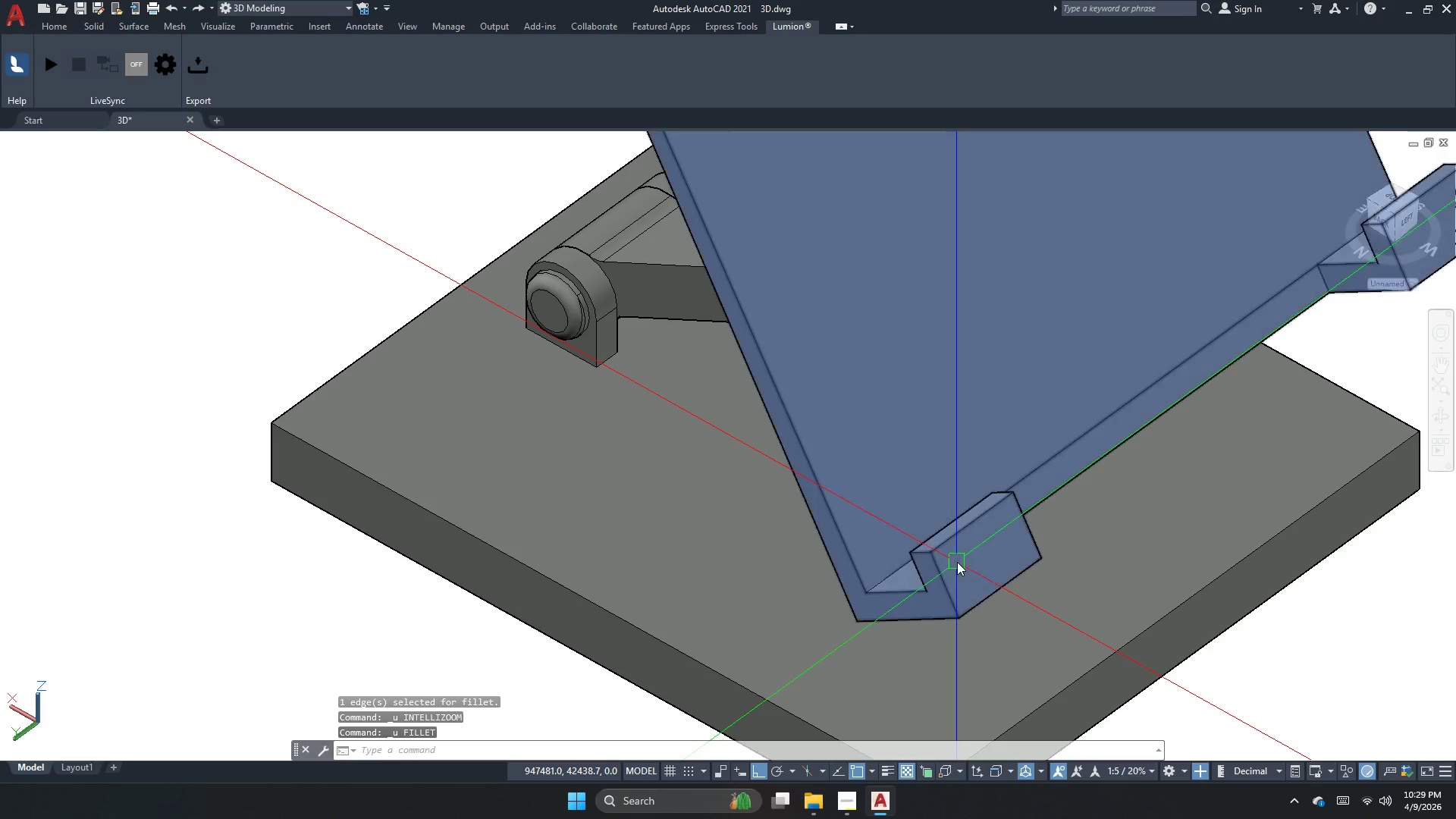 
key(Escape)
 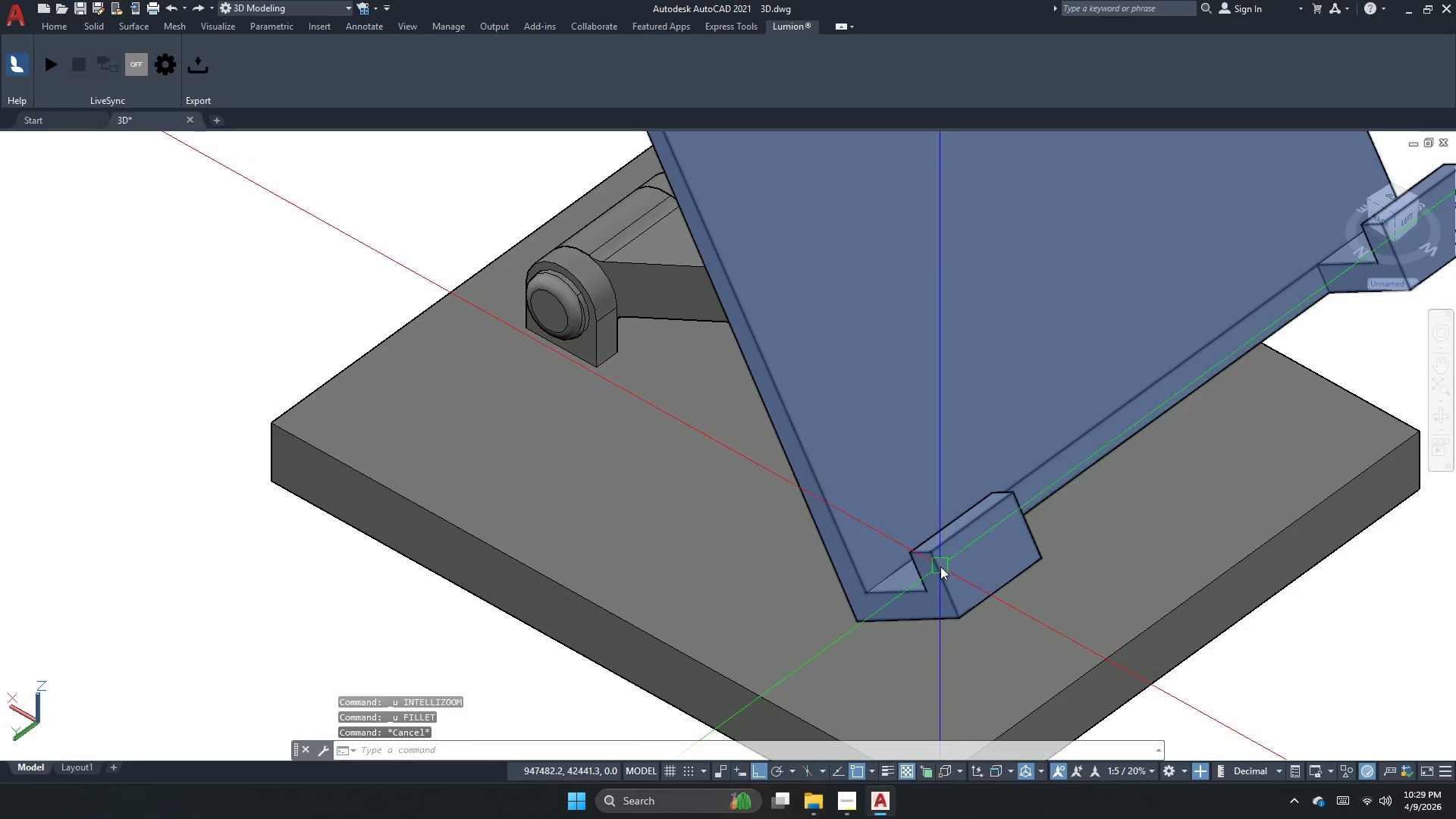 
key(Escape)
 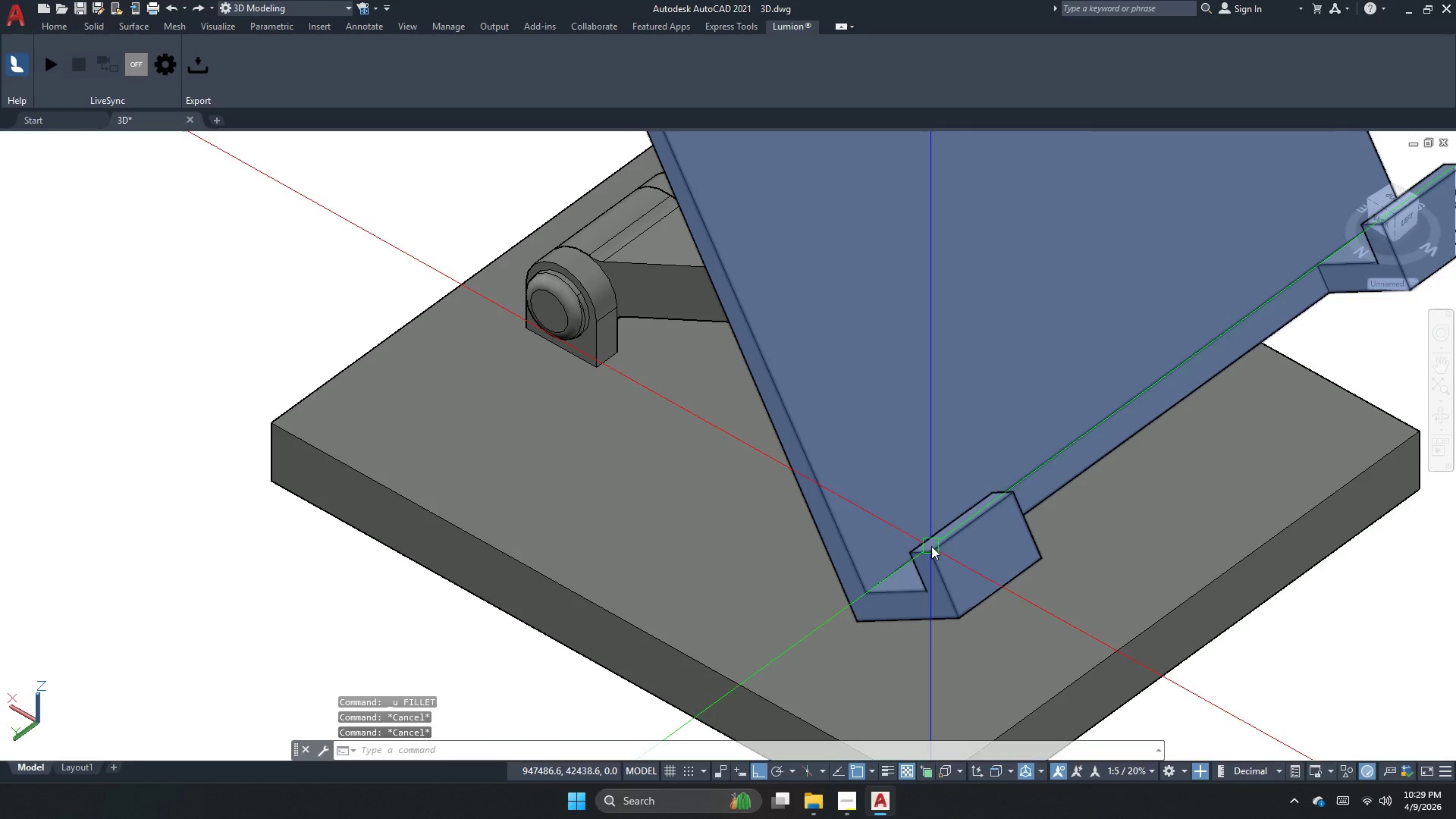 
key(F)
 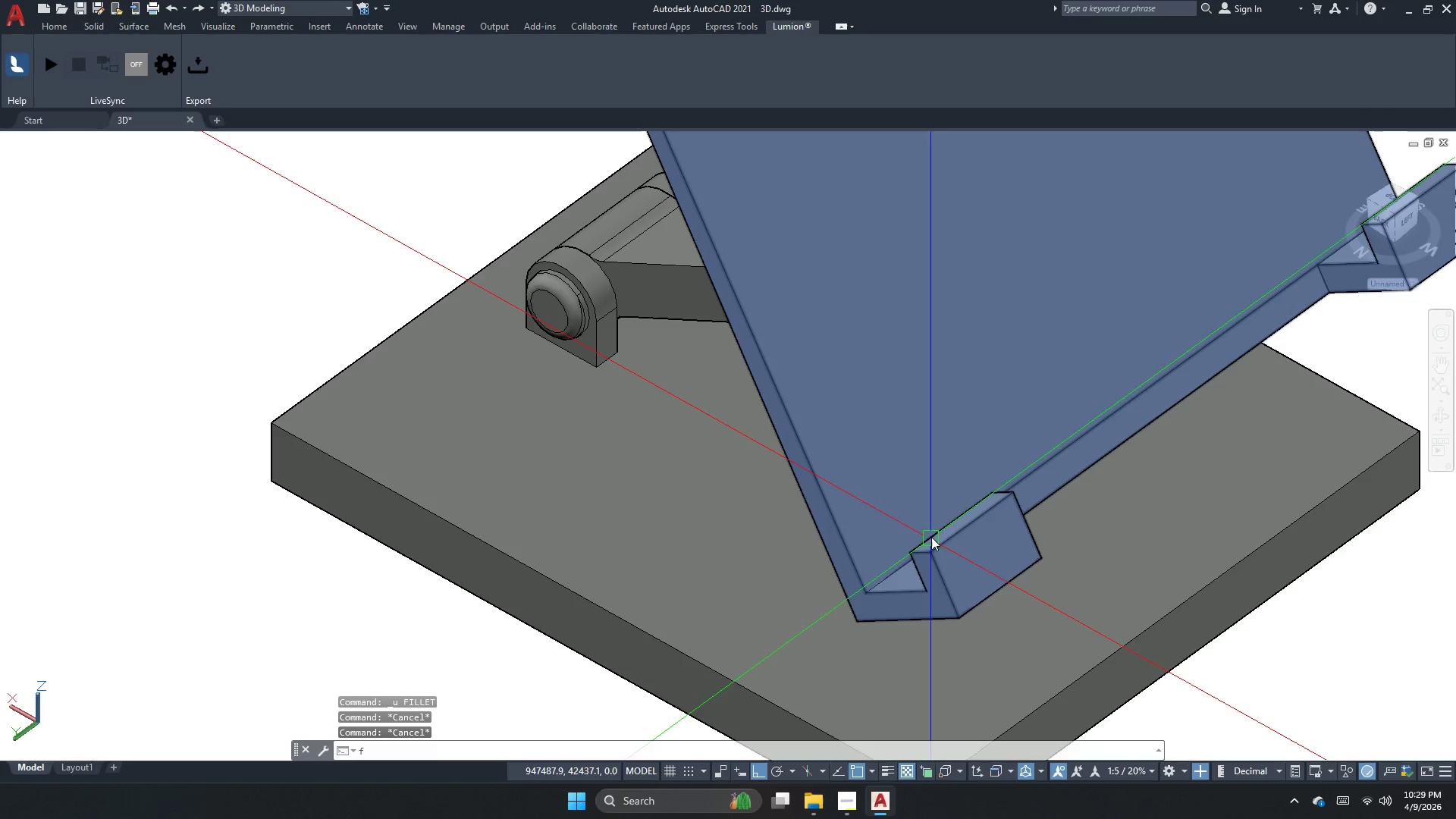 
key(Space)
 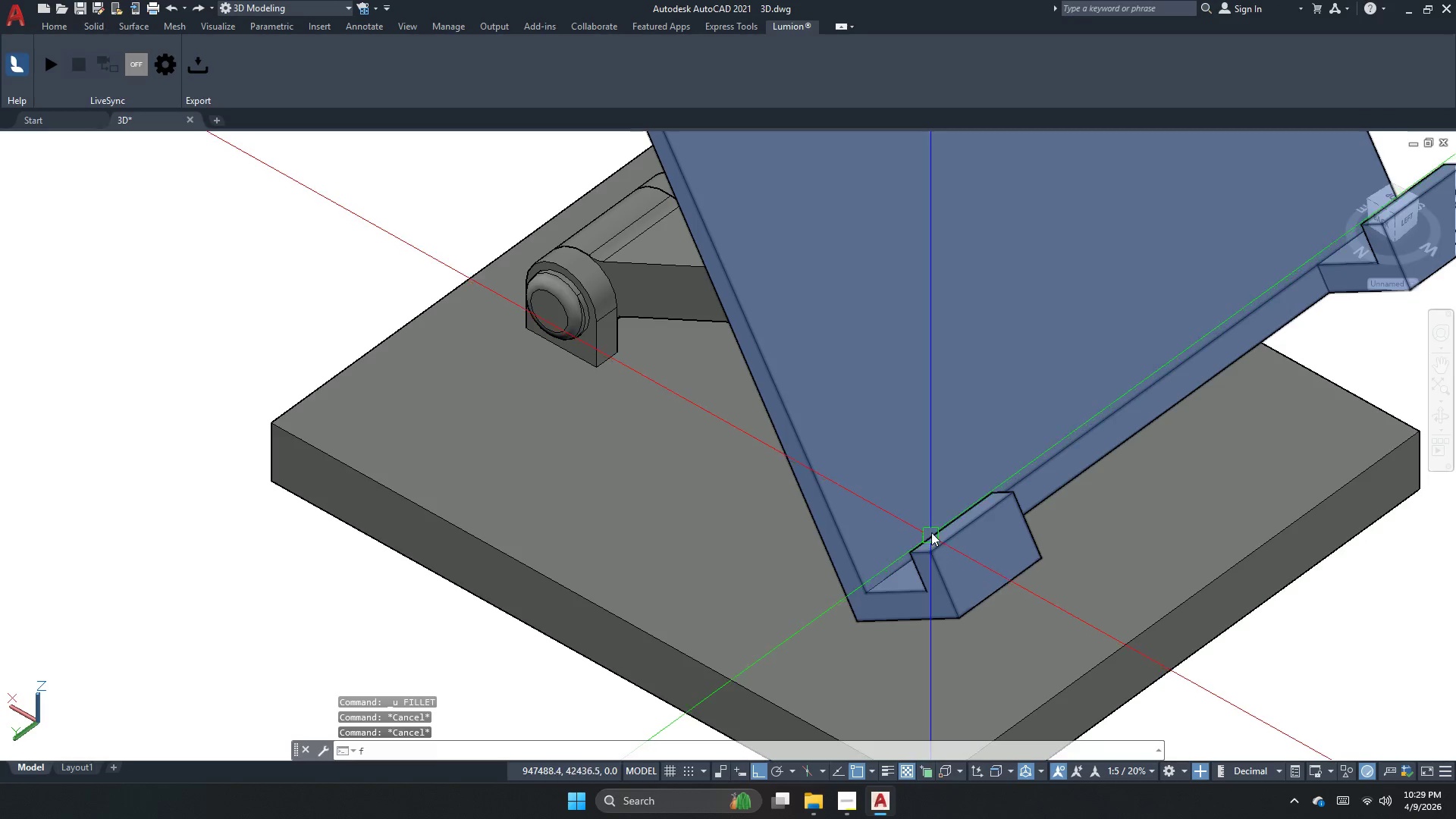 
key(R)
 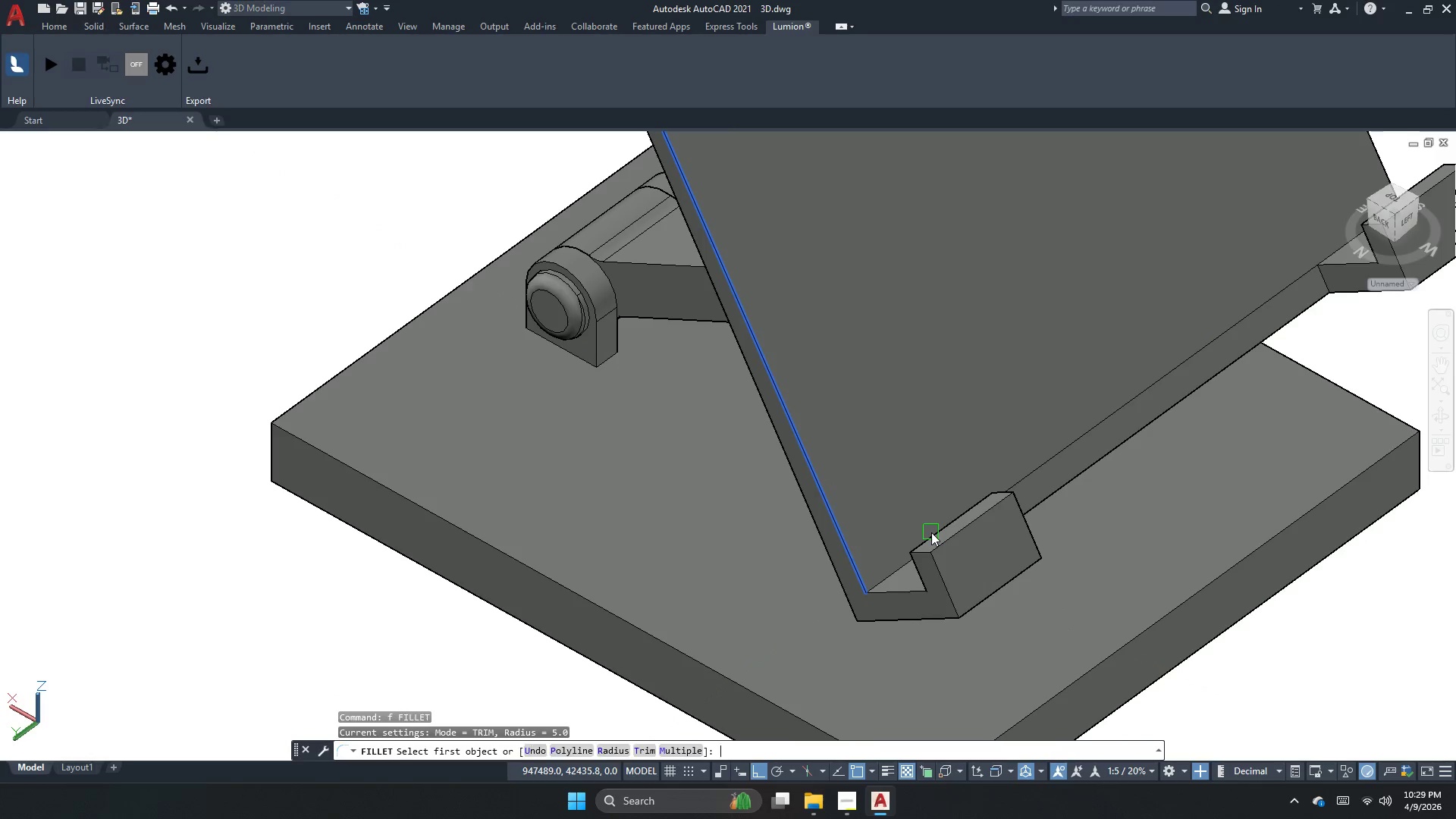 
key(Space)
 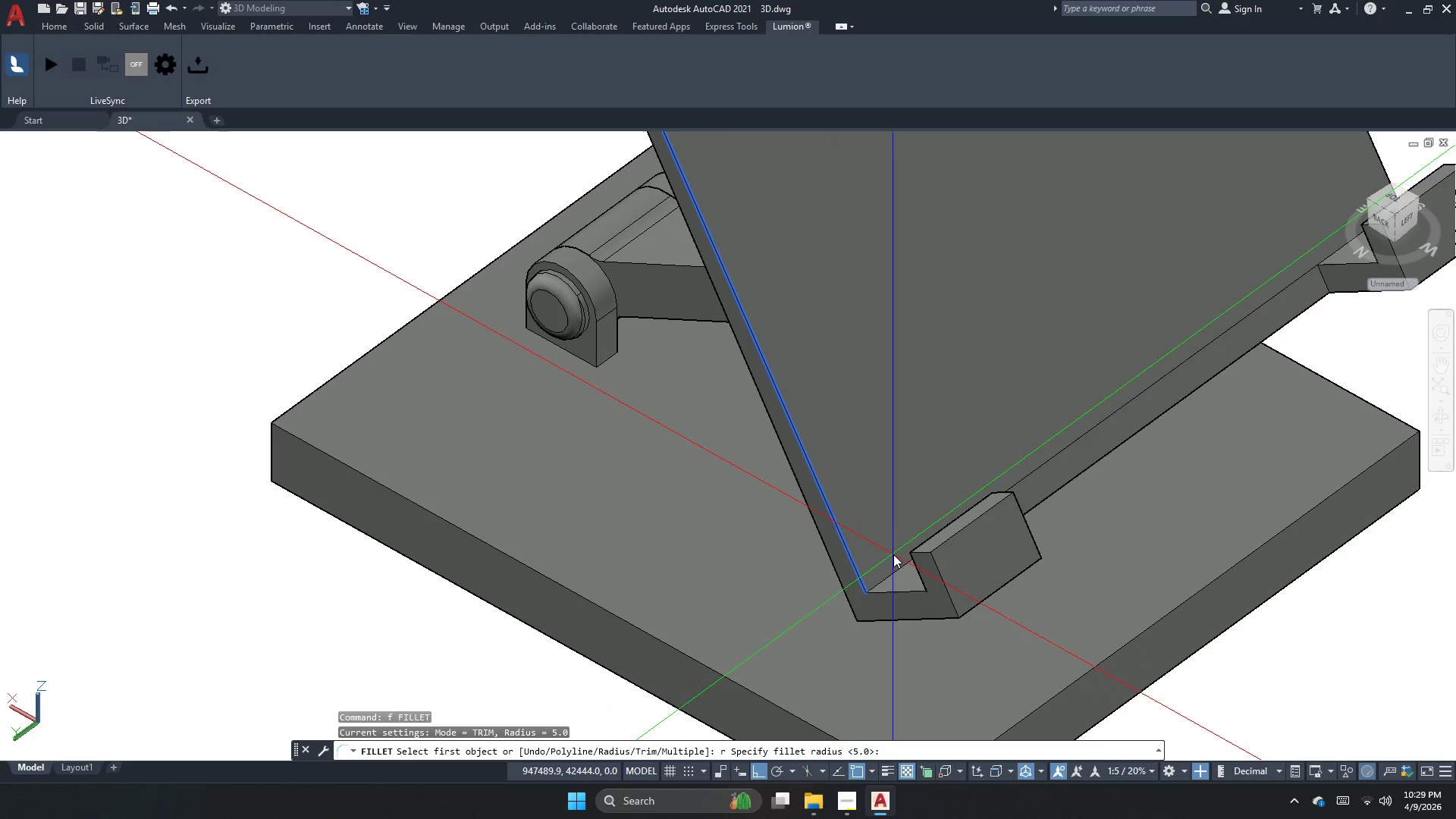 
key(Space)
 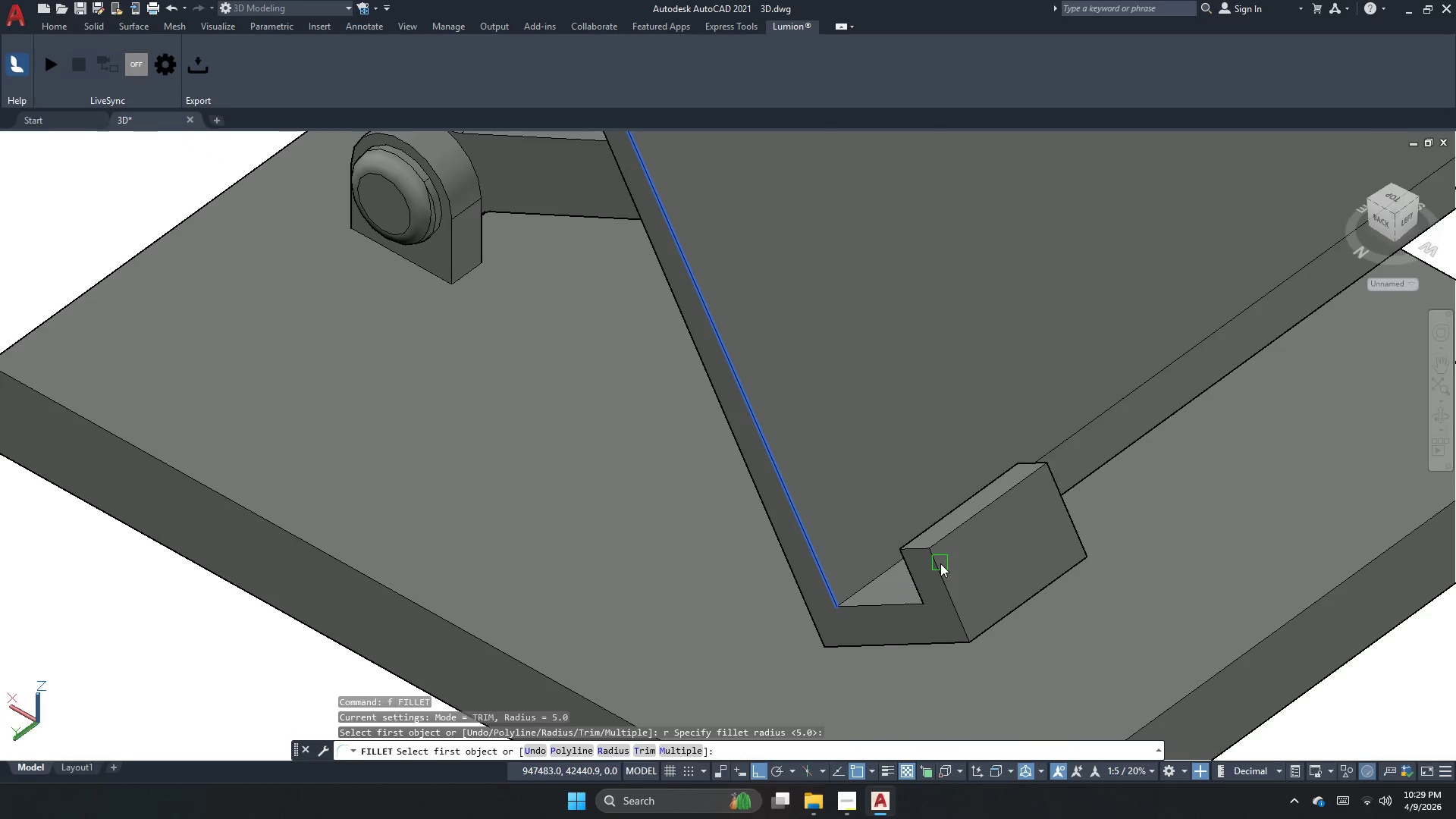 
left_click([940, 563])
 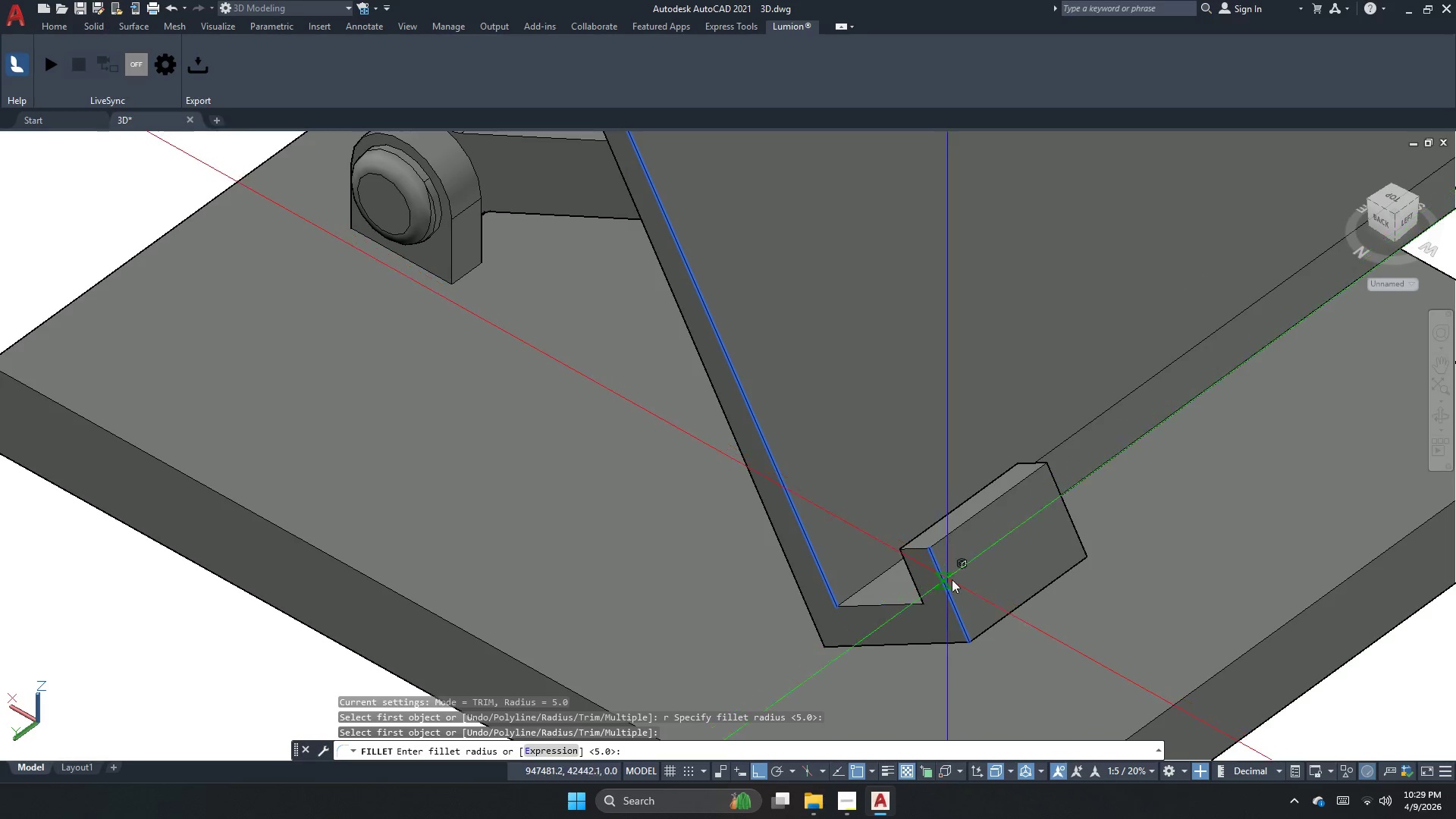 
scroll: coordinate [934, 562], scroll_direction: up, amount: 1.0
 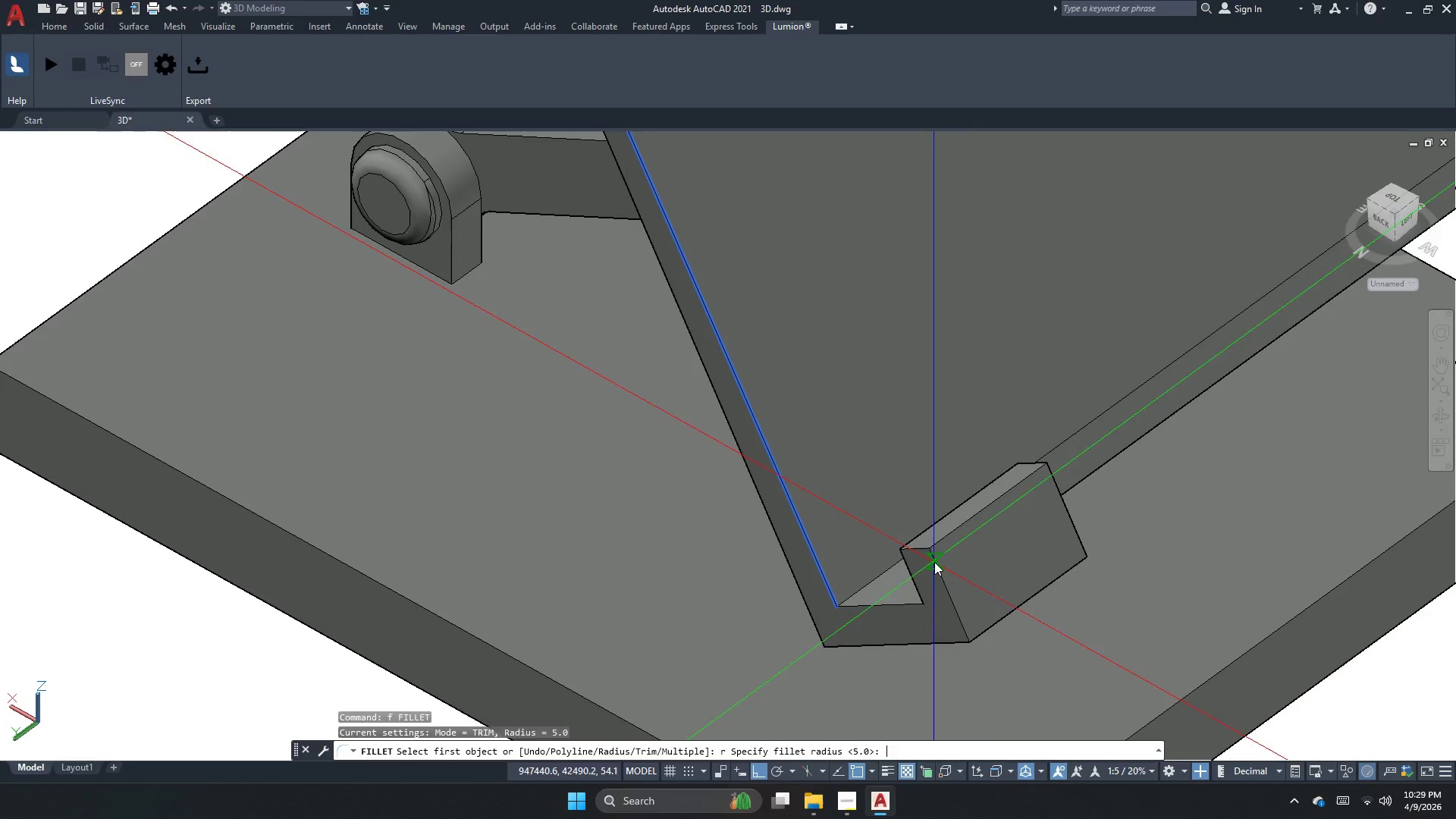 
key(Space)
 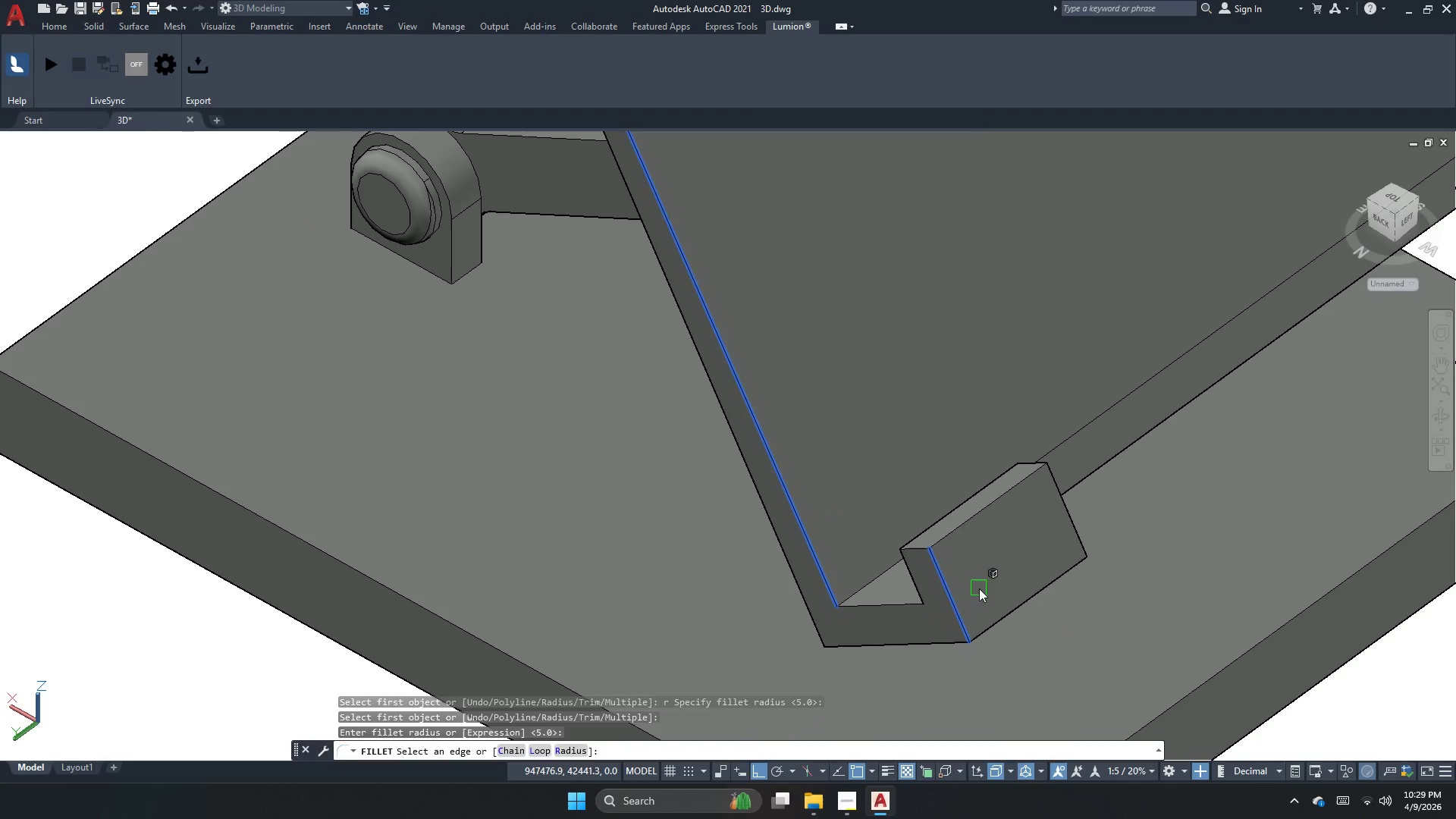 
key(Space)
 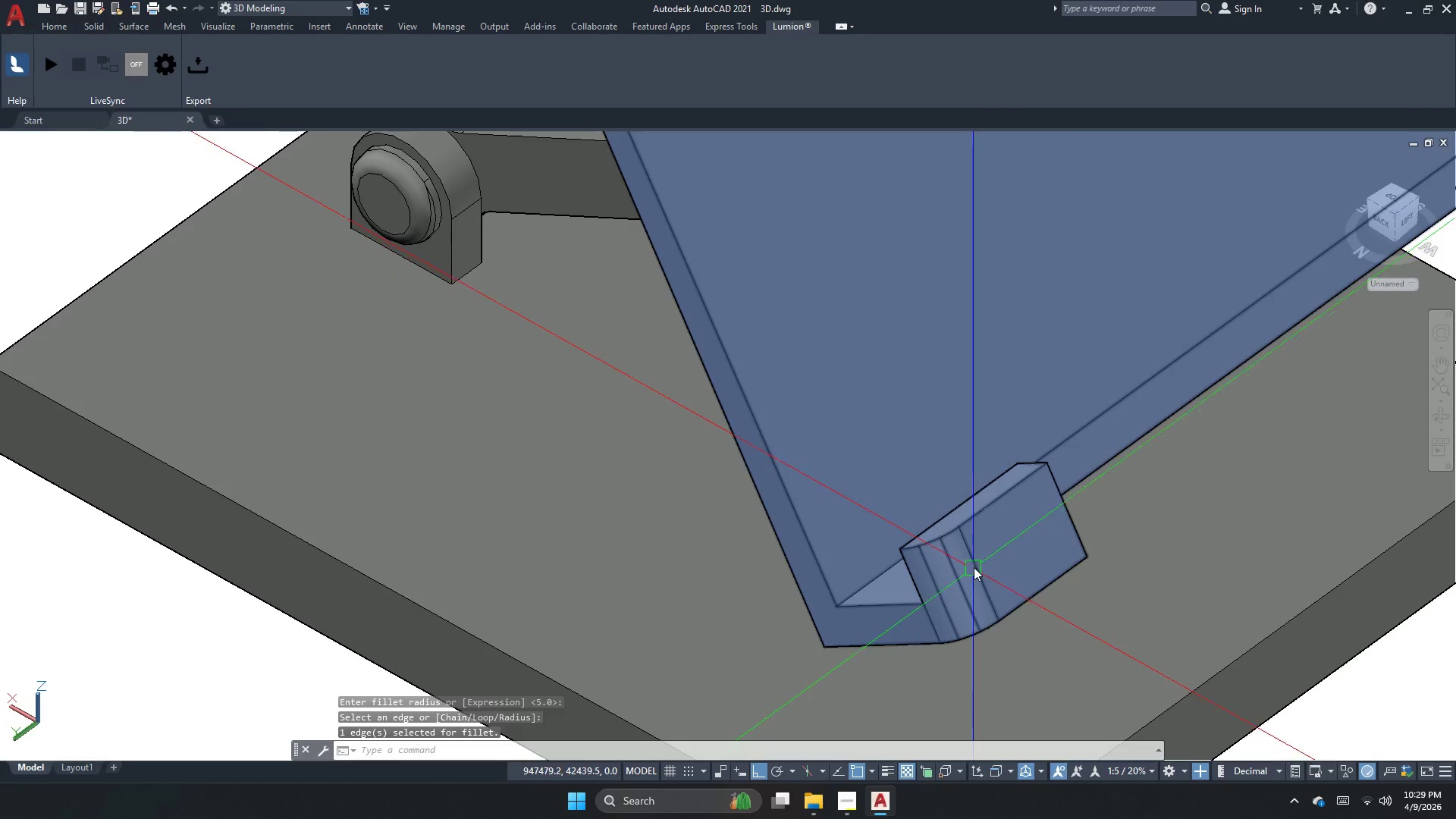 
key(Space)
 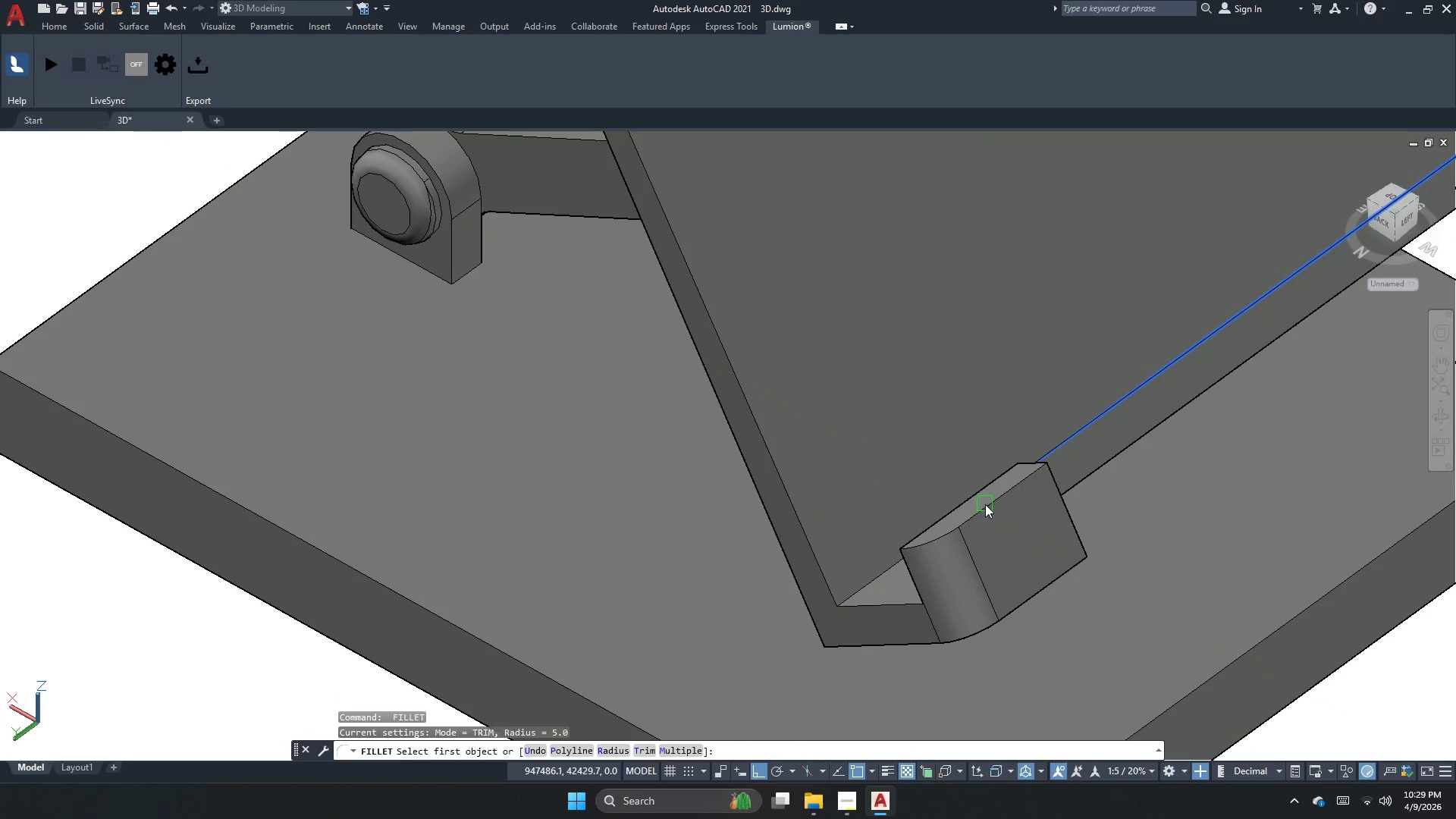 
left_click([985, 504])
 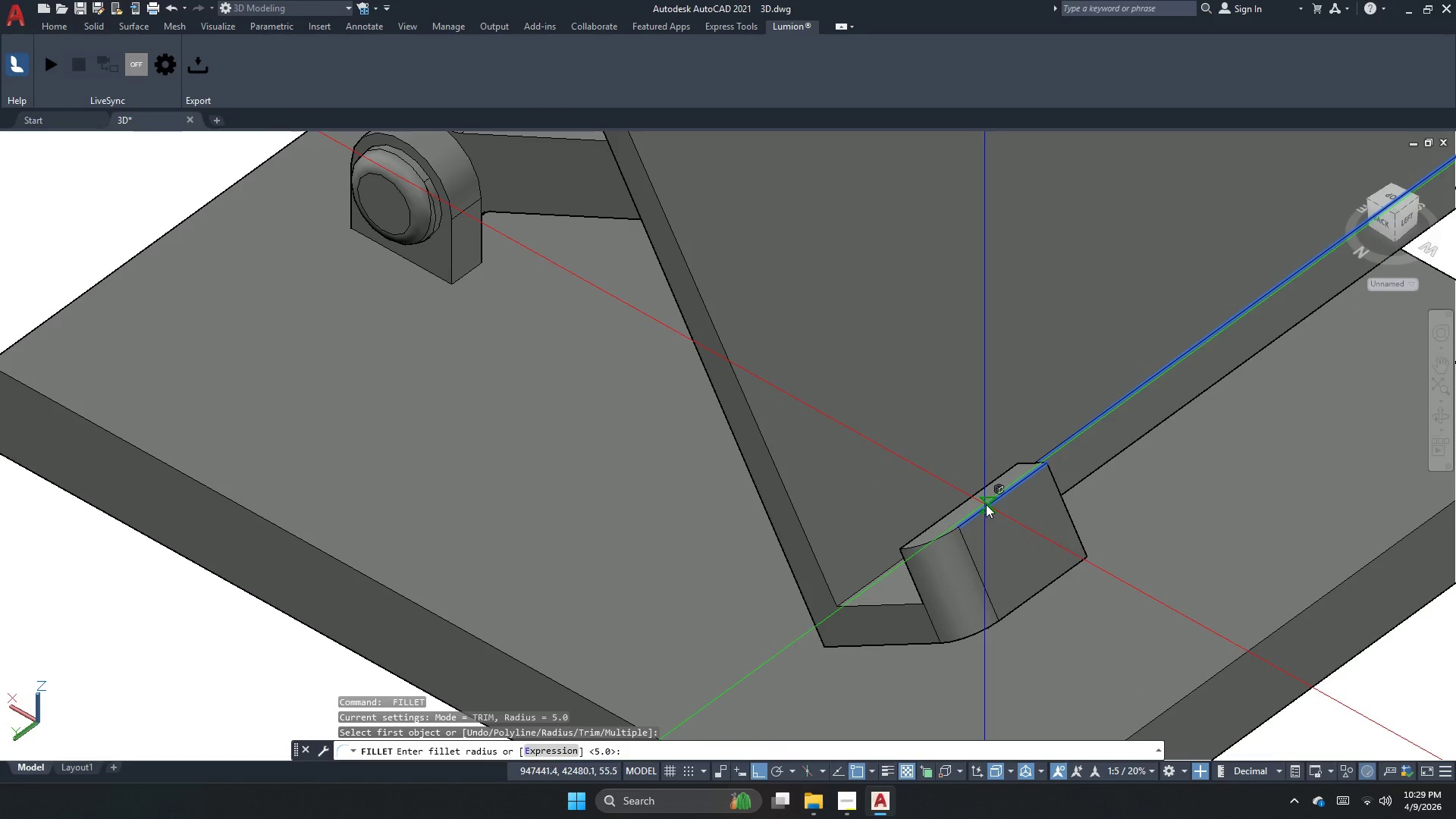 
key(Space)
 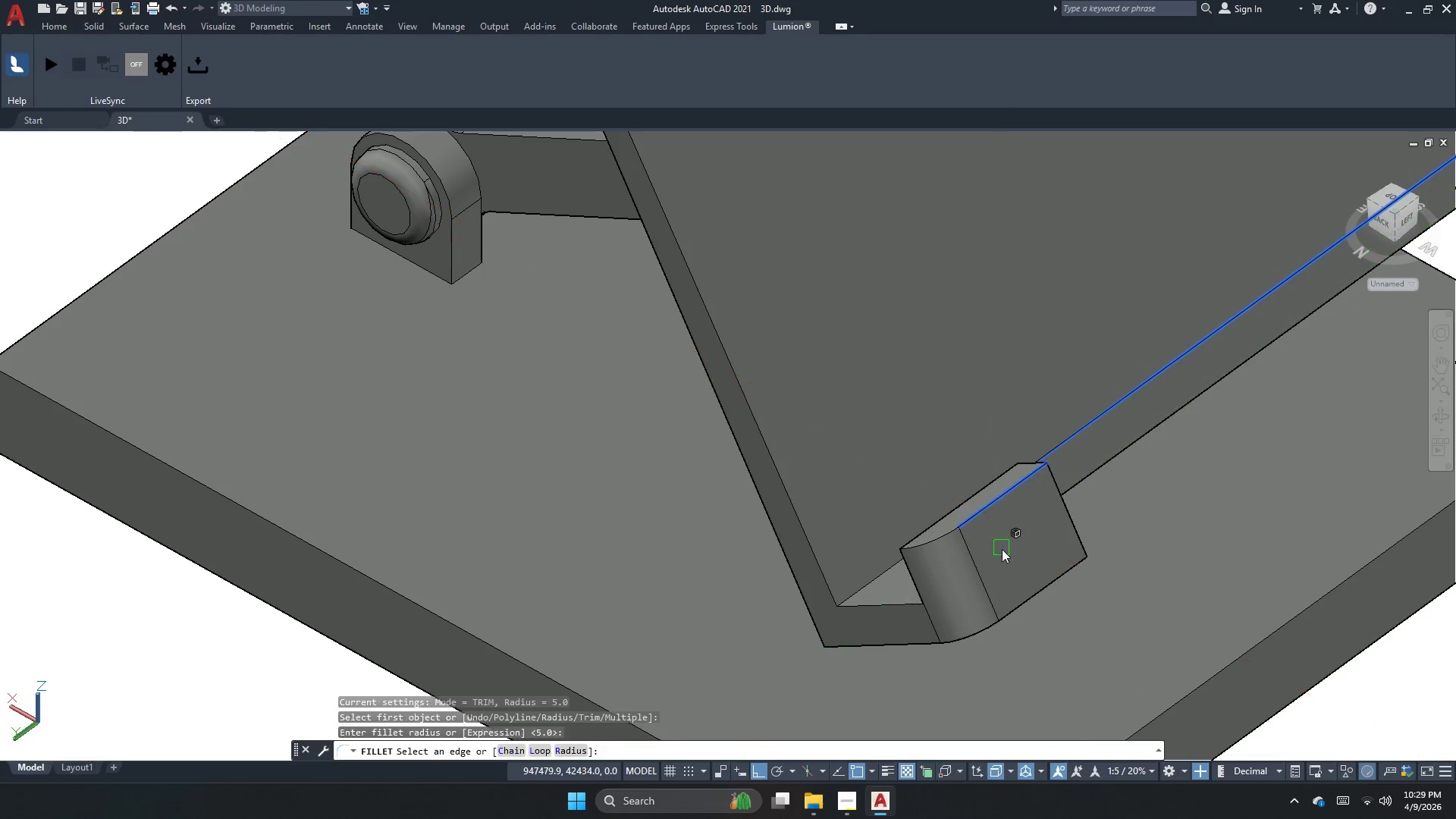 
key(Space)
 